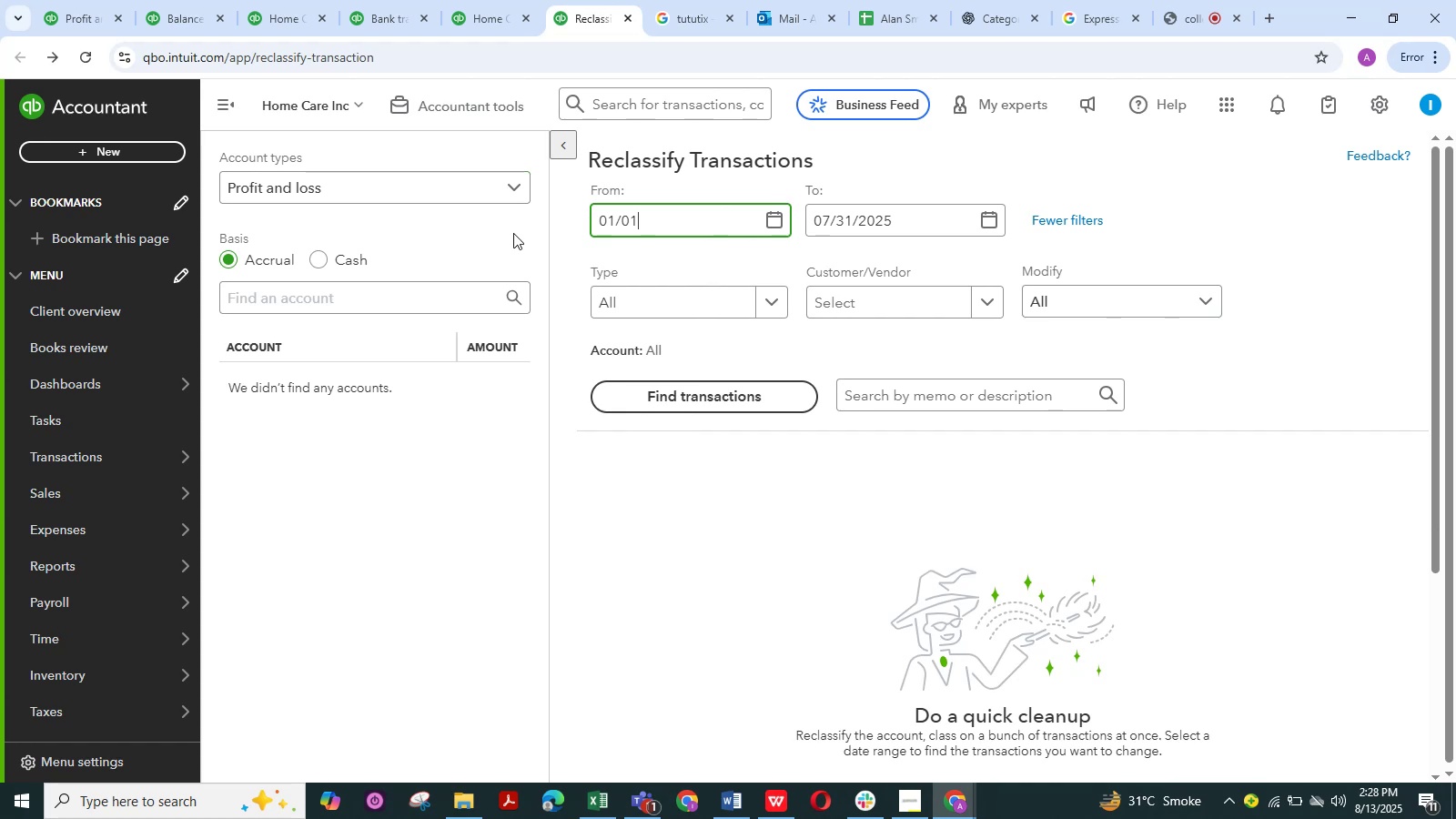 
key(NumpadDivide)
 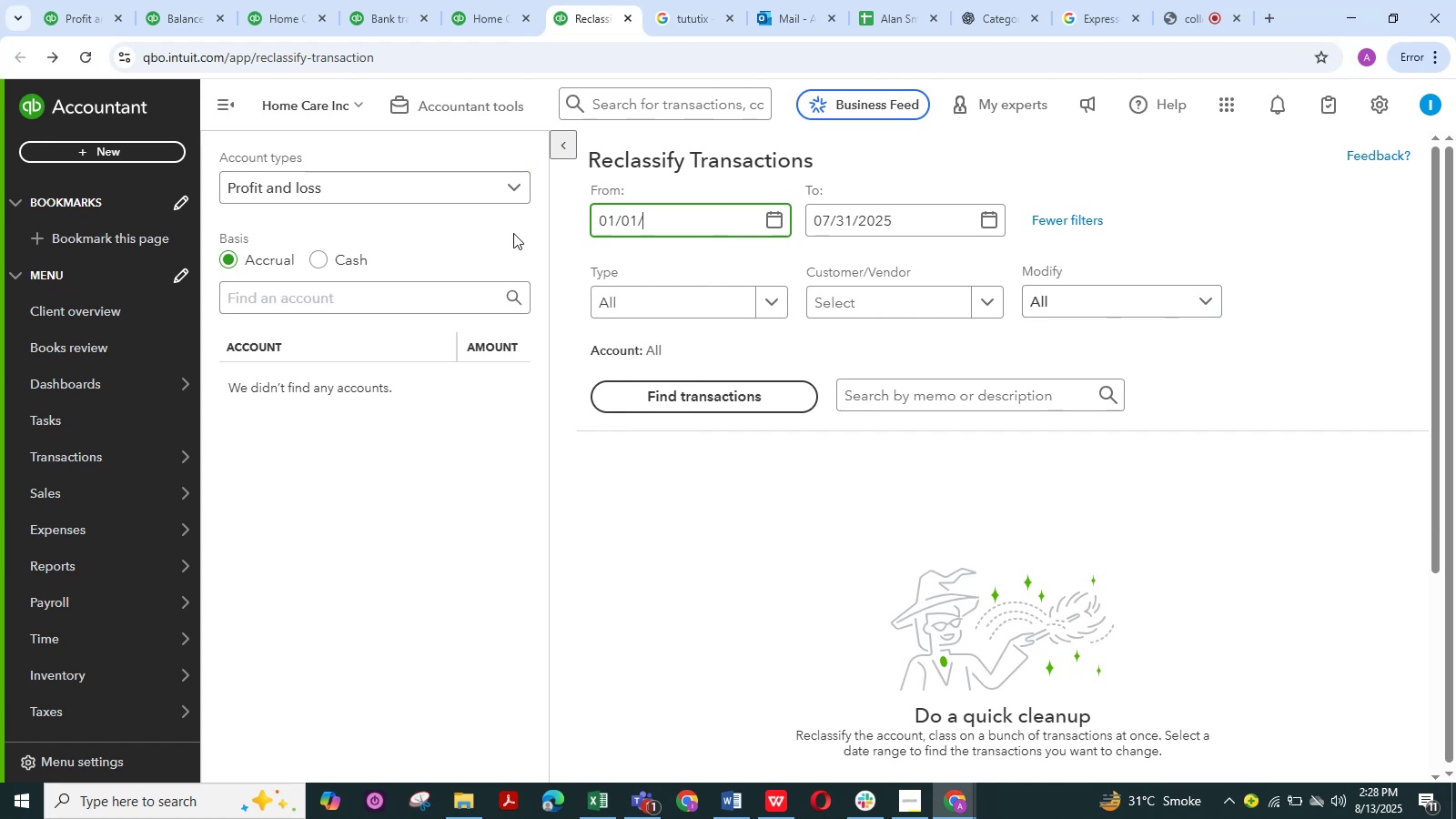 
key(Numpad2)
 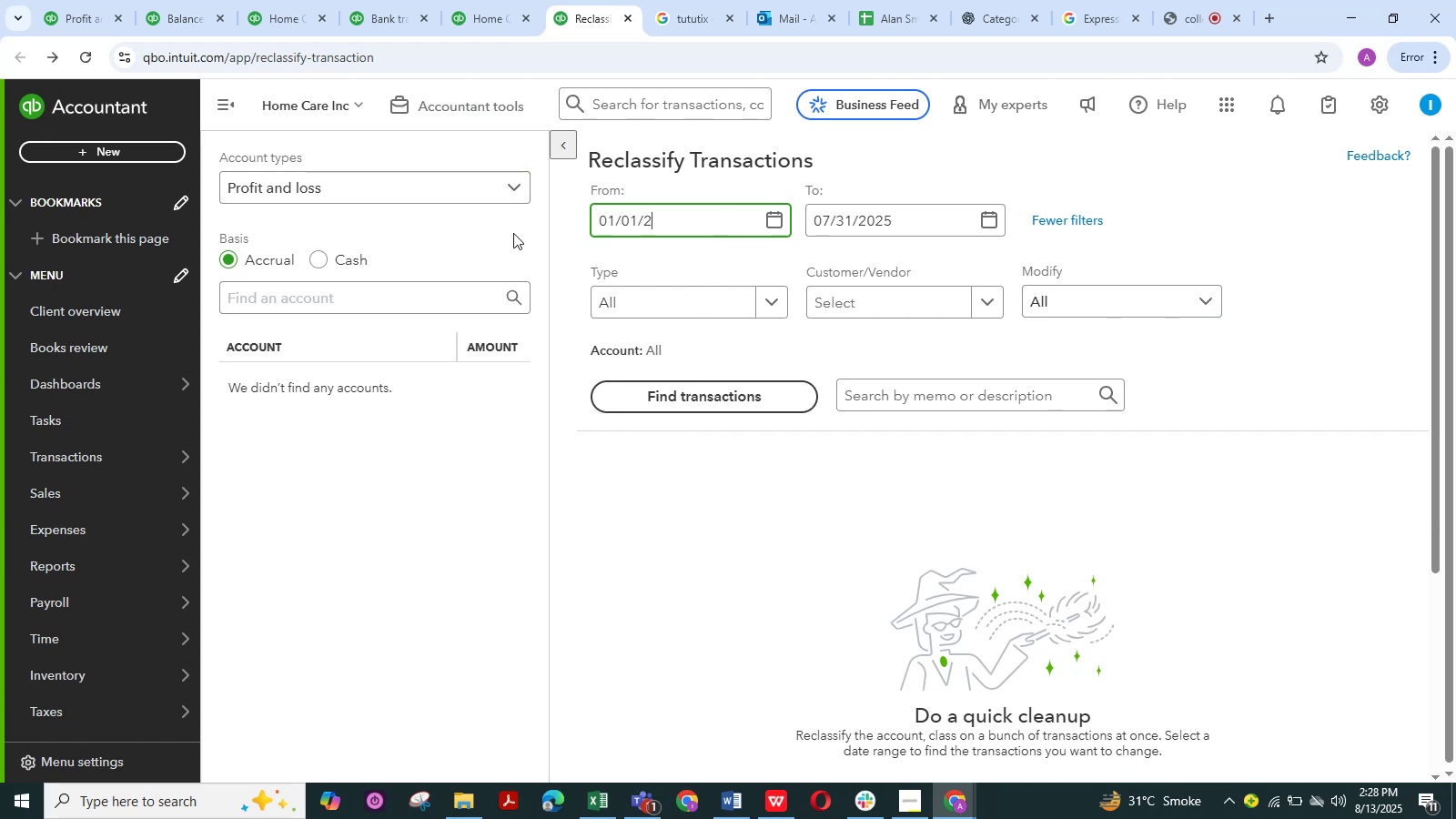 
key(Numpad0)
 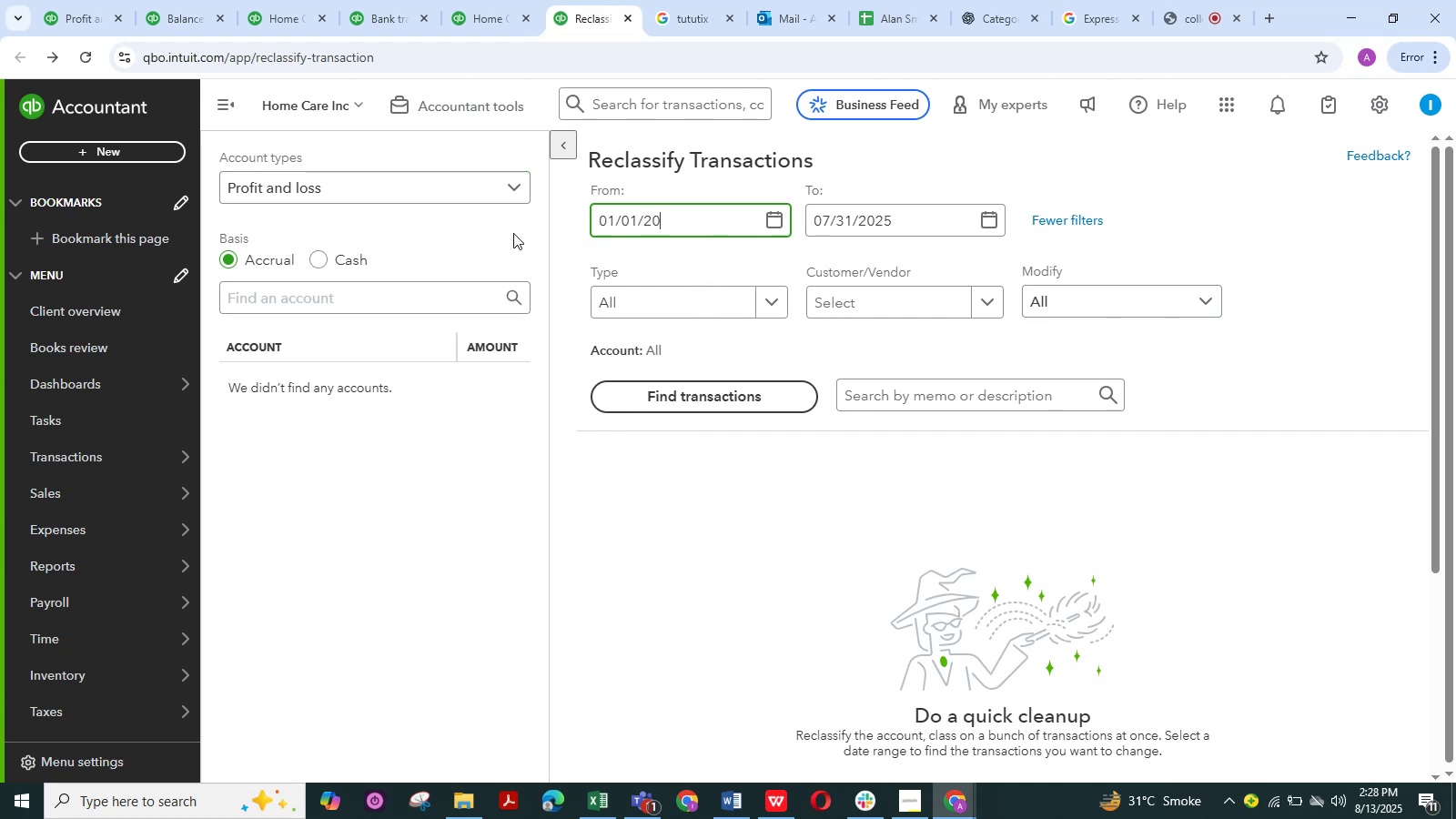 
key(Numpad2)
 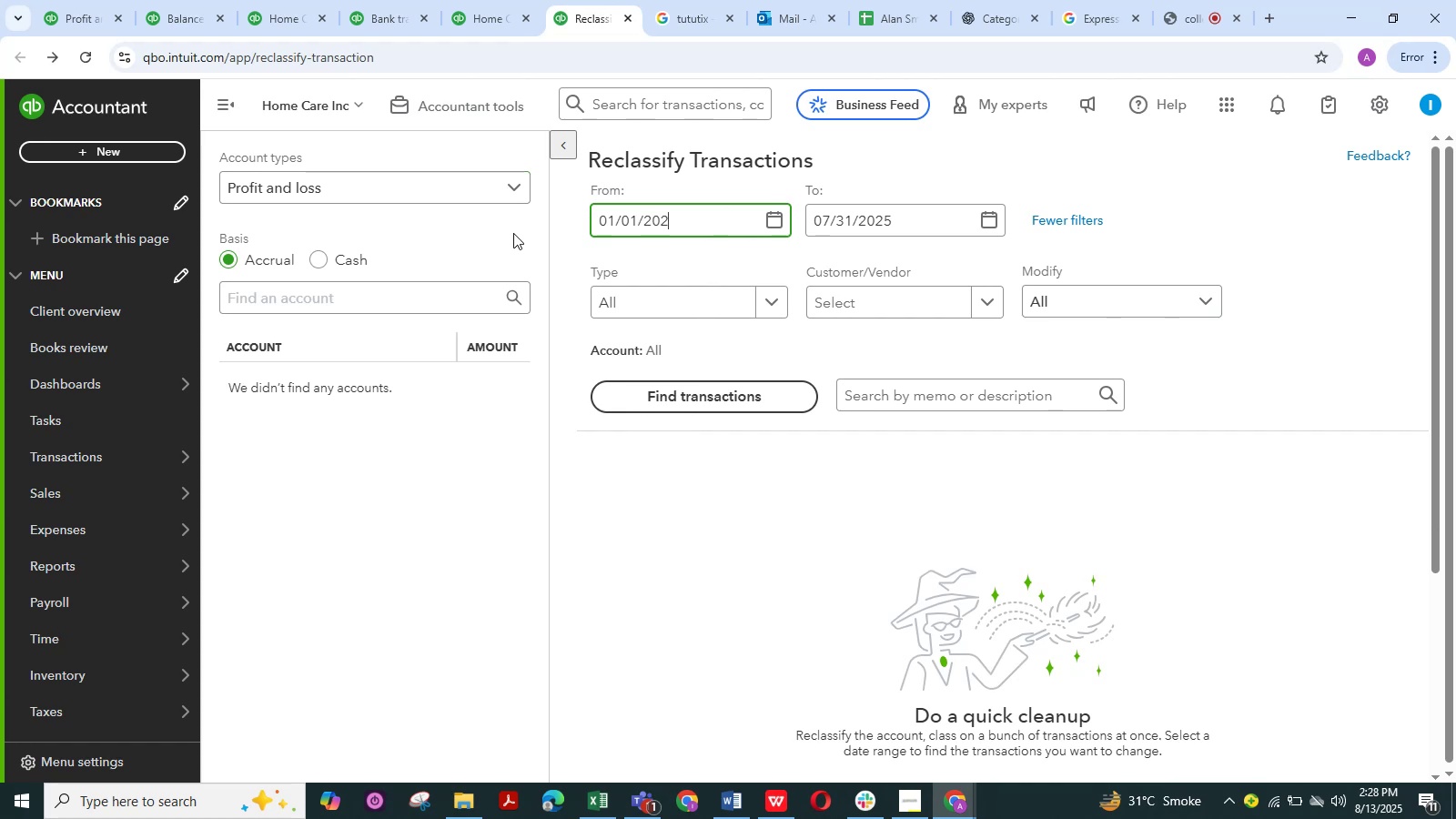 
key(Numpad4)
 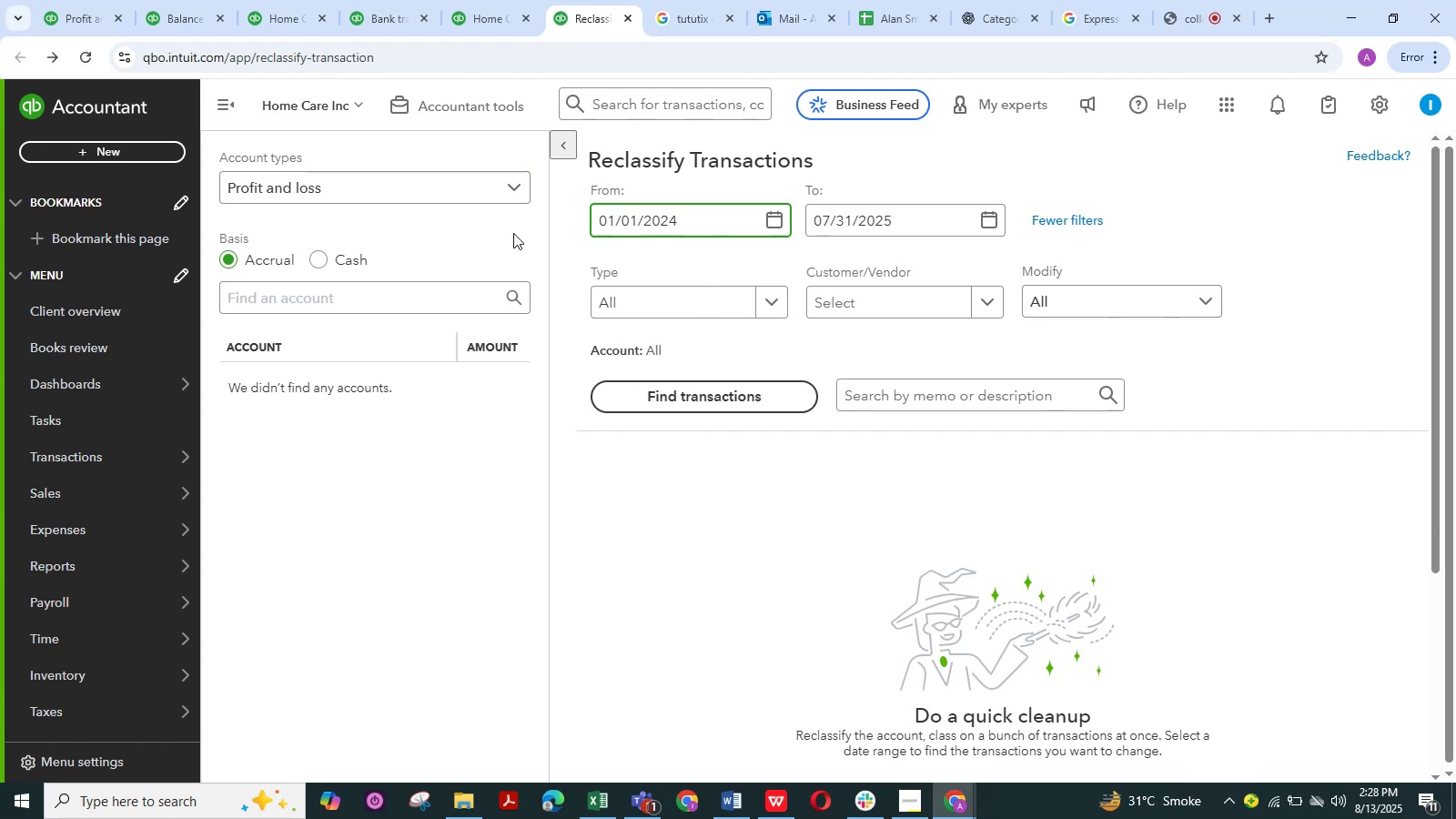 
key(Tab)
 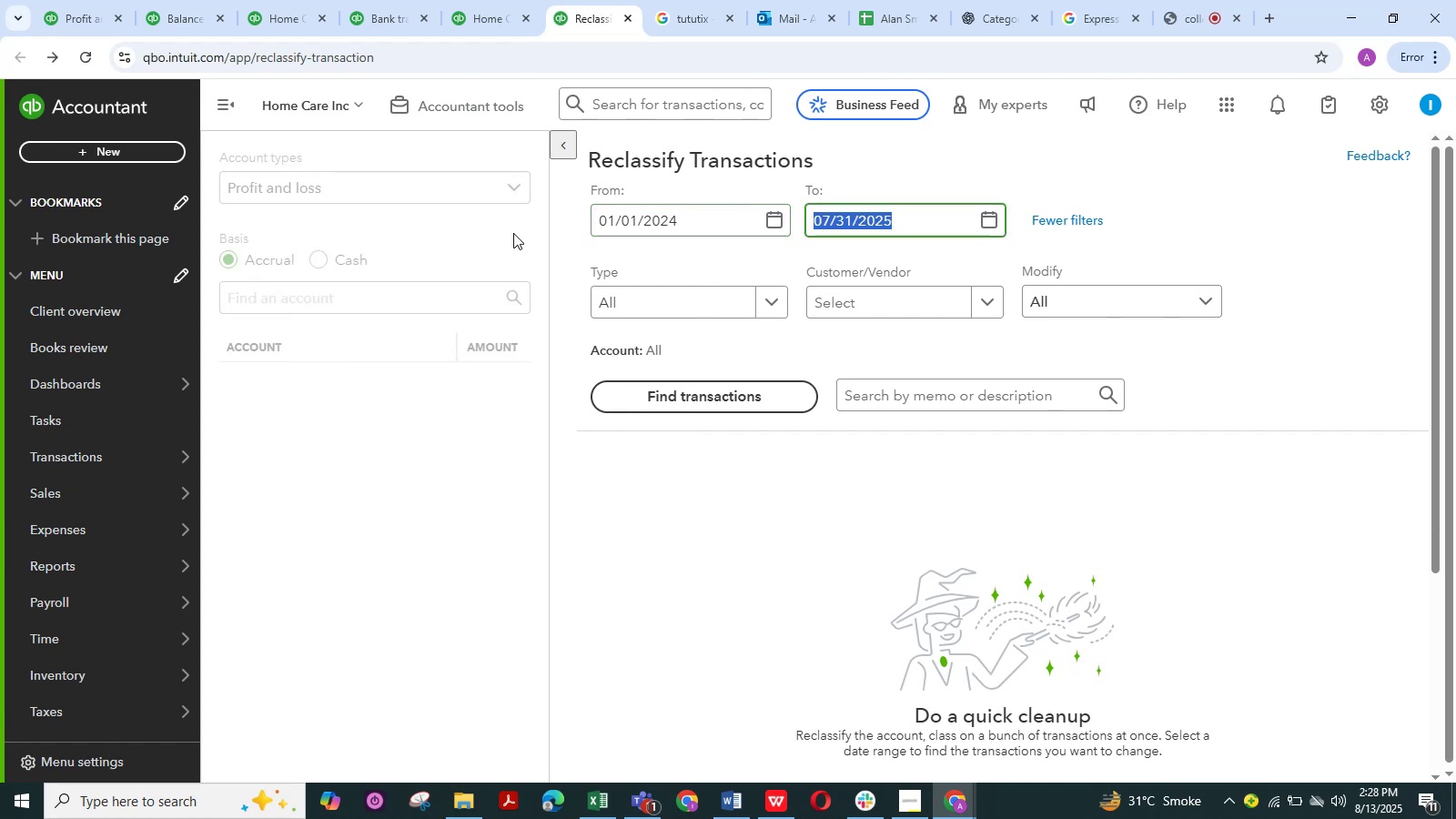 
key(Numpad1)
 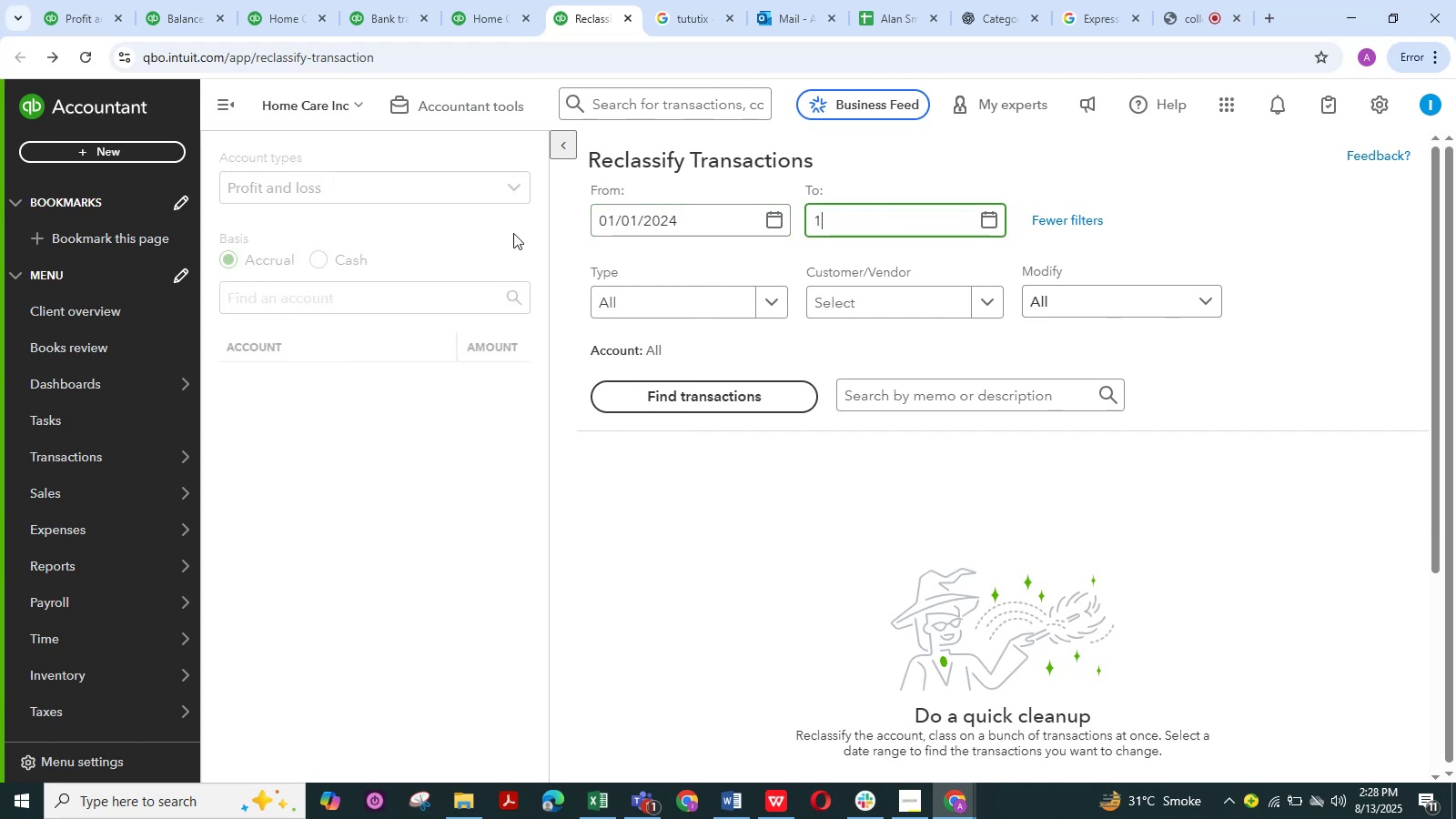 
key(Numpad2)
 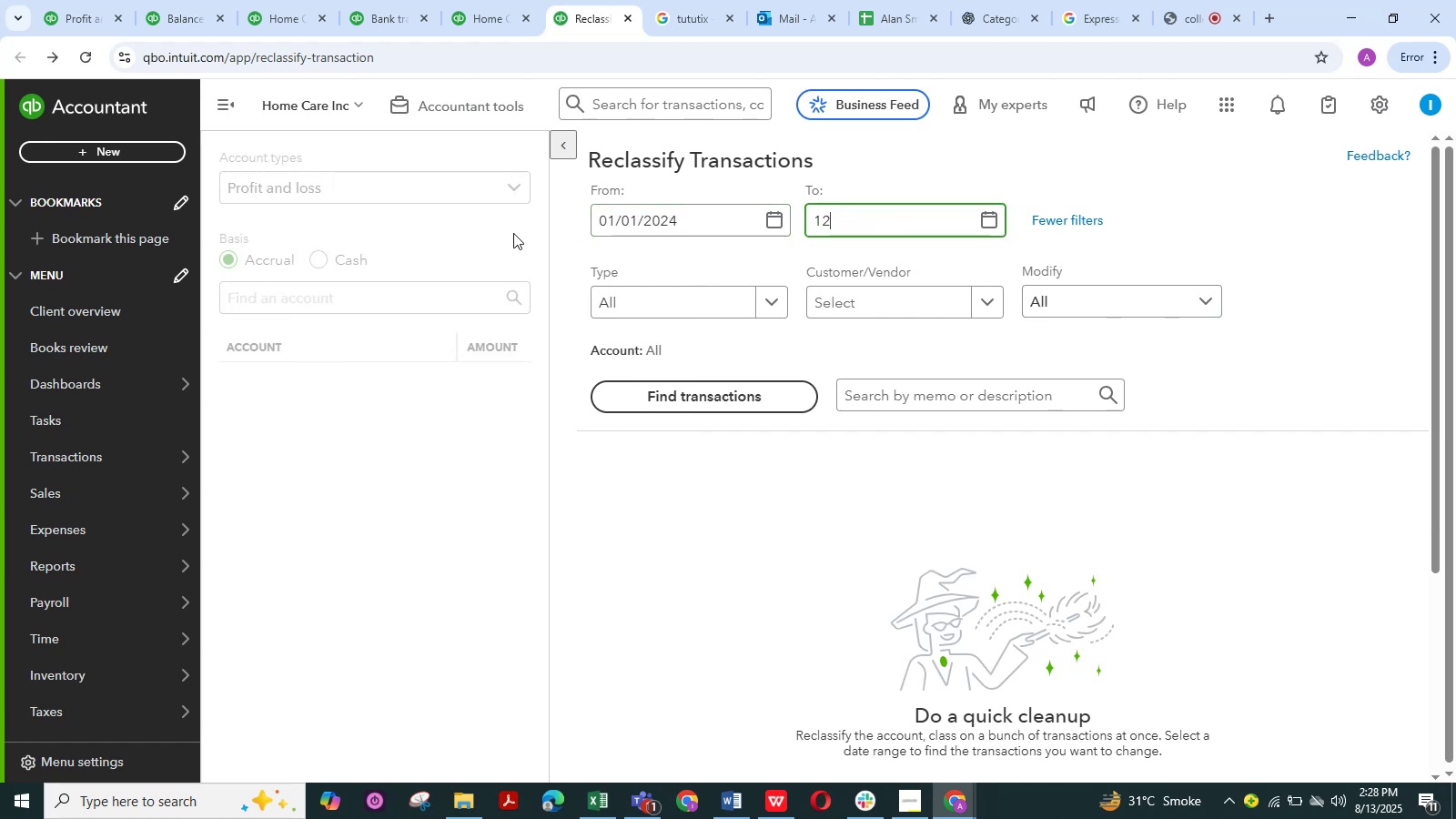 
key(NumpadDivide)
 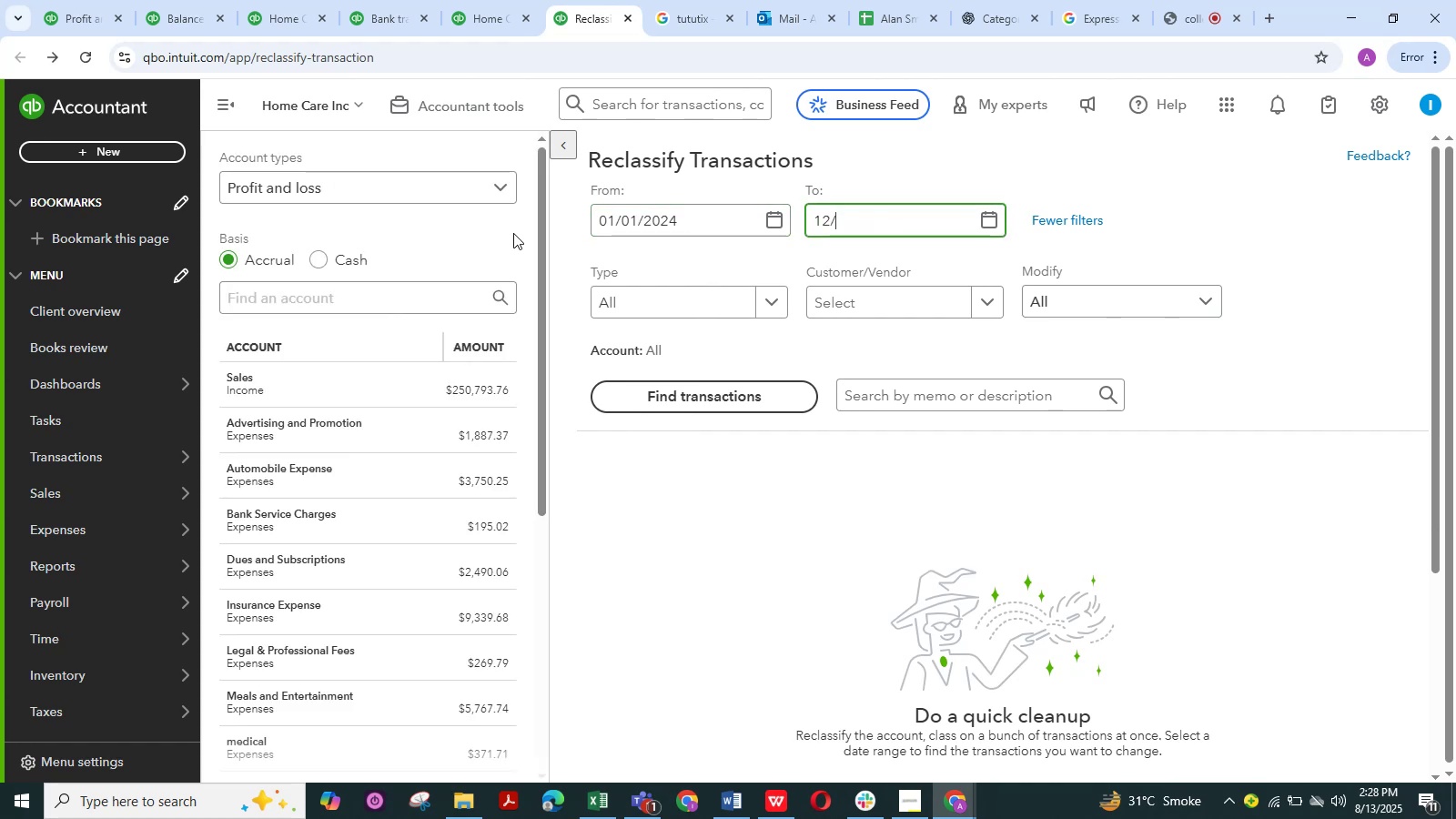 
key(Numpad3)
 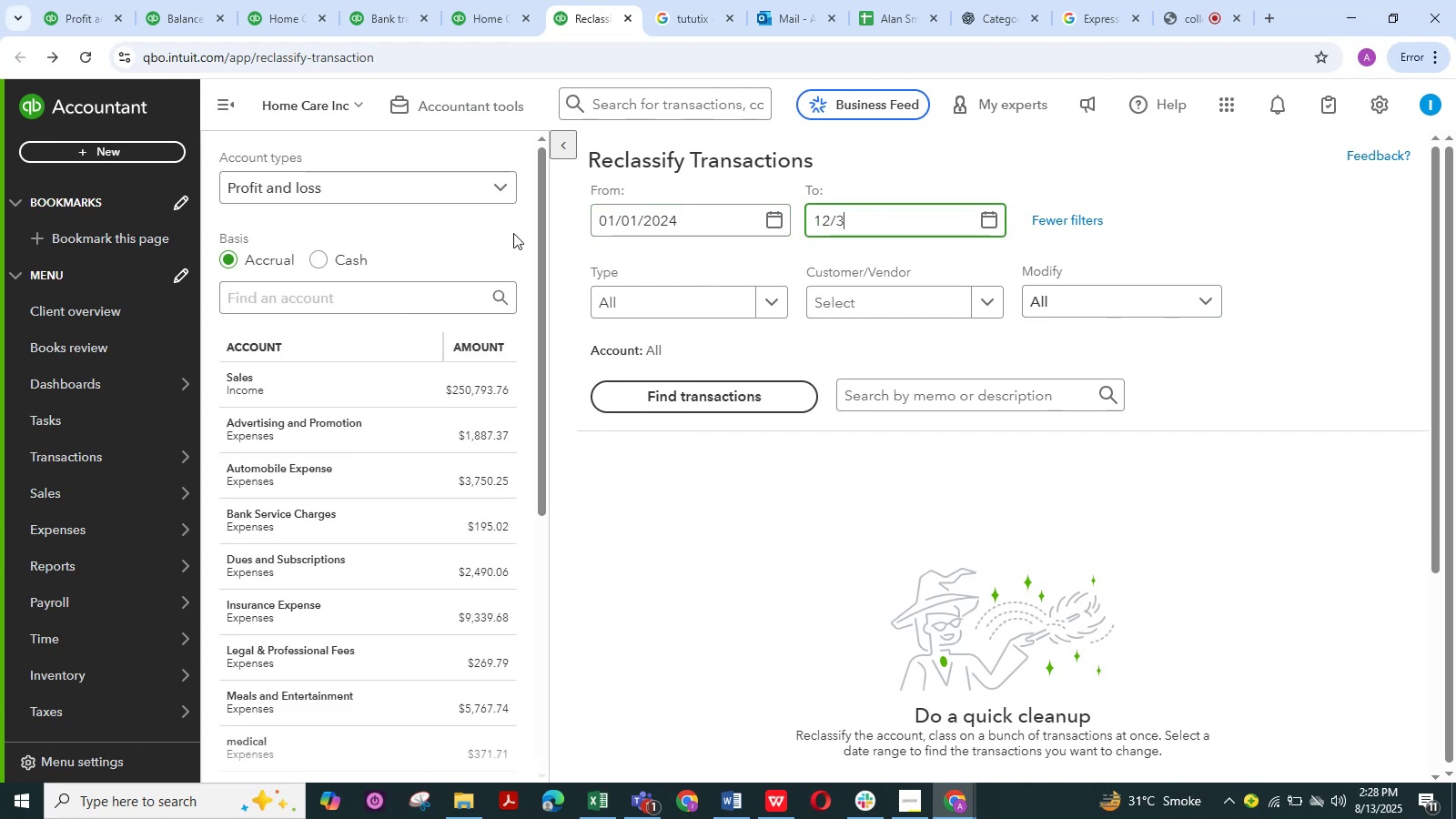 
key(Numpad1)
 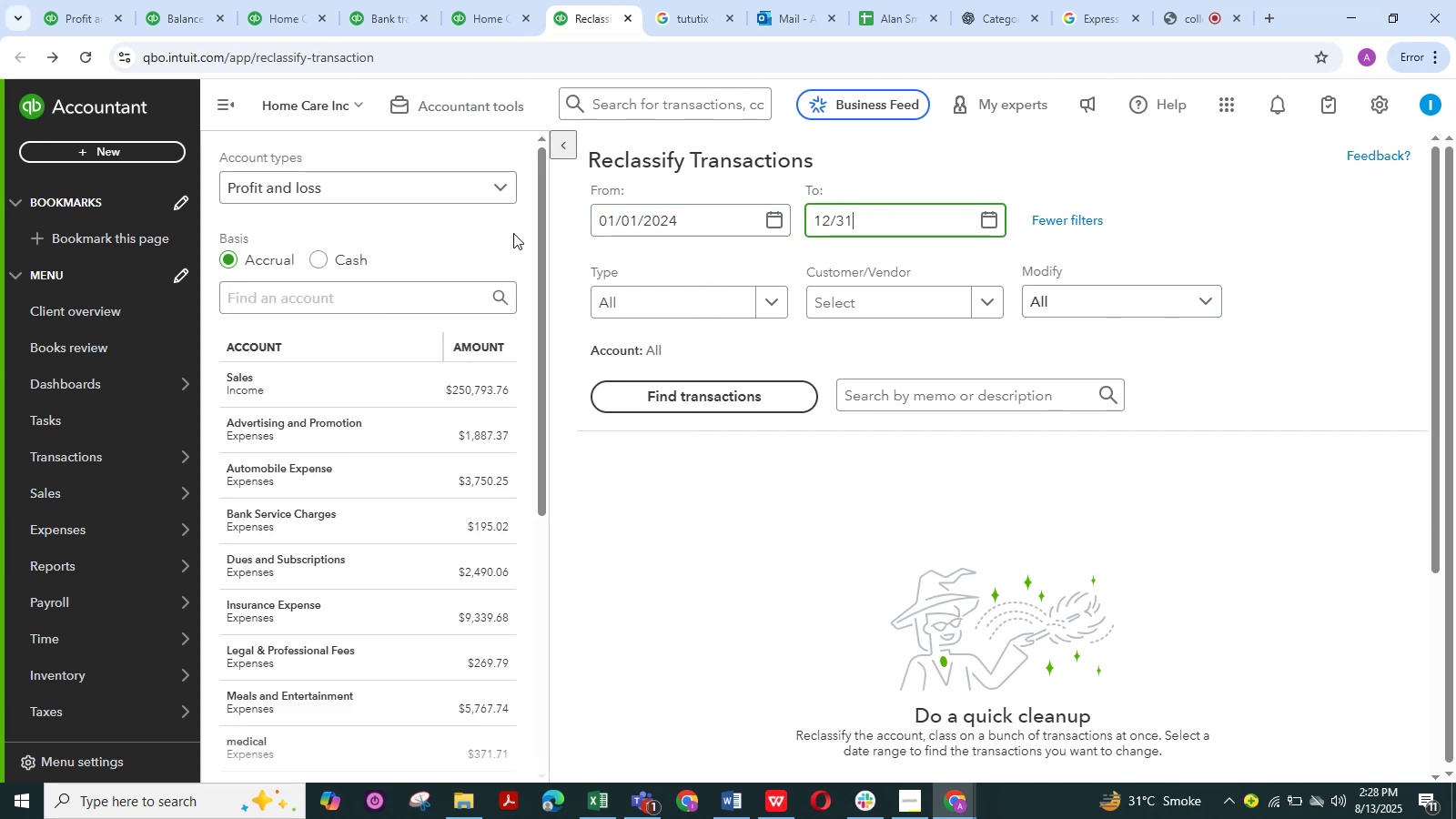 
key(NumpadDivide)
 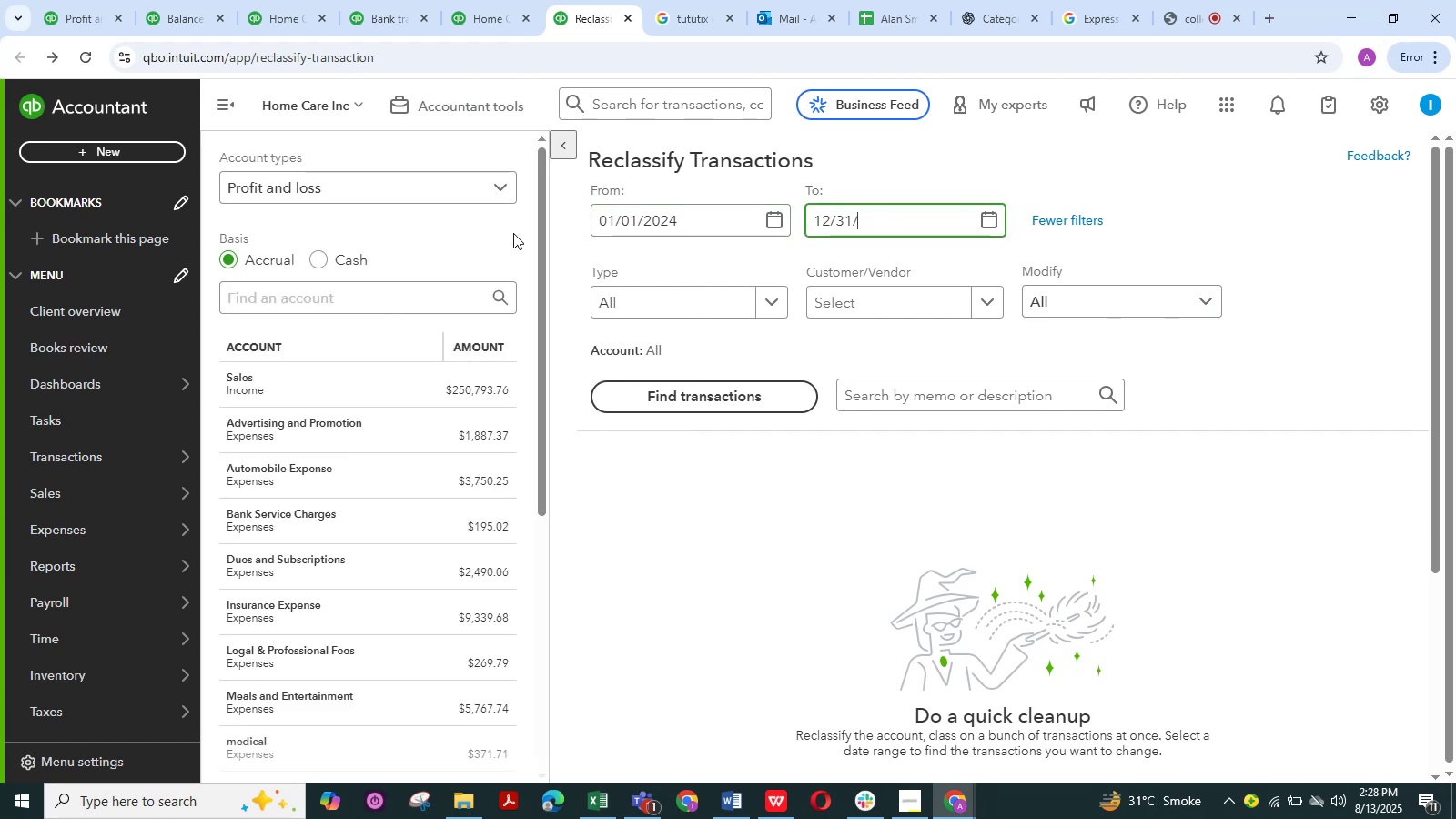 
key(Numpad2)
 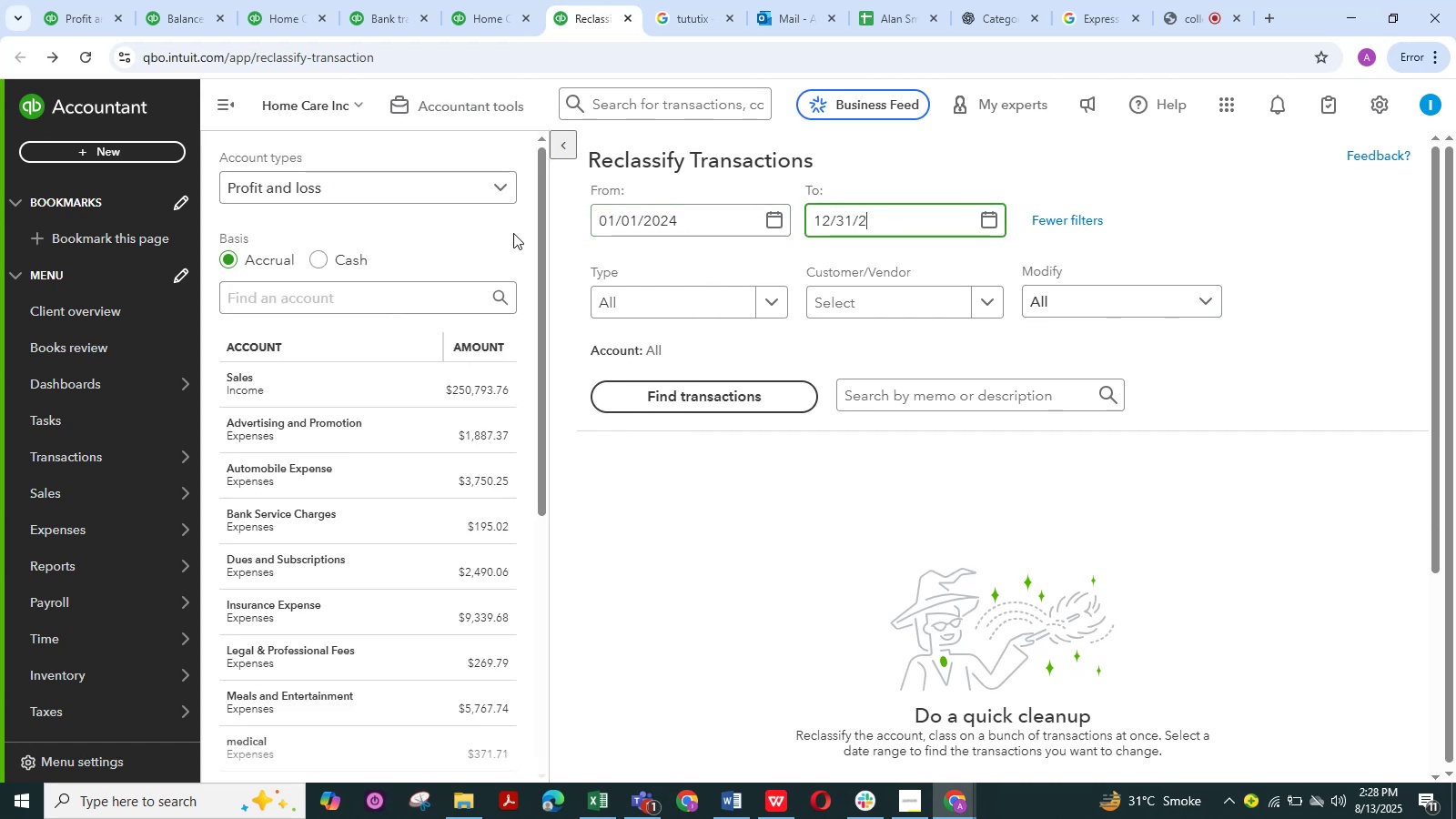 
key(Numpad0)
 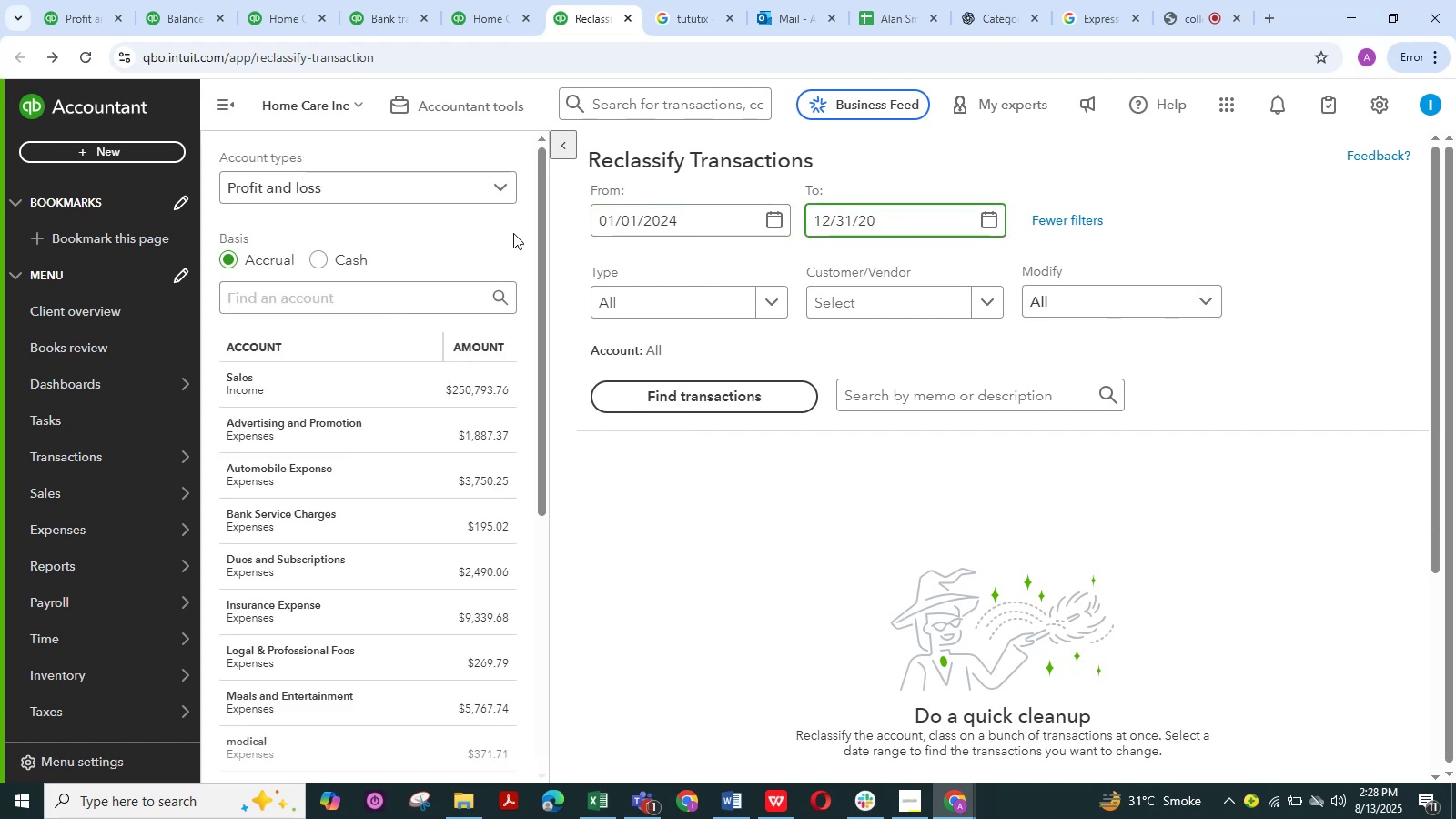 
key(Numpad2)
 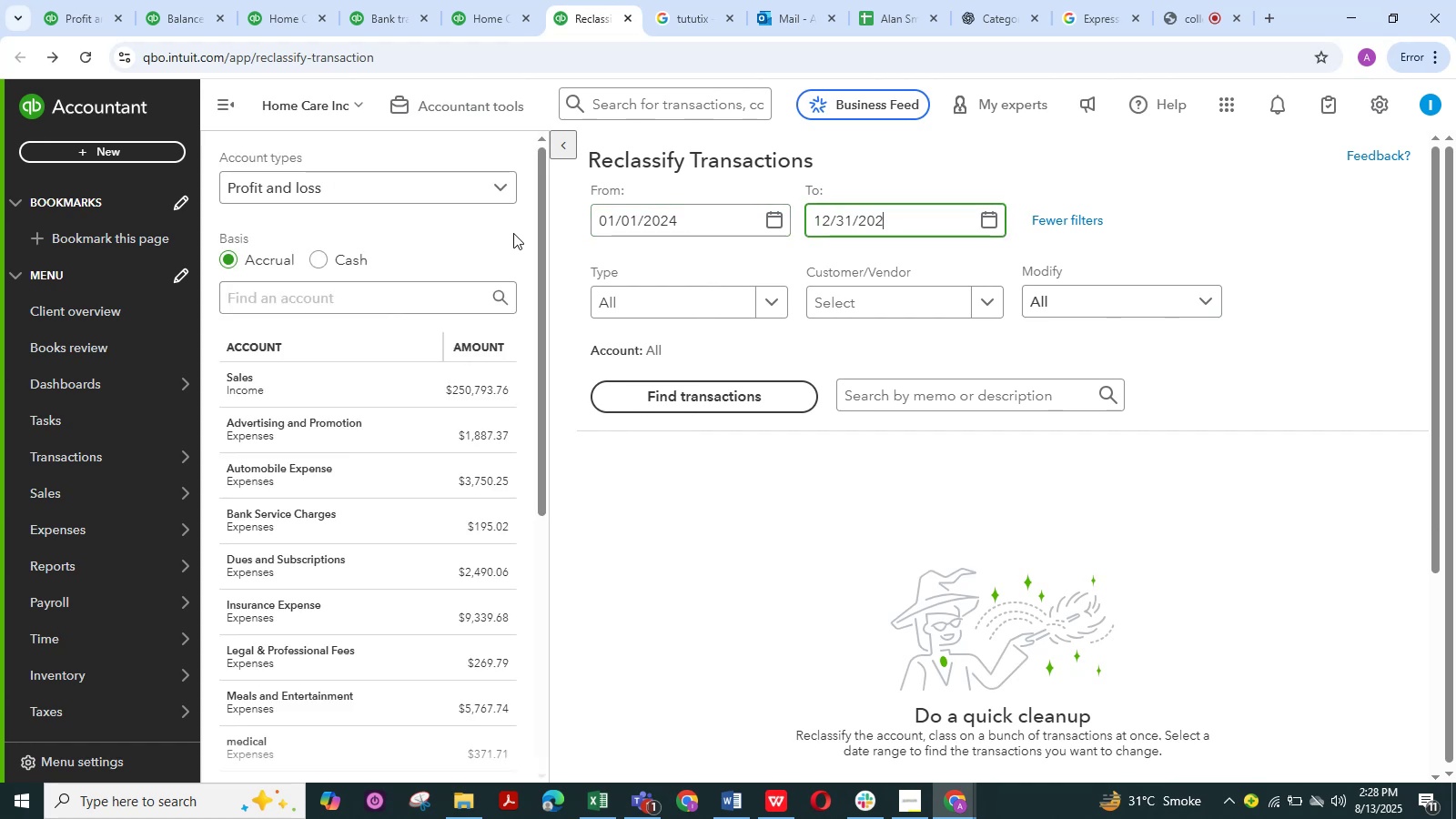 
key(Numpad4)
 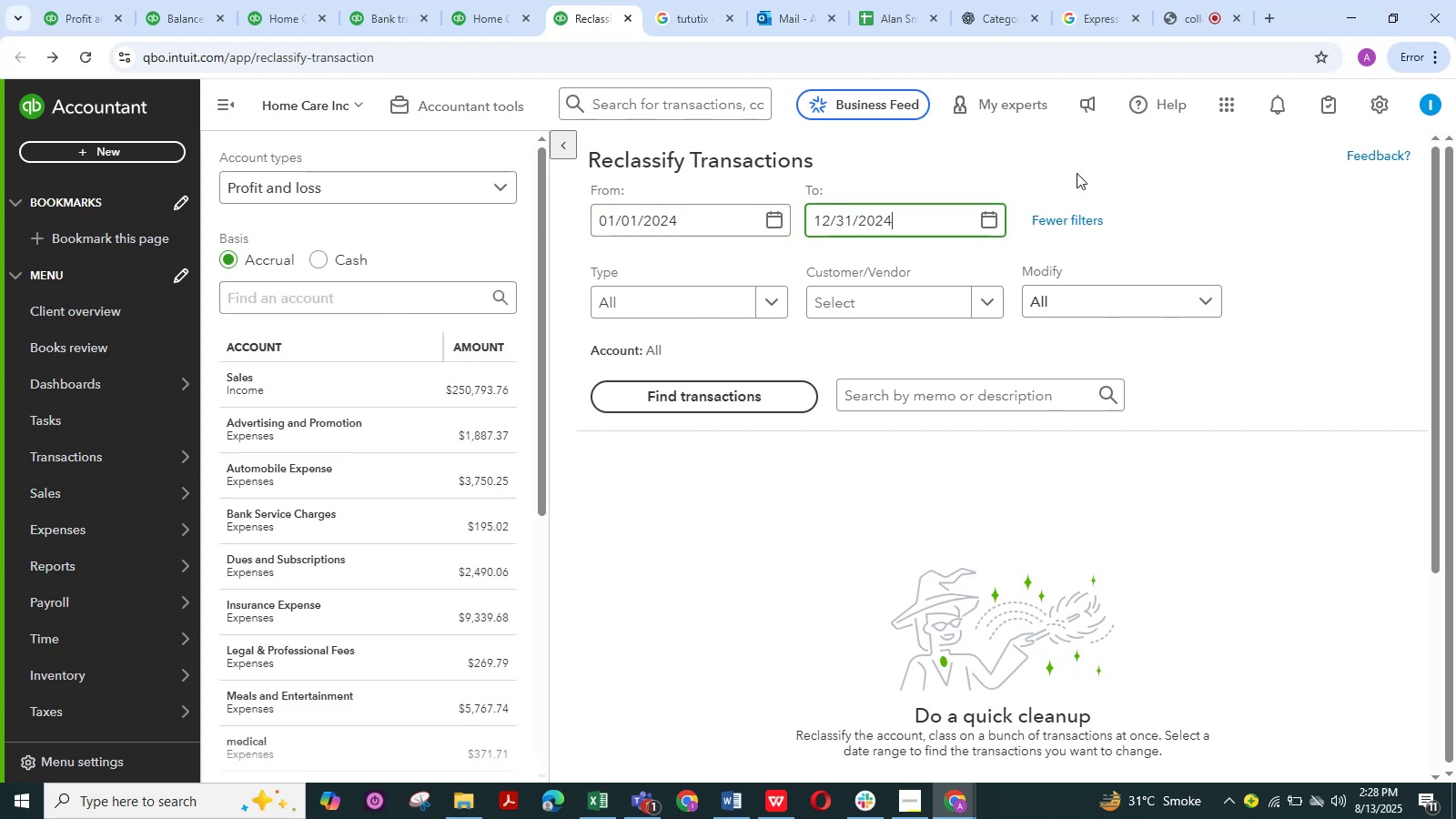 
left_click([1204, 201])
 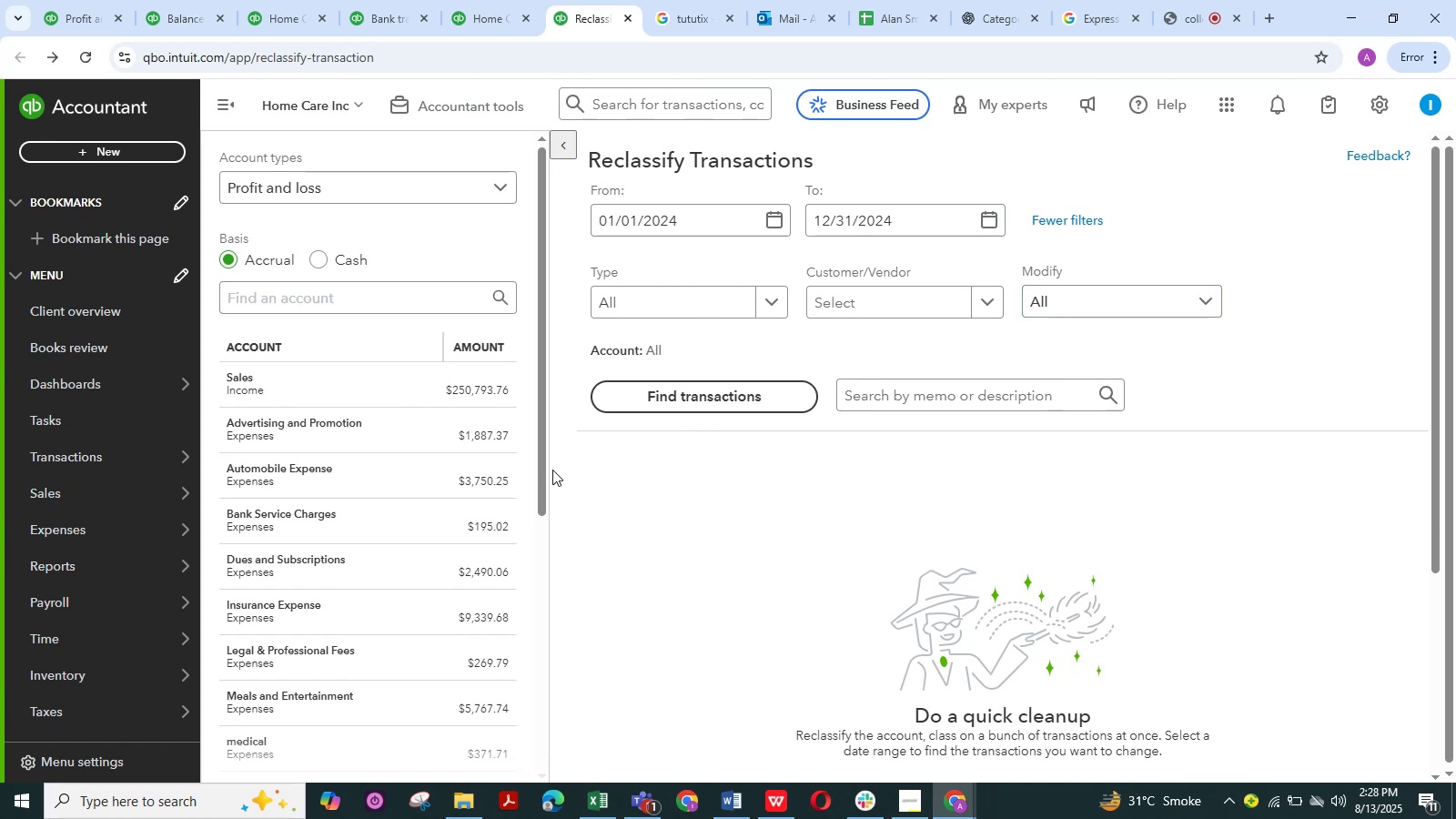 
scroll: coordinate [399, 533], scroll_direction: down, amount: 5.0
 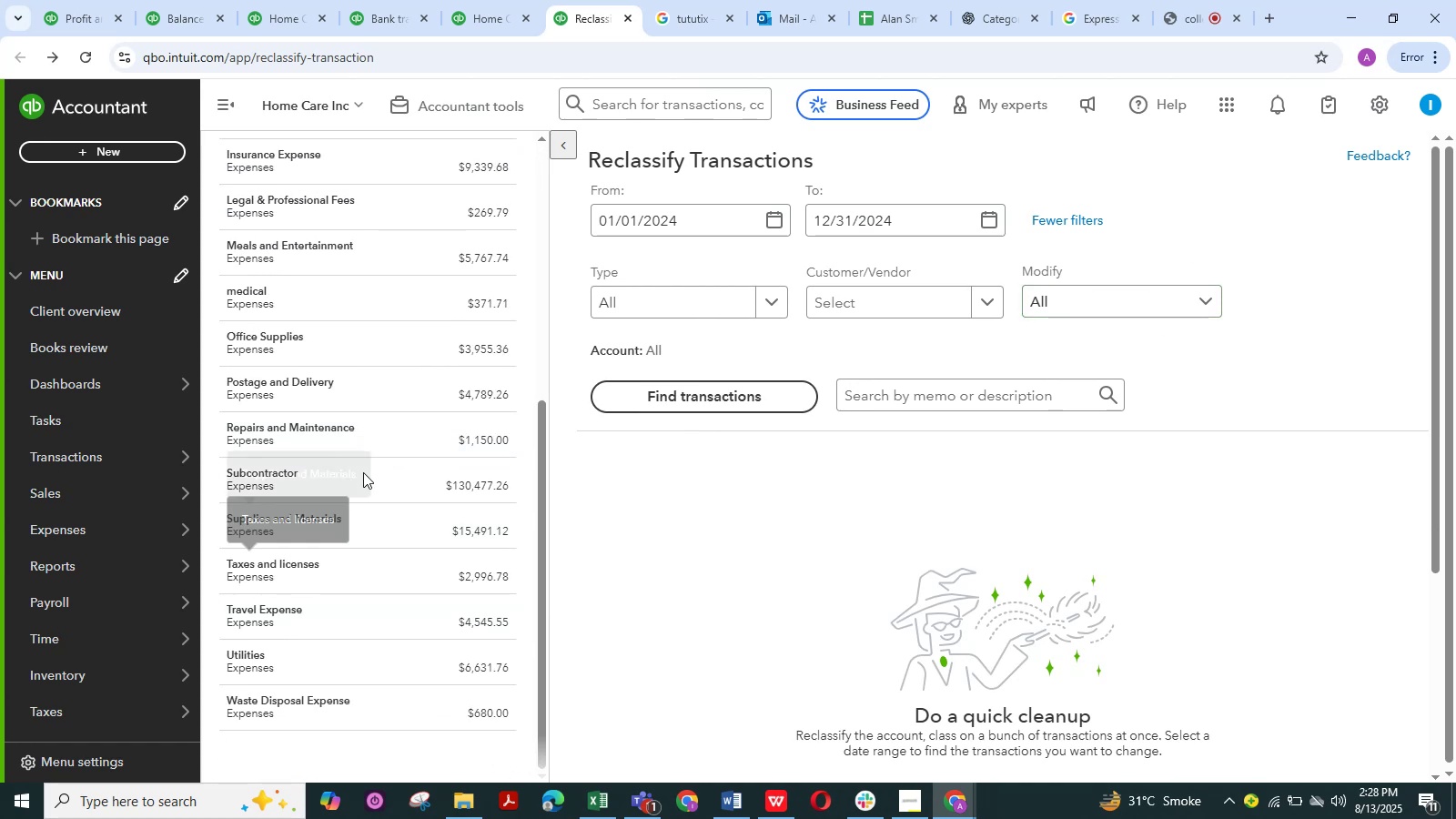 
left_click([360, 430])
 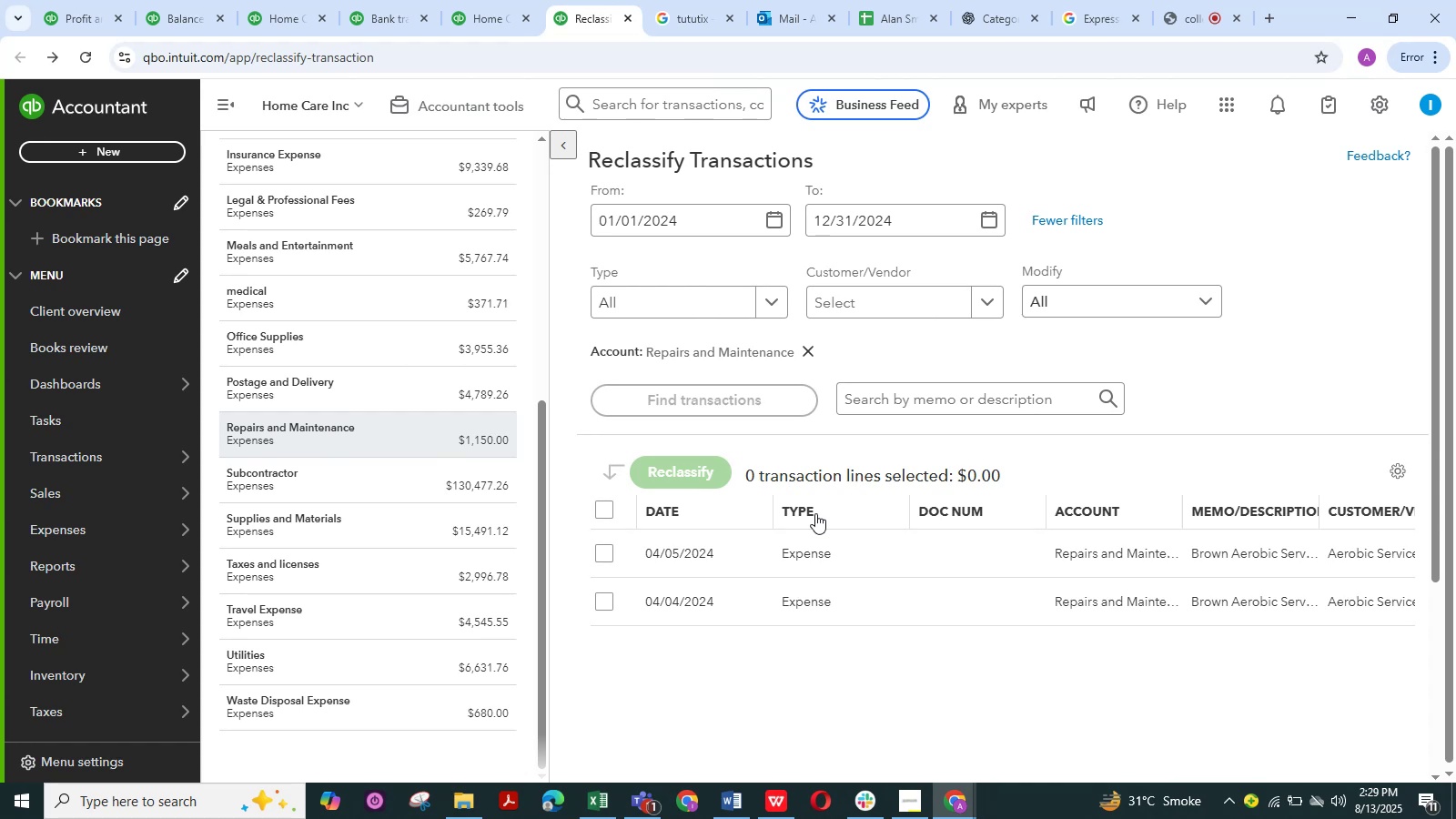 
wait(16.42)
 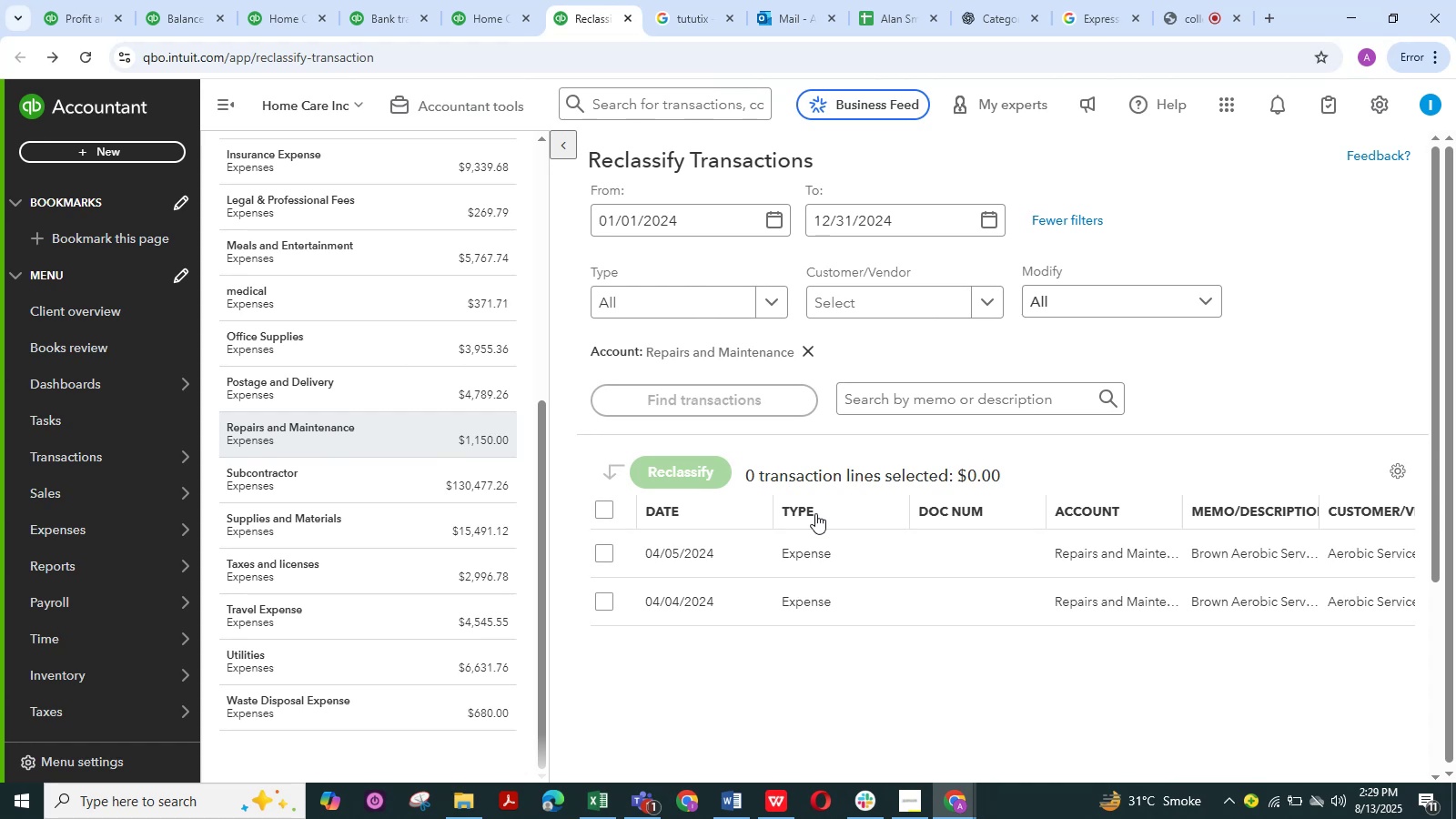 
left_click([329, 564])
 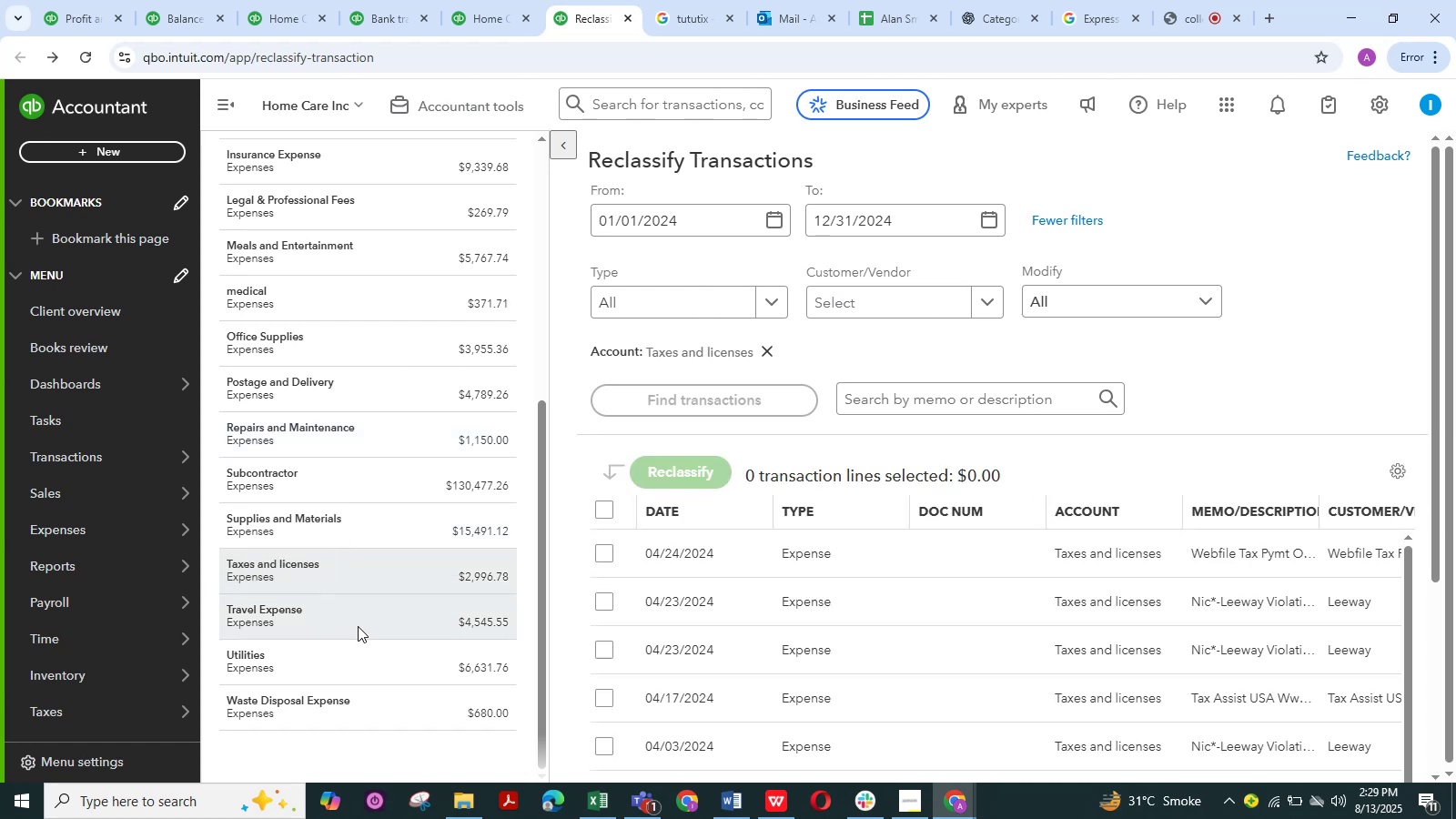 
wait(11.38)
 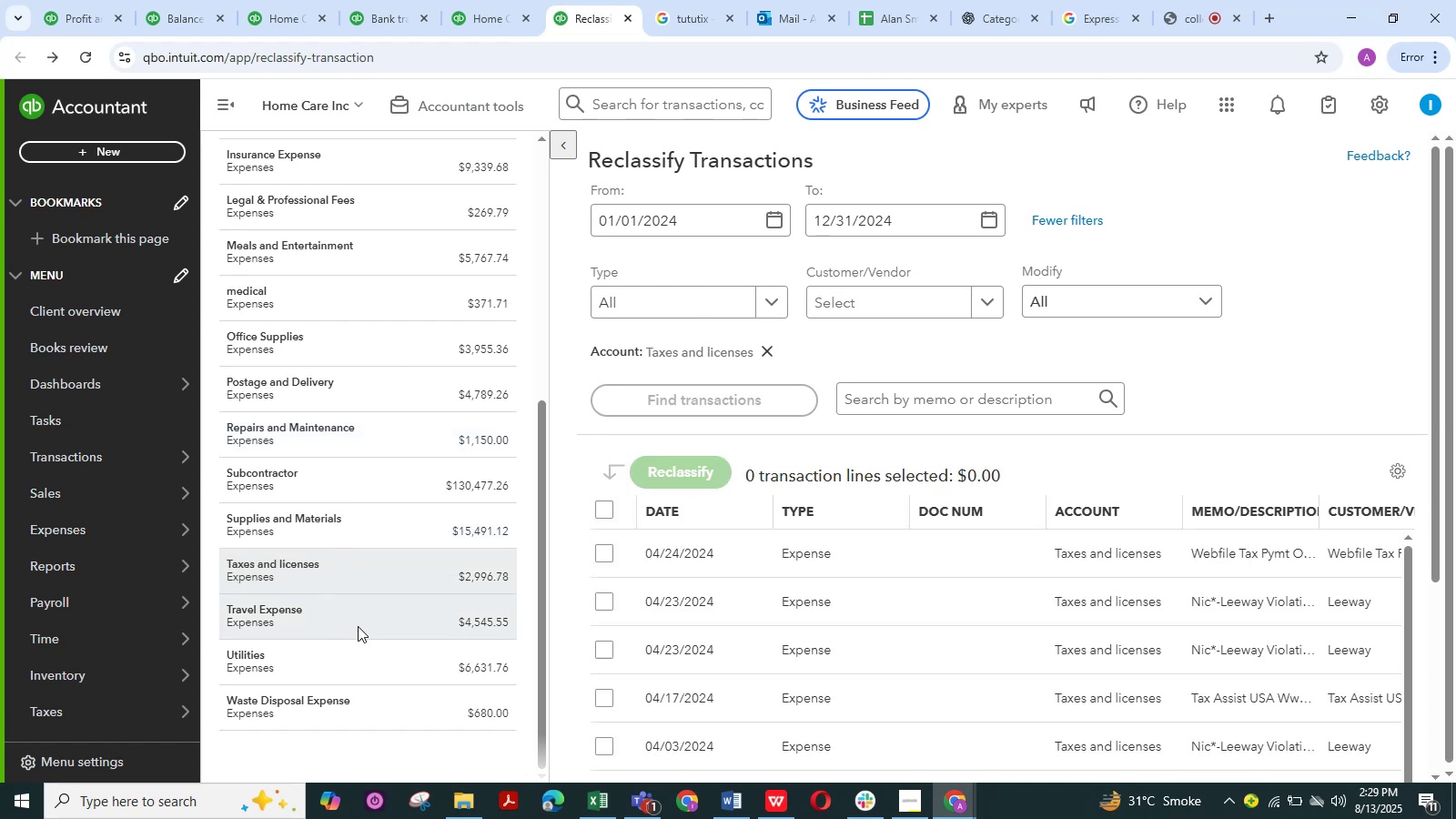 
left_click([280, 612])
 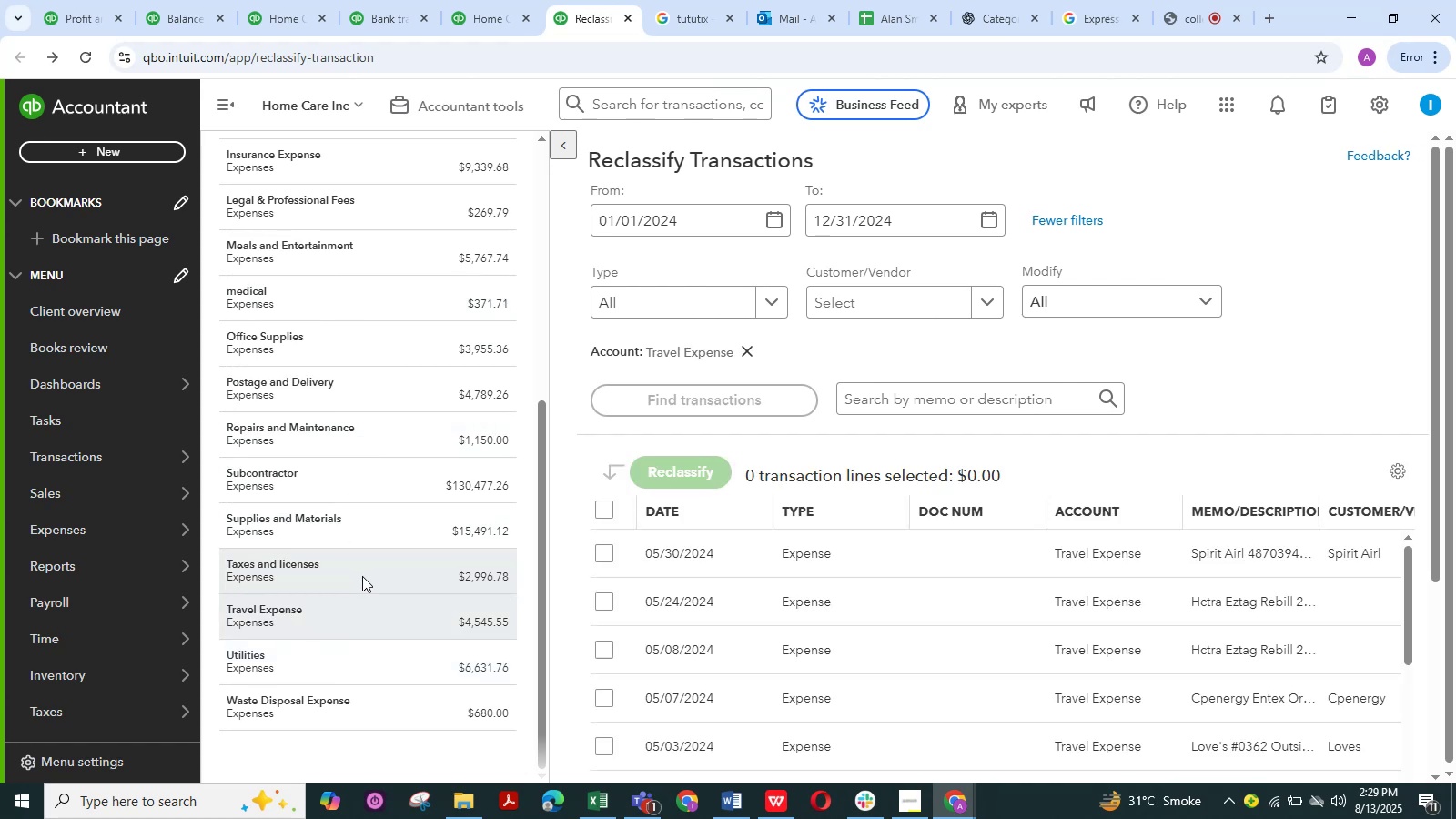 
scroll: coordinate [962, 480], scroll_direction: down, amount: 5.0
 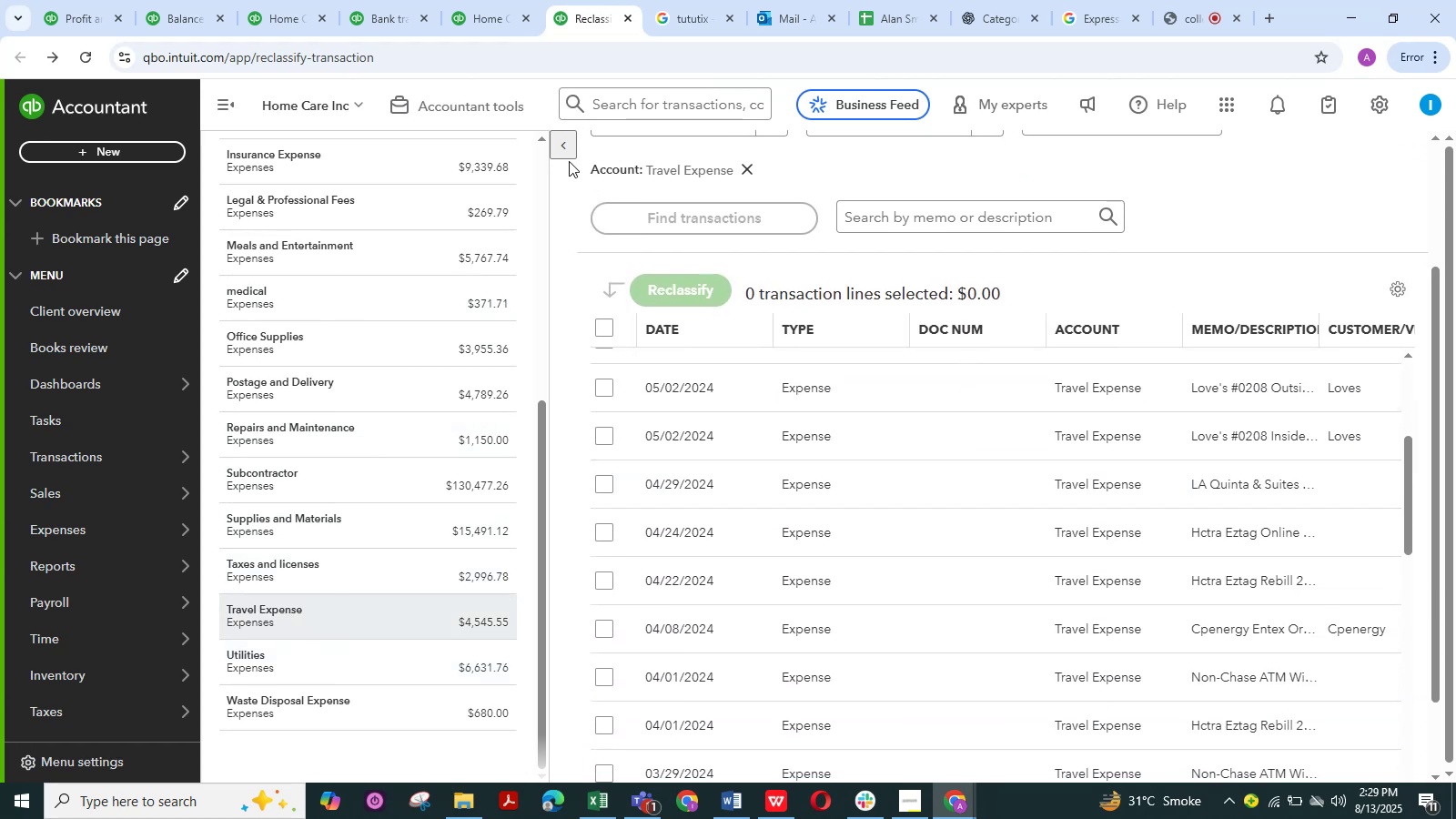 
left_click([557, 148])
 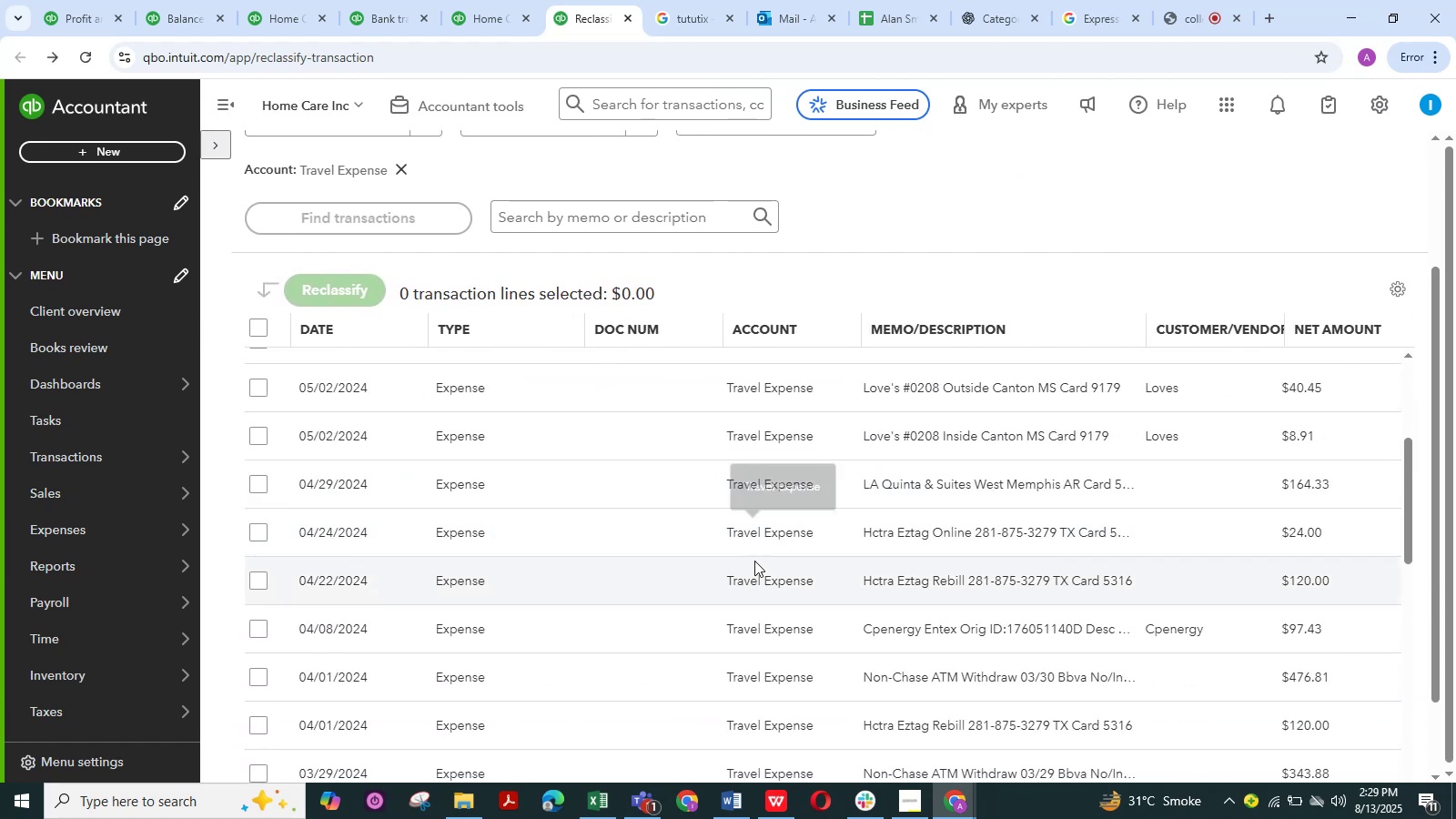 
scroll: coordinate [753, 562], scroll_direction: up, amount: 2.0
 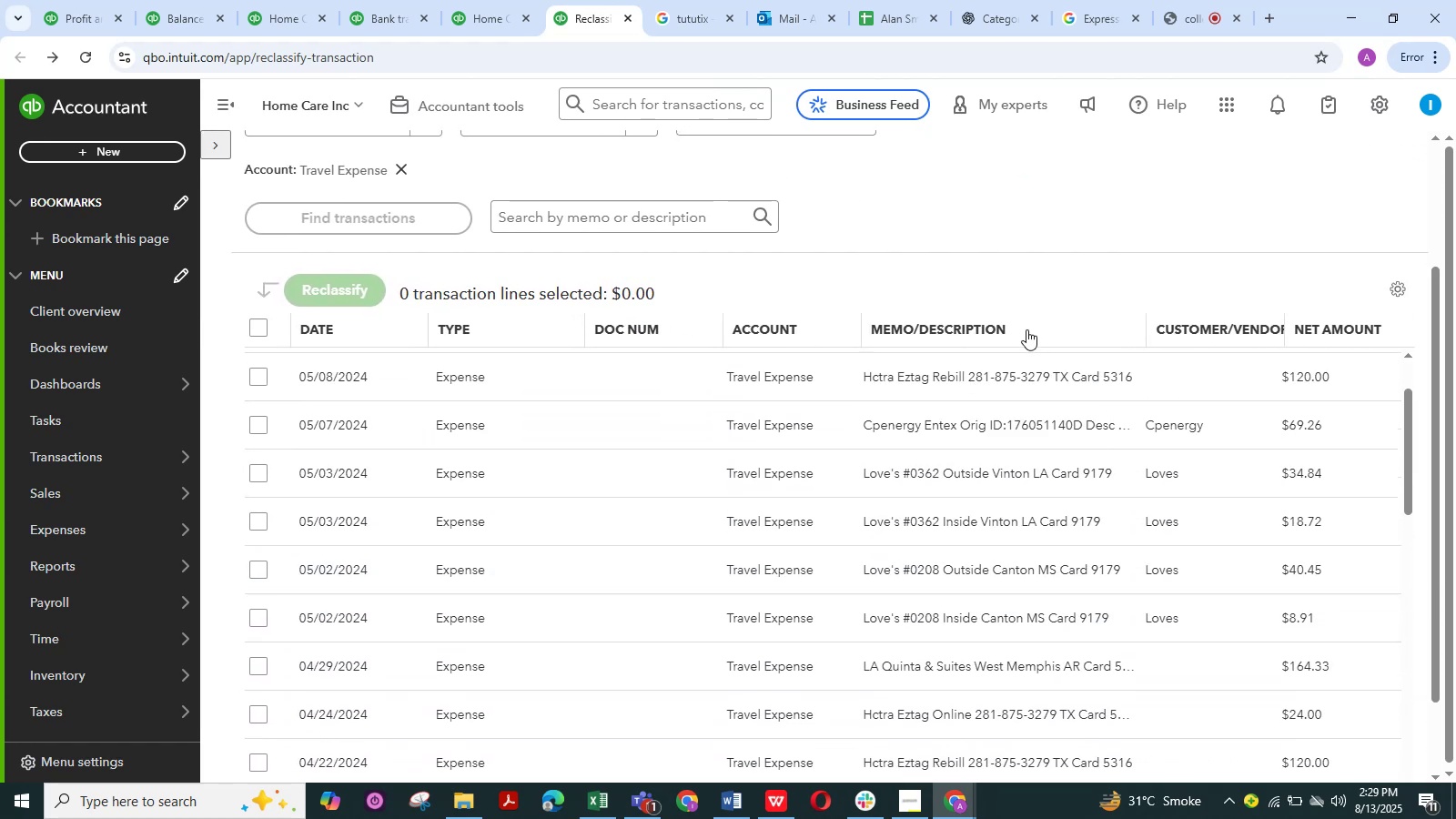 
left_click([1022, 337])
 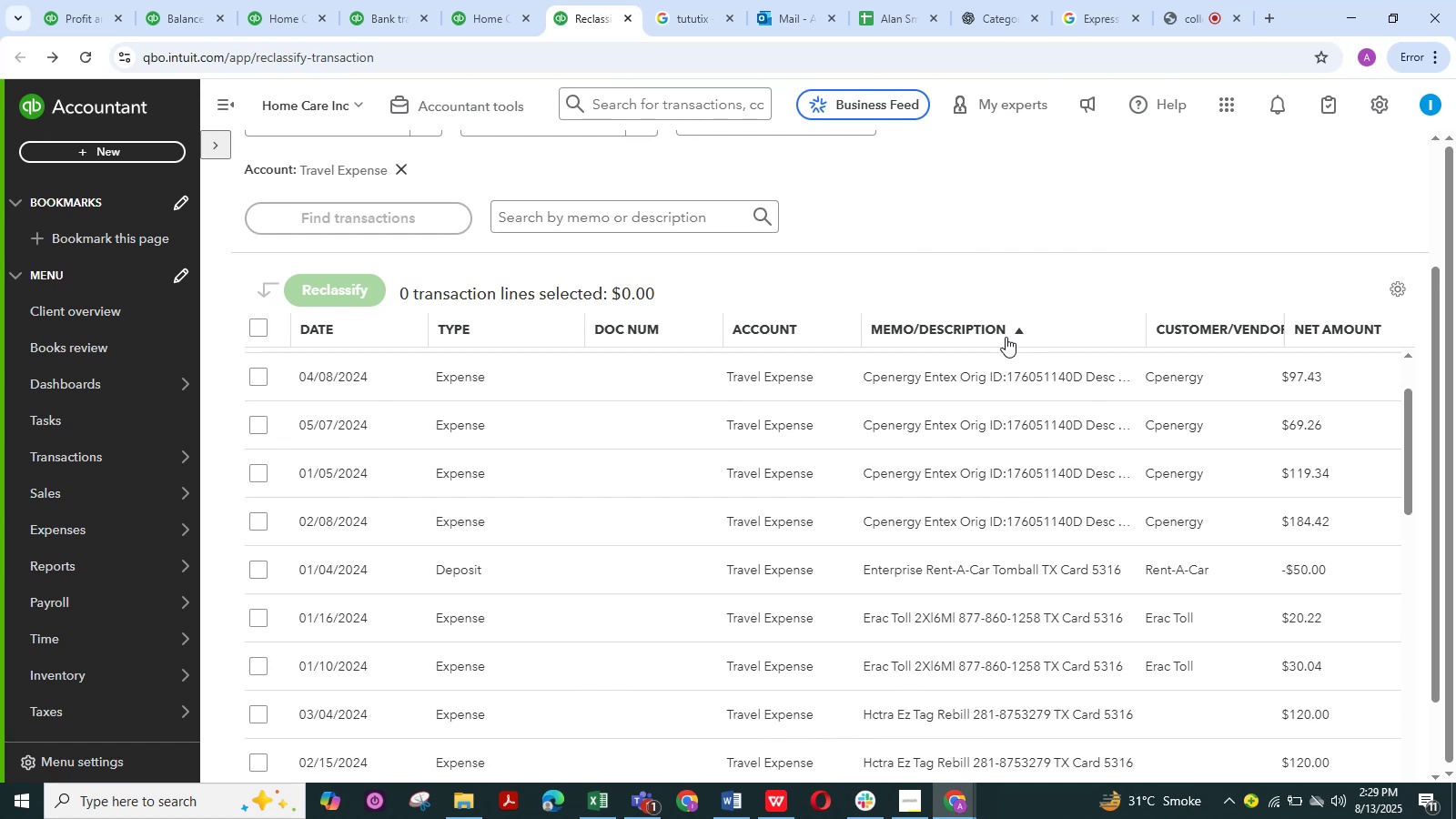 
scroll: coordinate [992, 258], scroll_direction: up, amount: 4.0
 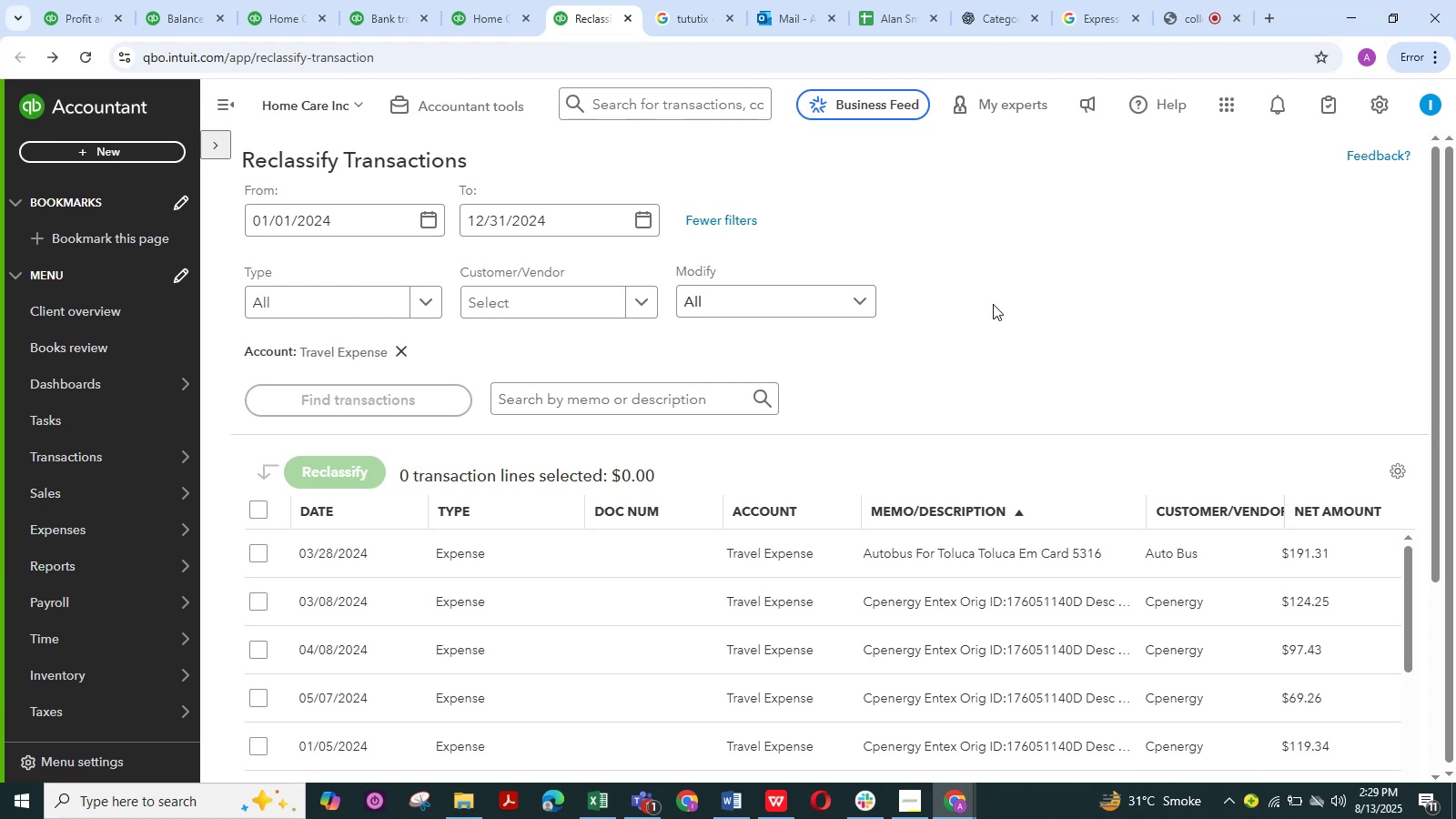 
wait(11.22)
 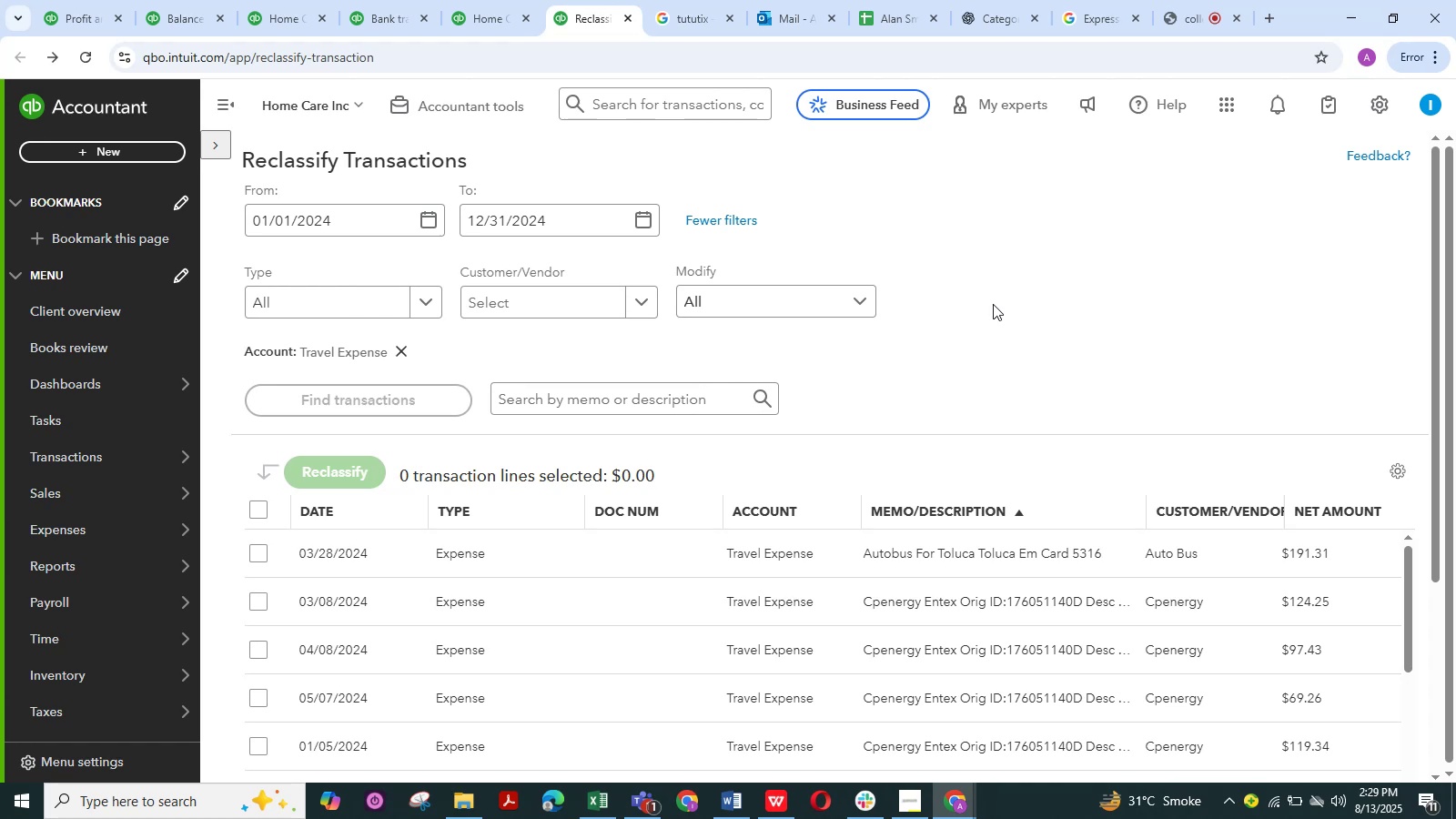 
left_click([220, 114])
 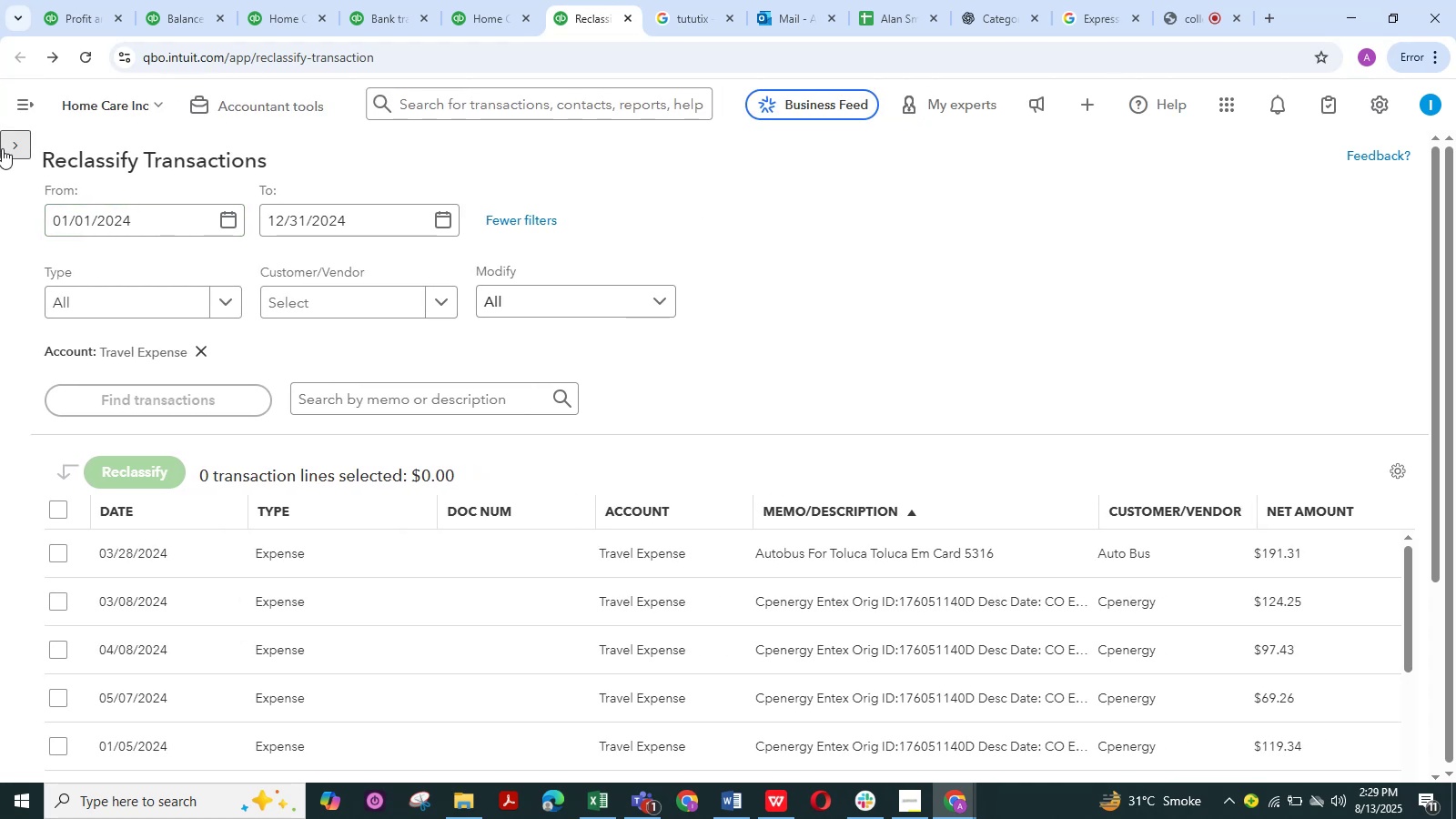 
left_click([2, 140])
 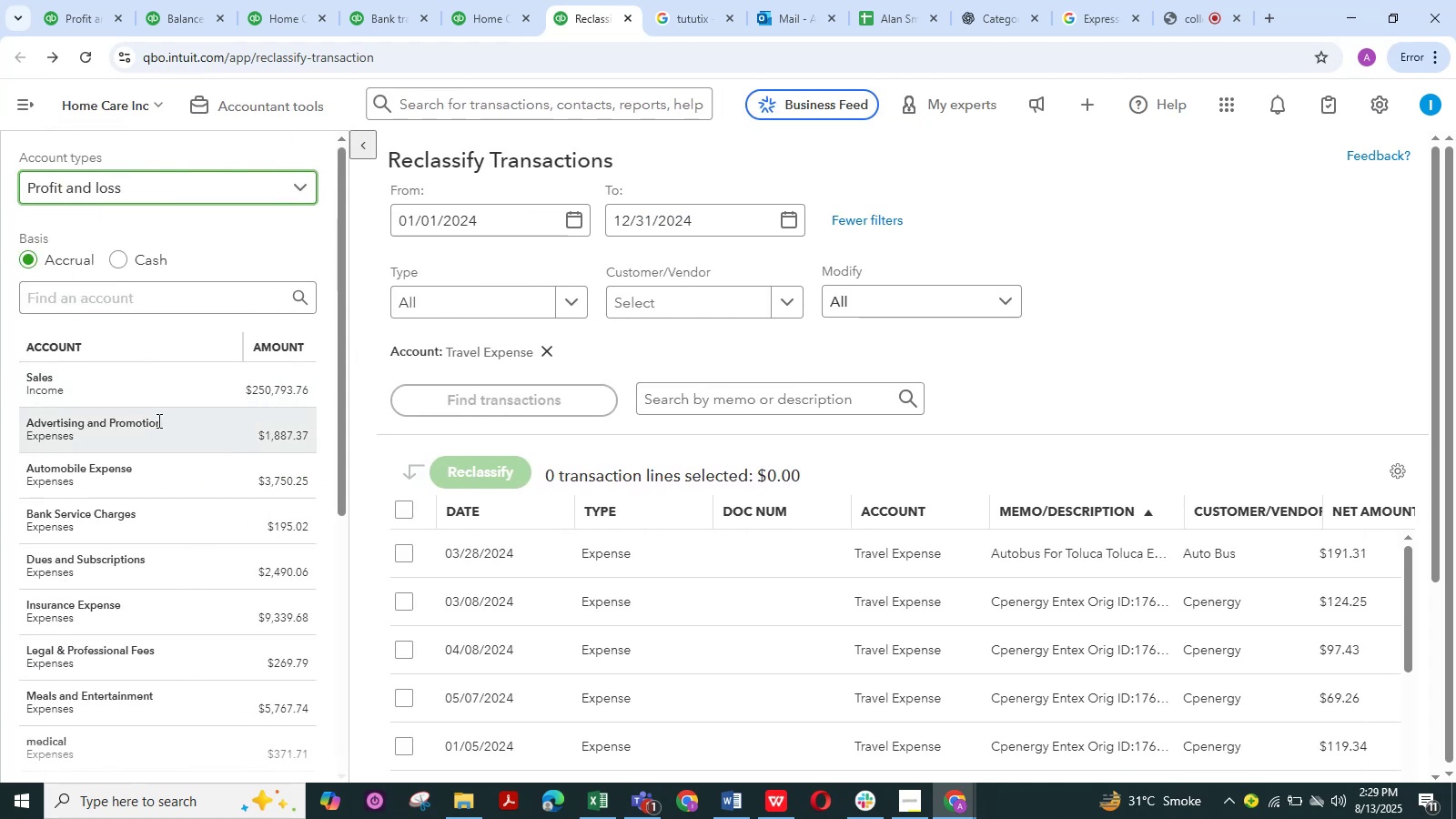 
scroll: coordinate [151, 463], scroll_direction: down, amount: 5.0
 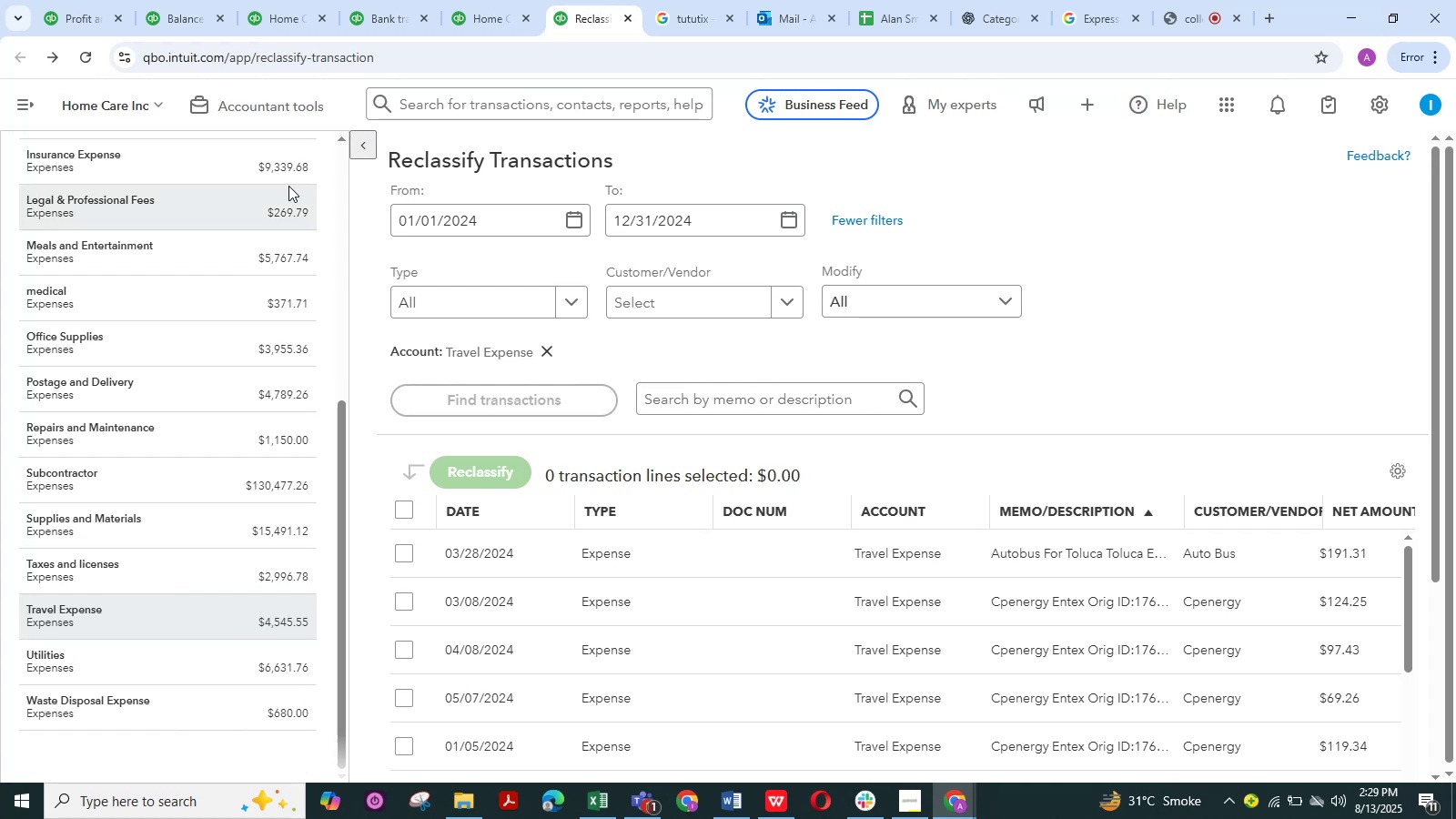 
left_click([371, 148])
 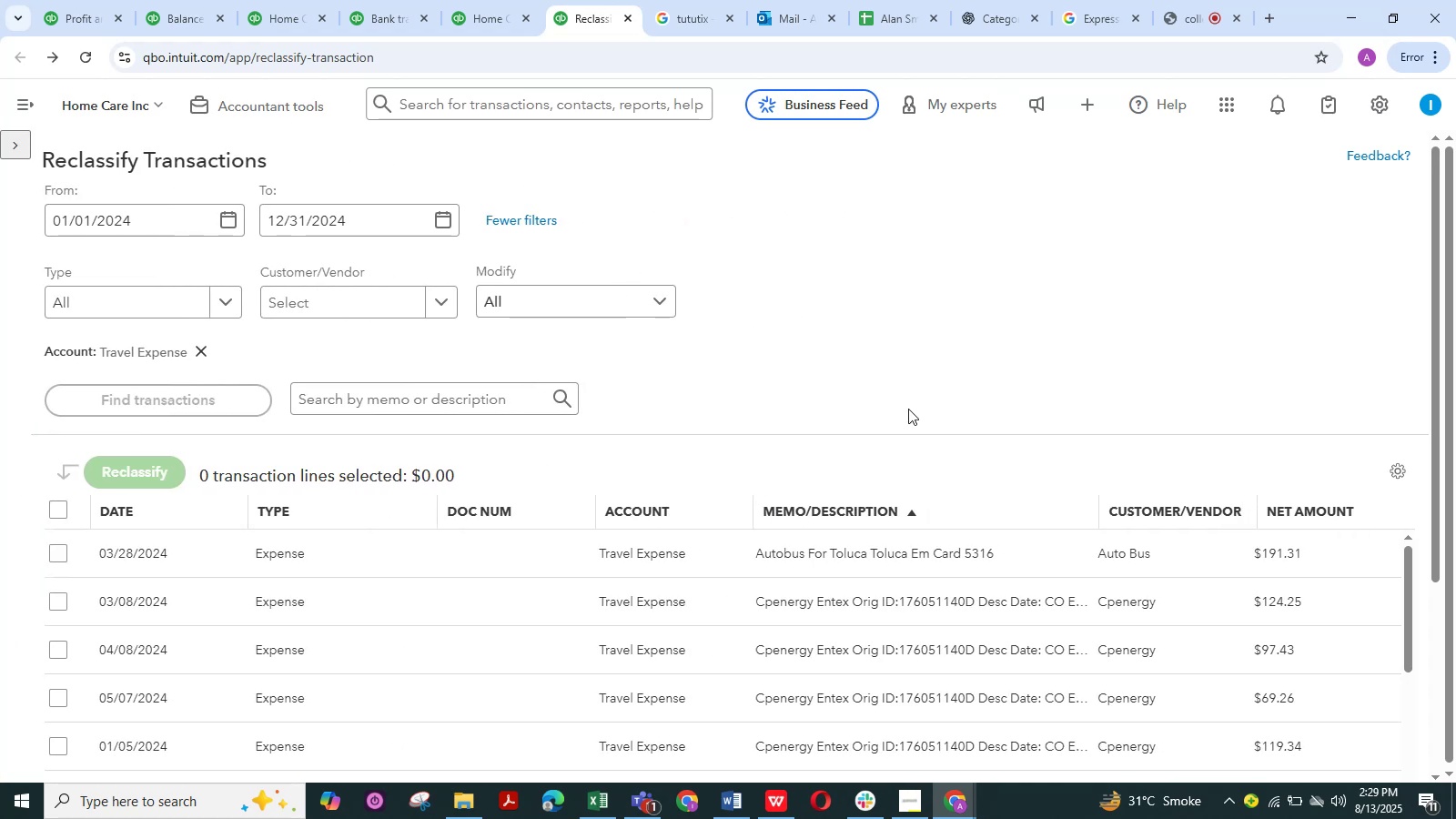 
scroll: coordinate [846, 428], scroll_direction: down, amount: 2.0
 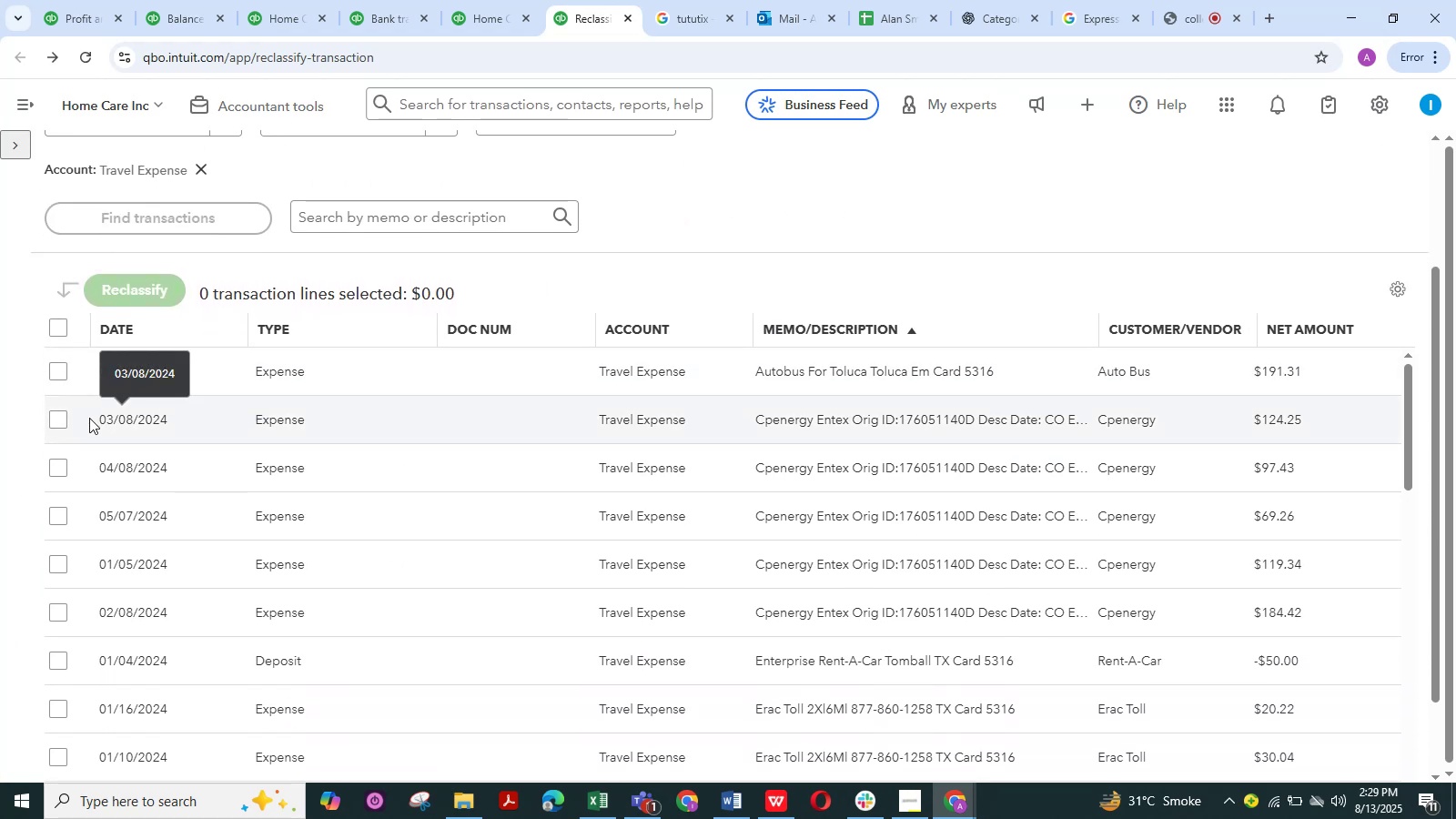 
left_click([62, 423])
 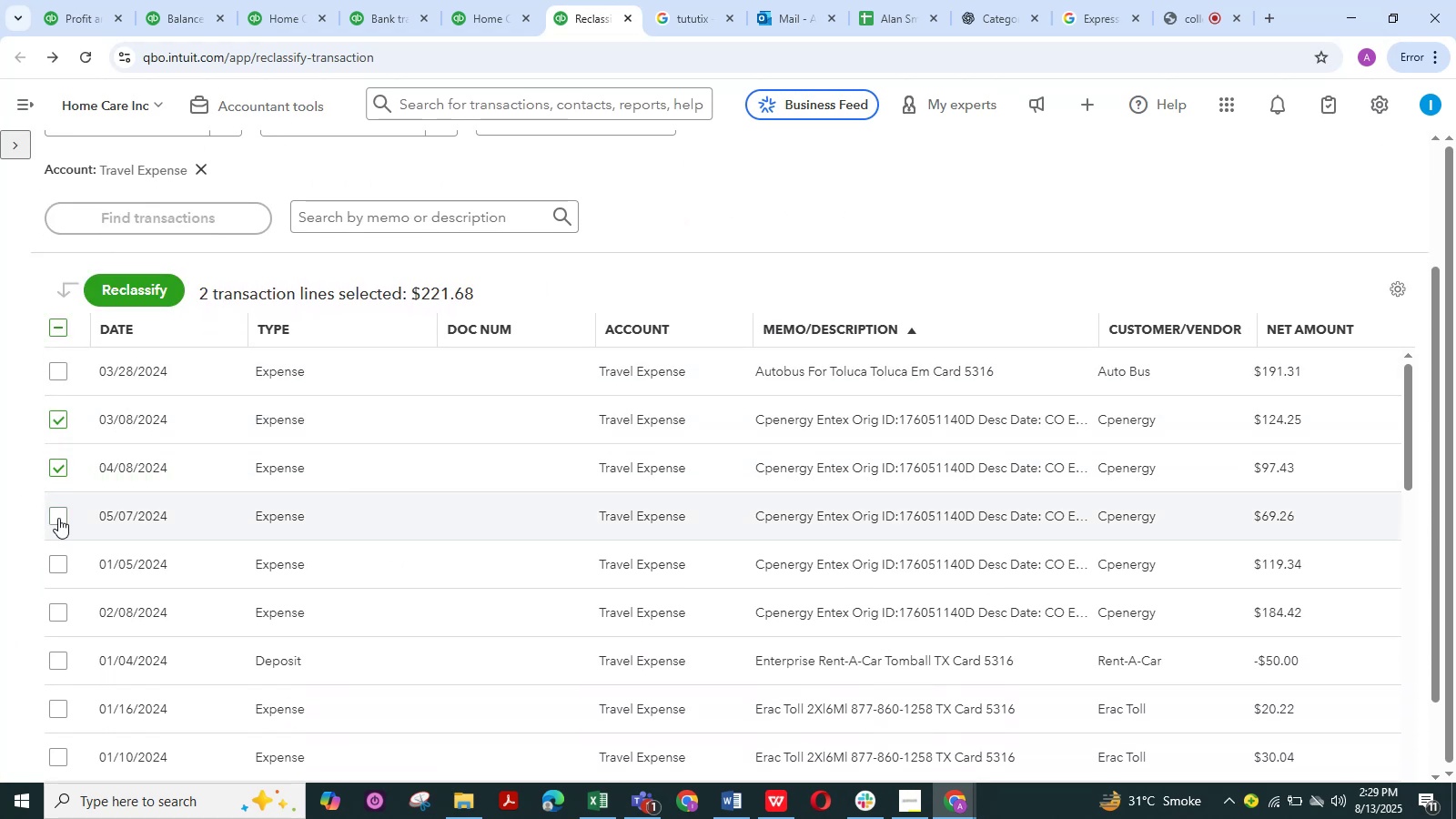 
double_click([58, 518])
 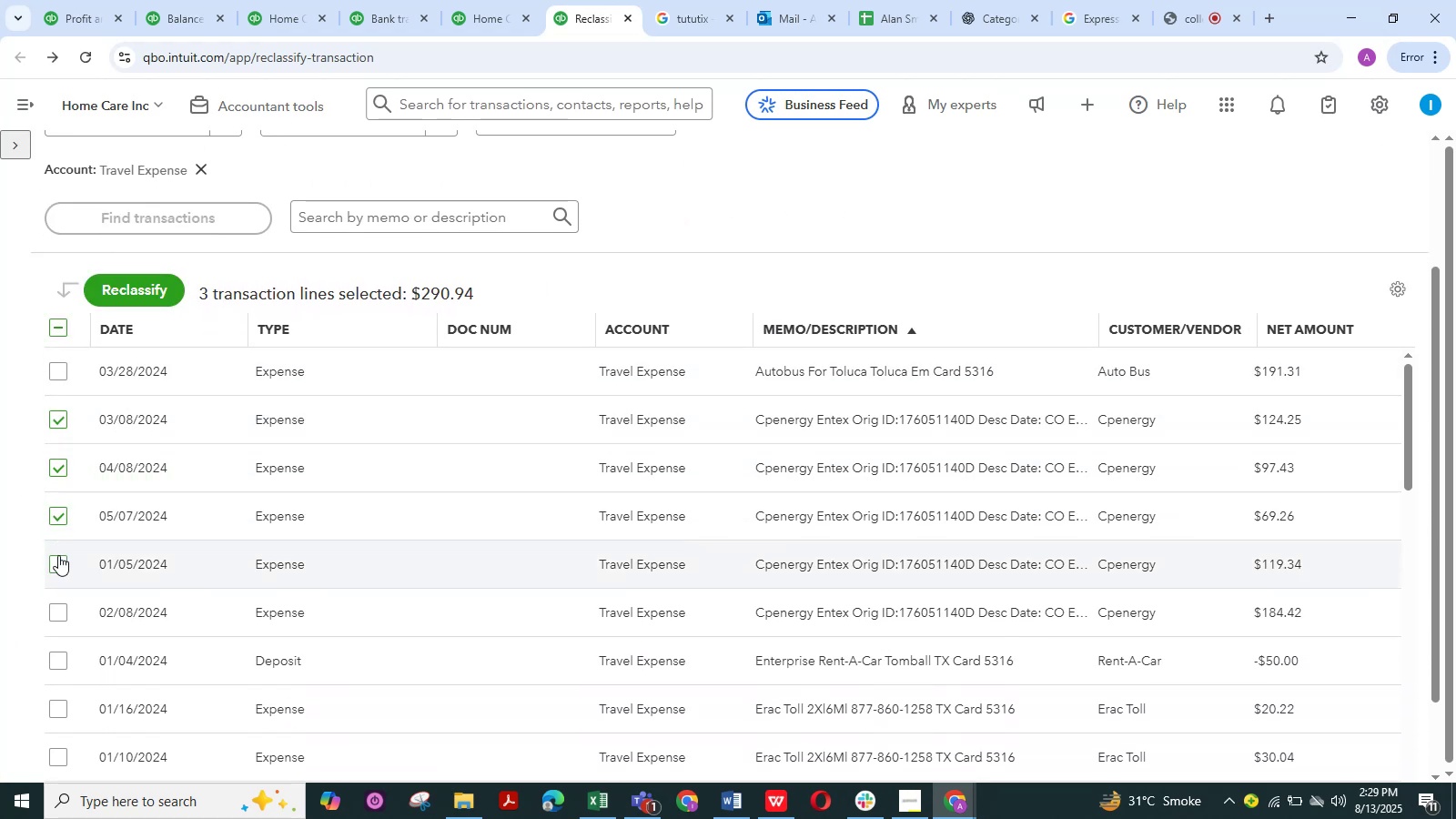 
left_click([58, 555])
 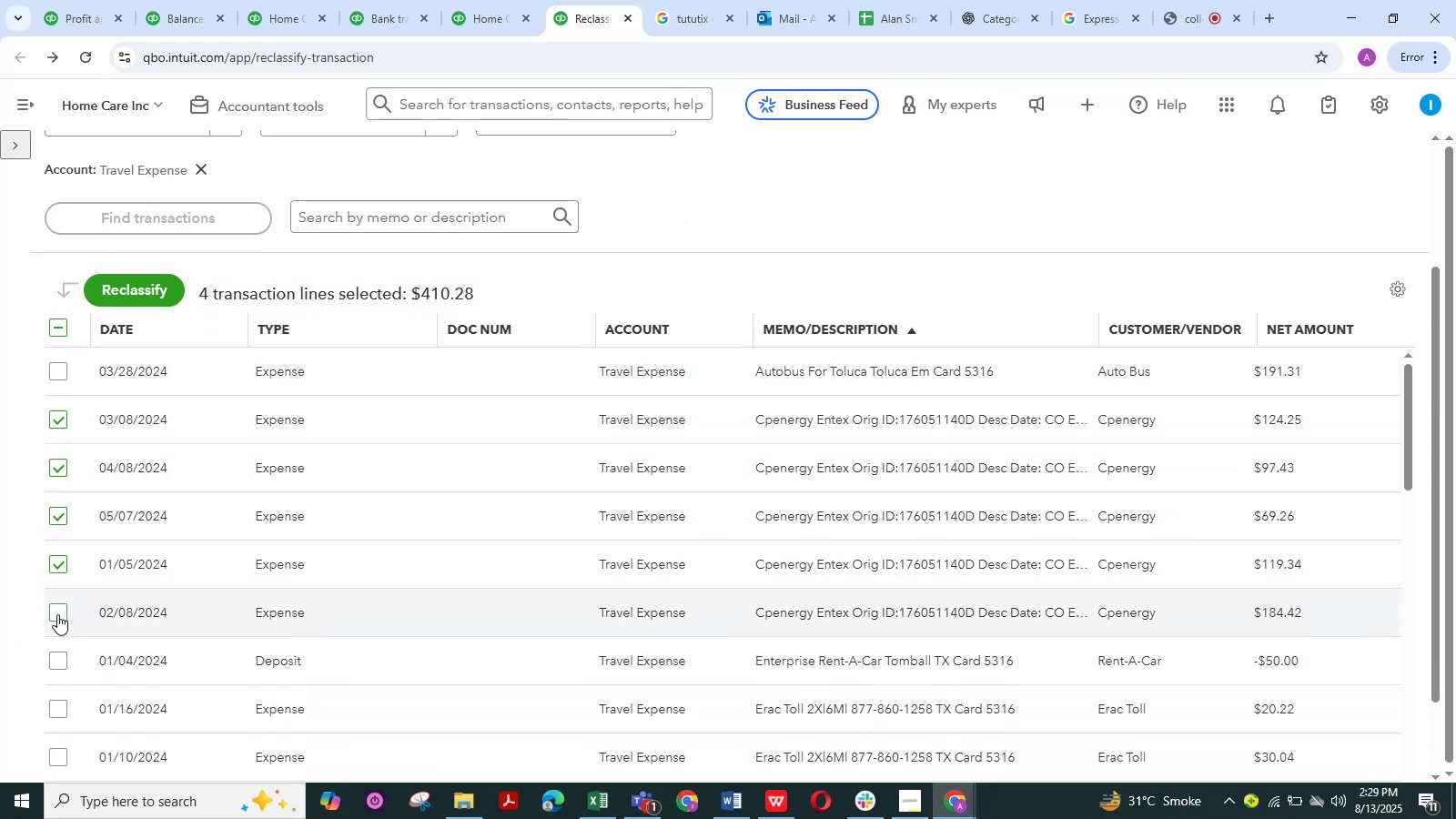 
left_click([57, 614])
 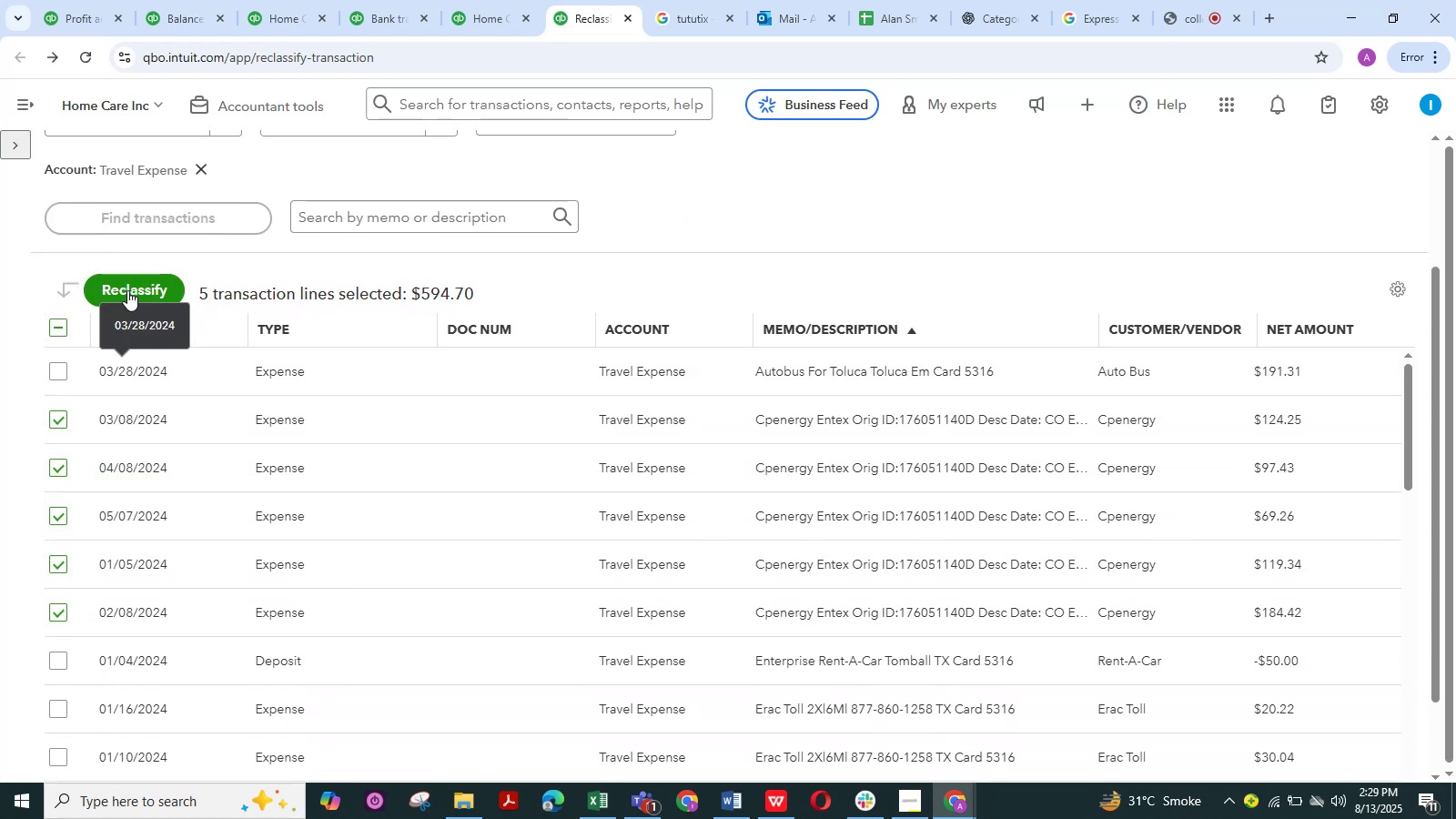 
left_click([127, 289])
 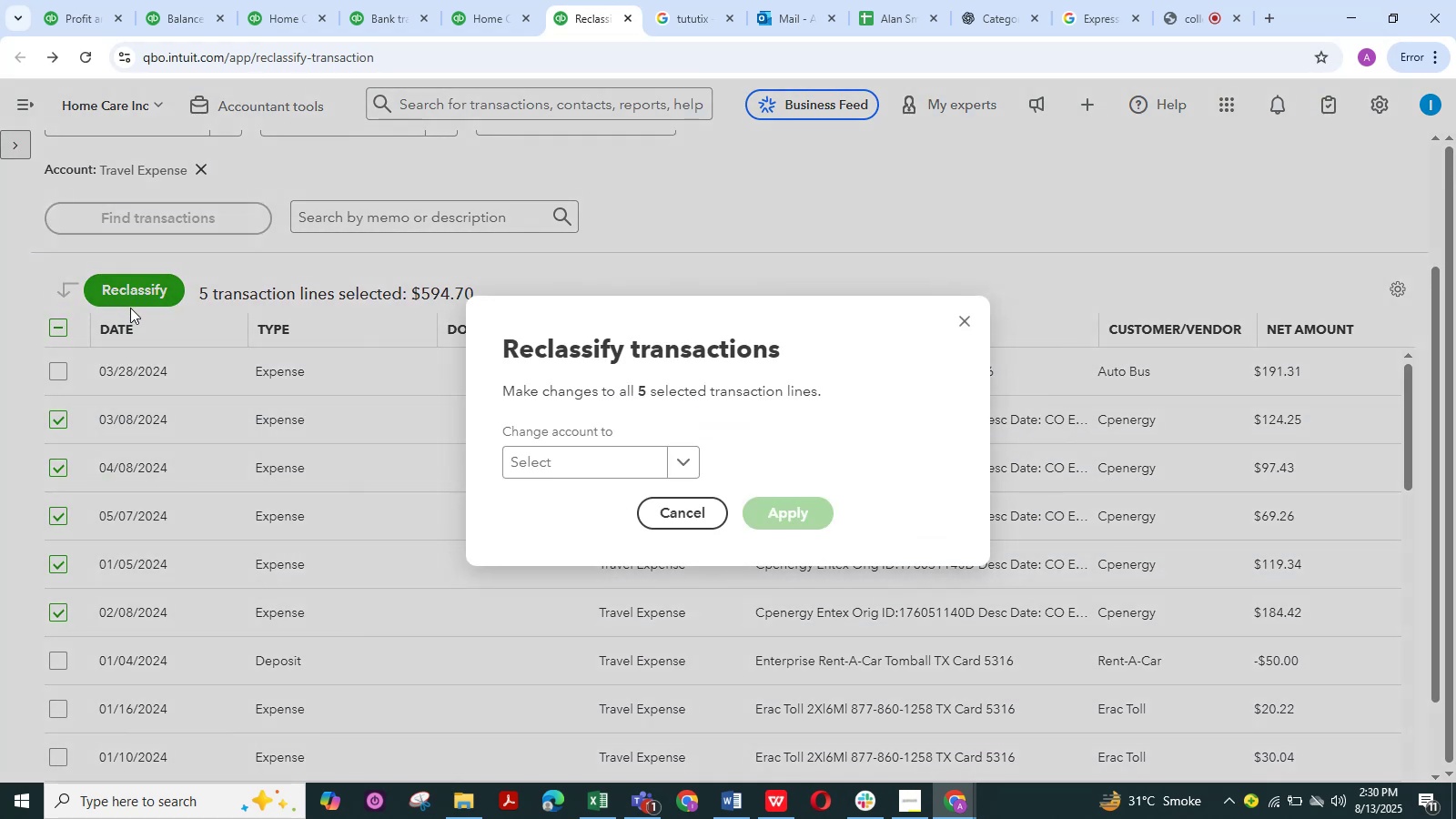 
type(uti)
 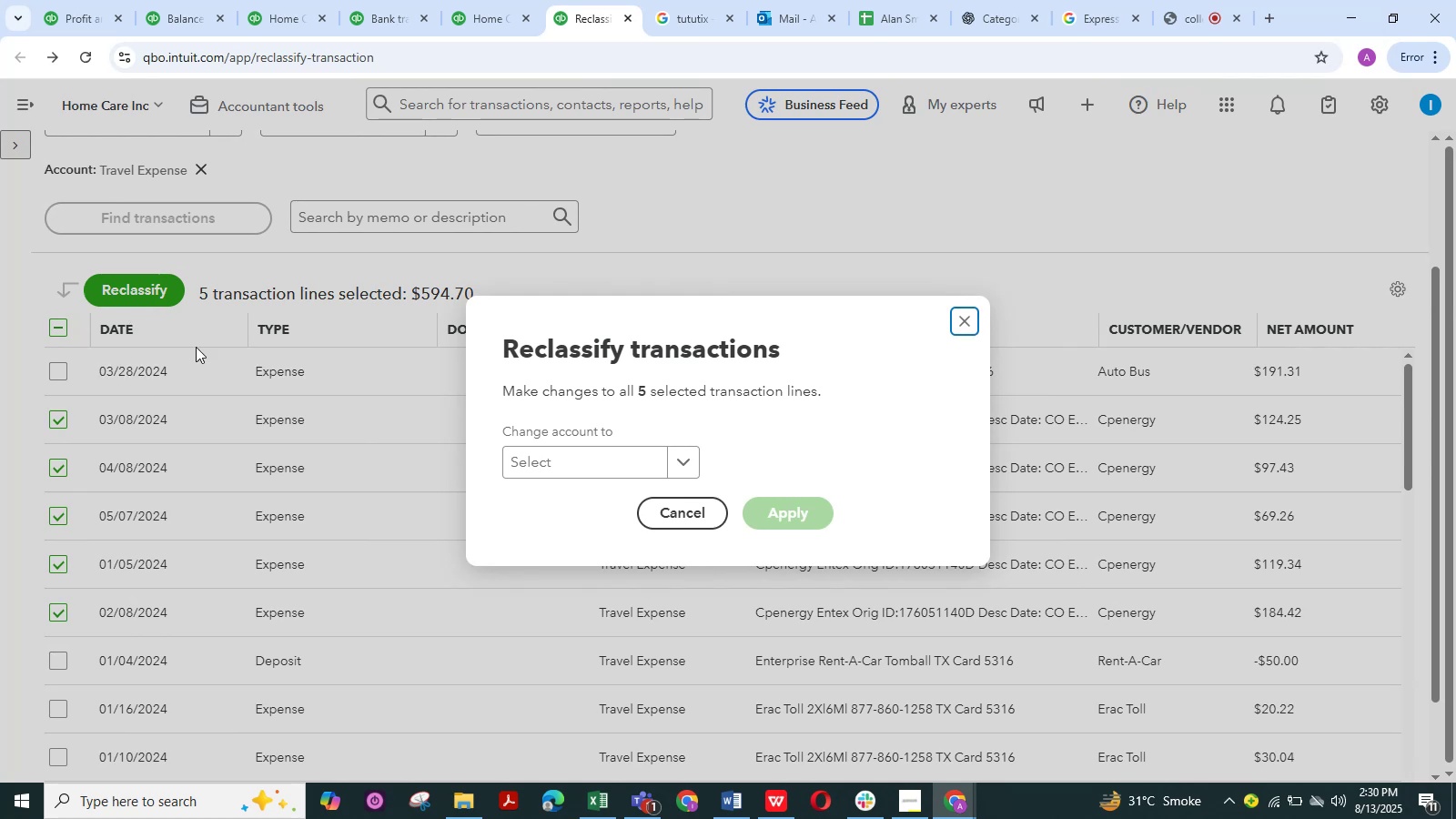 
left_click([556, 471])
 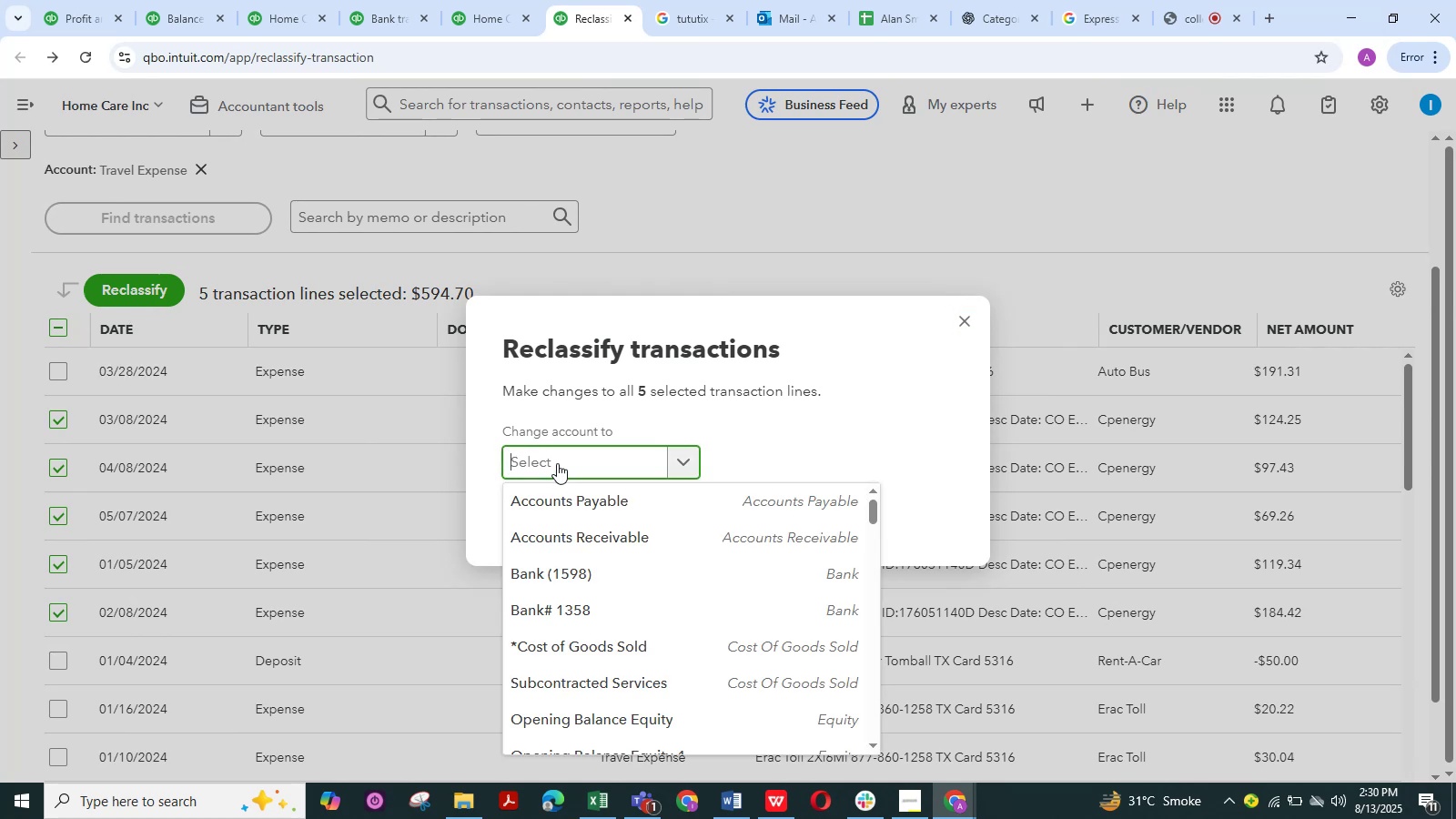 
type(utili)
 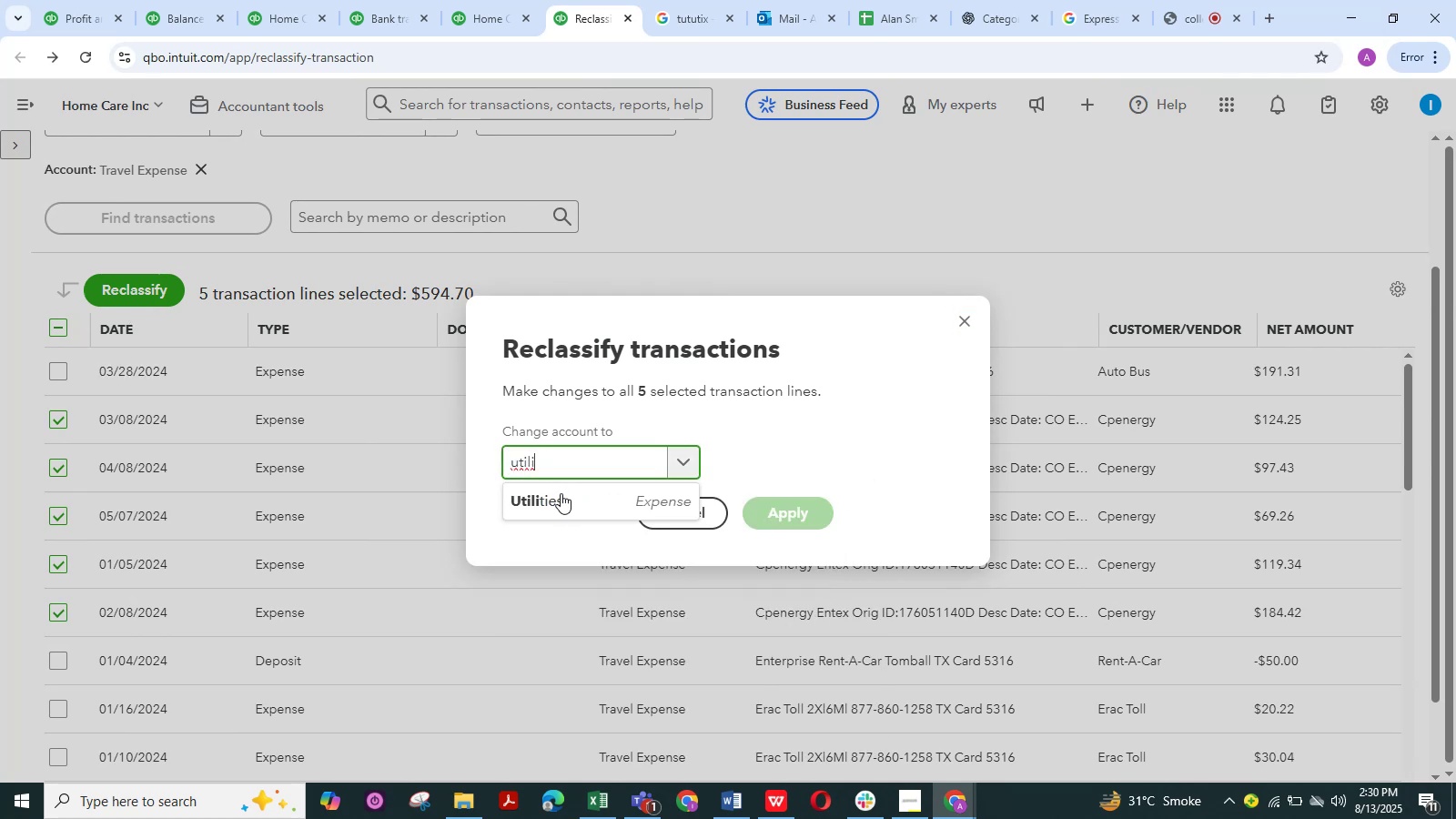 
left_click([569, 493])
 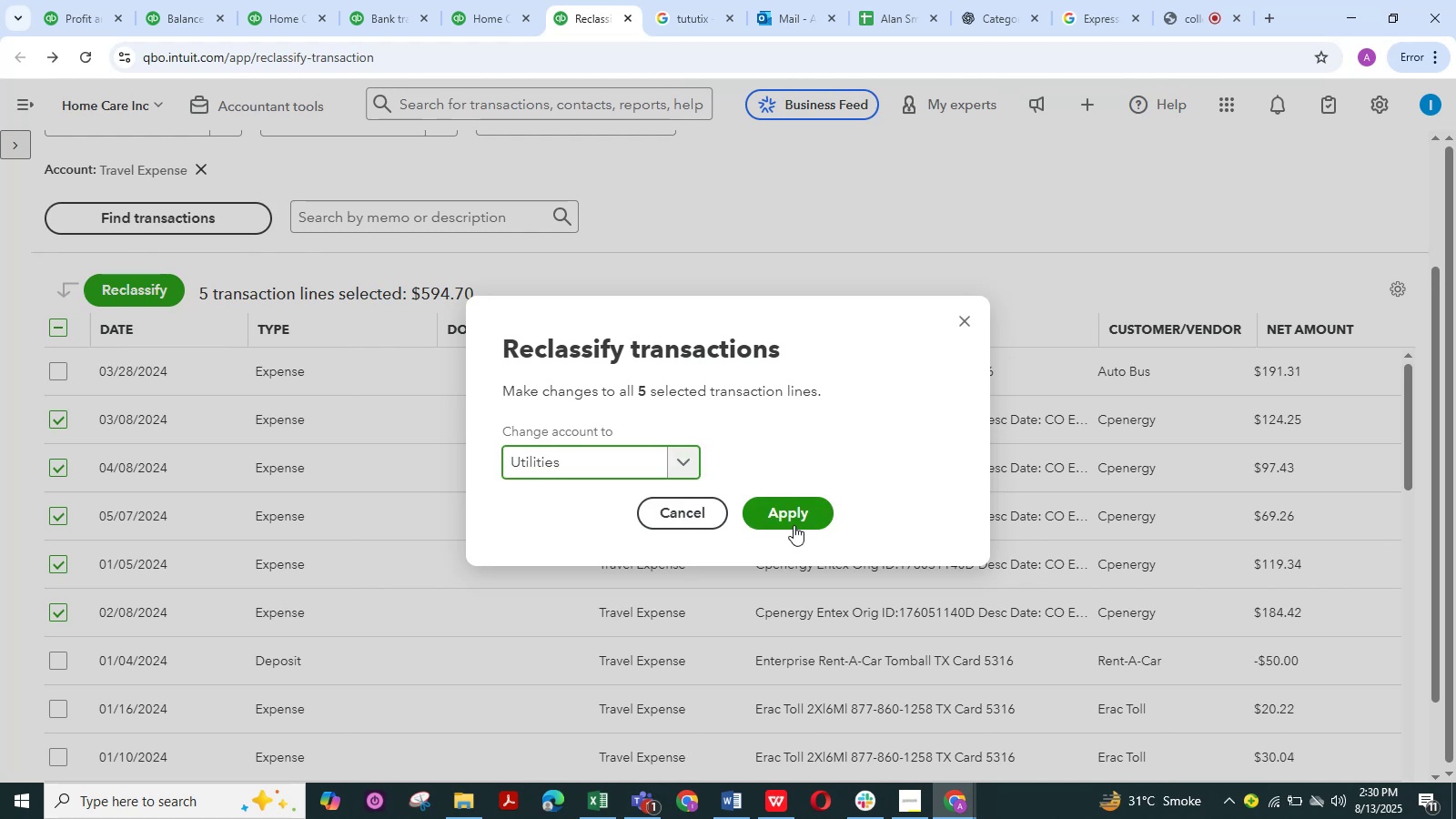 
left_click([794, 525])
 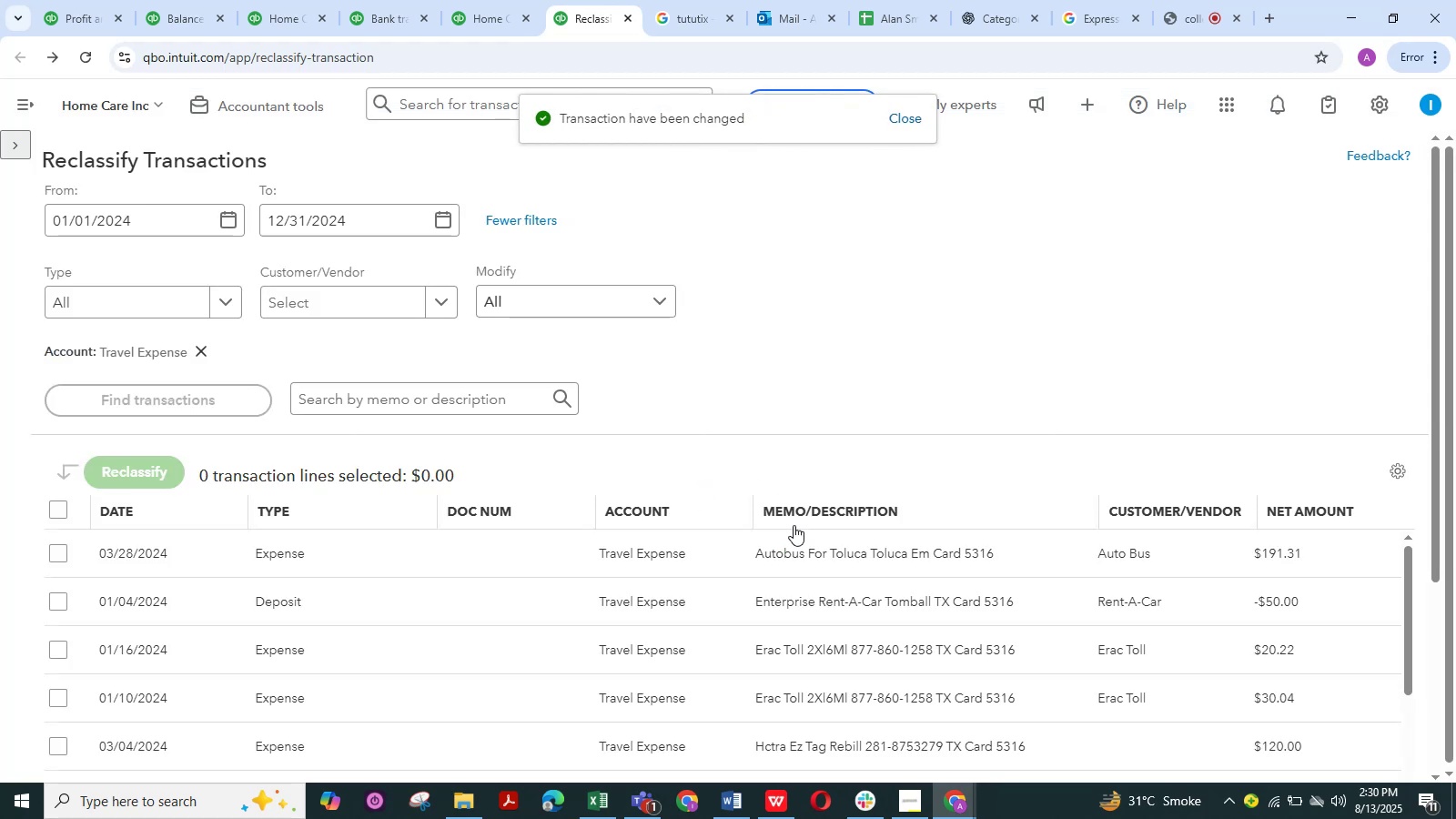 
wait(6.65)
 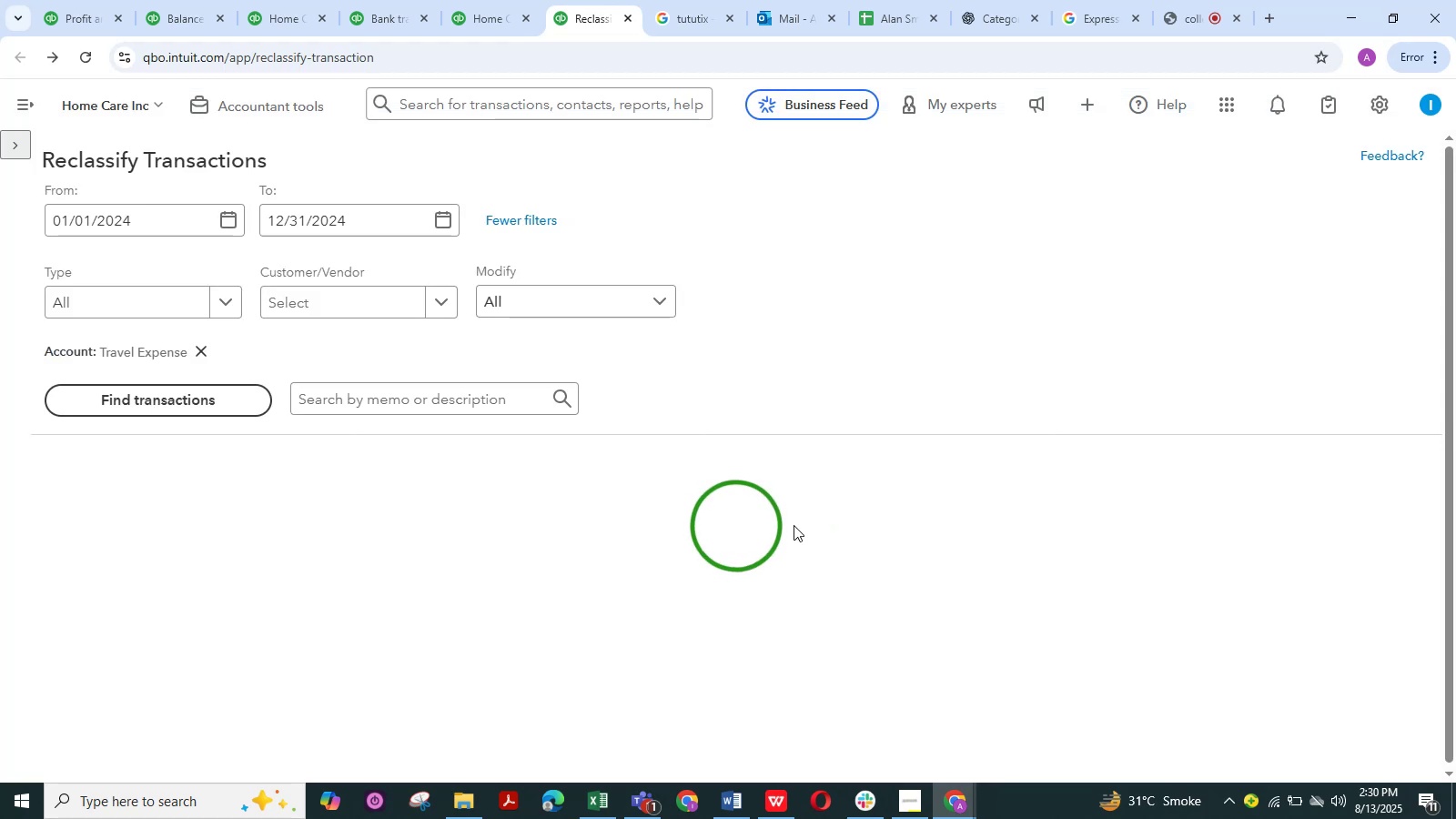 
scroll: coordinate [778, 480], scroll_direction: down, amount: 15.0
 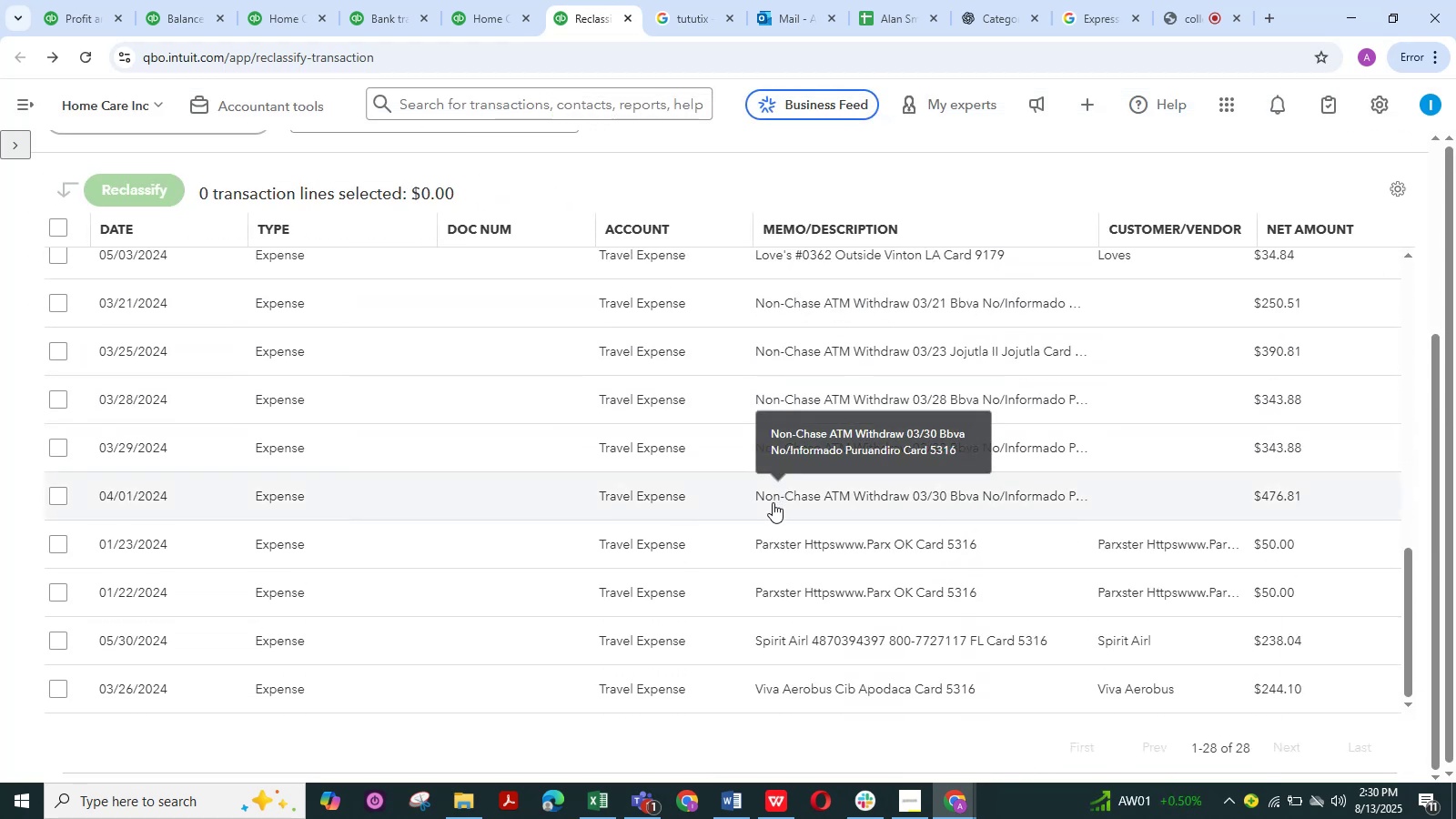 
scroll: coordinate [773, 502], scroll_direction: up, amount: 4.0
 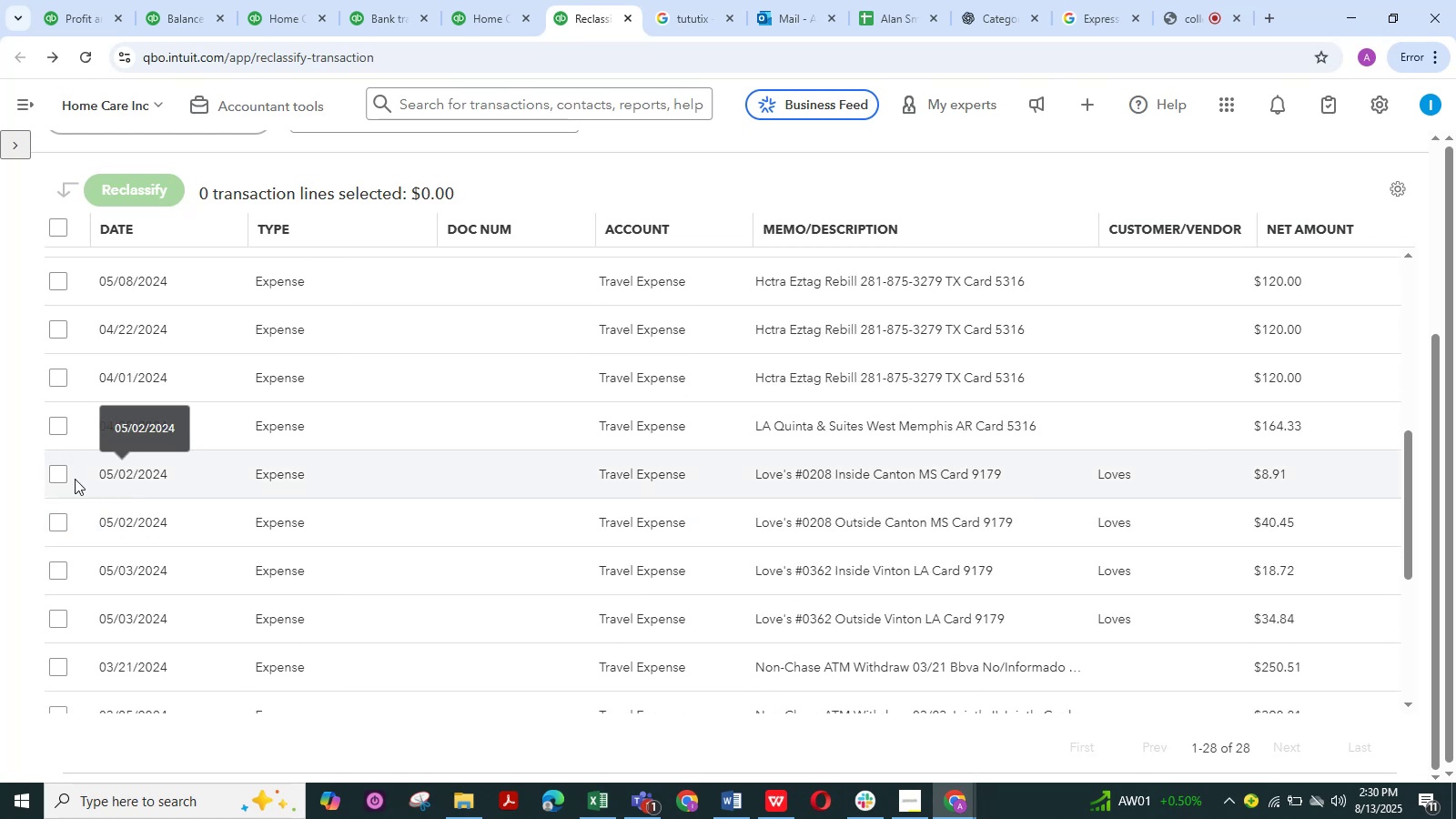 
left_click([47, 479])
 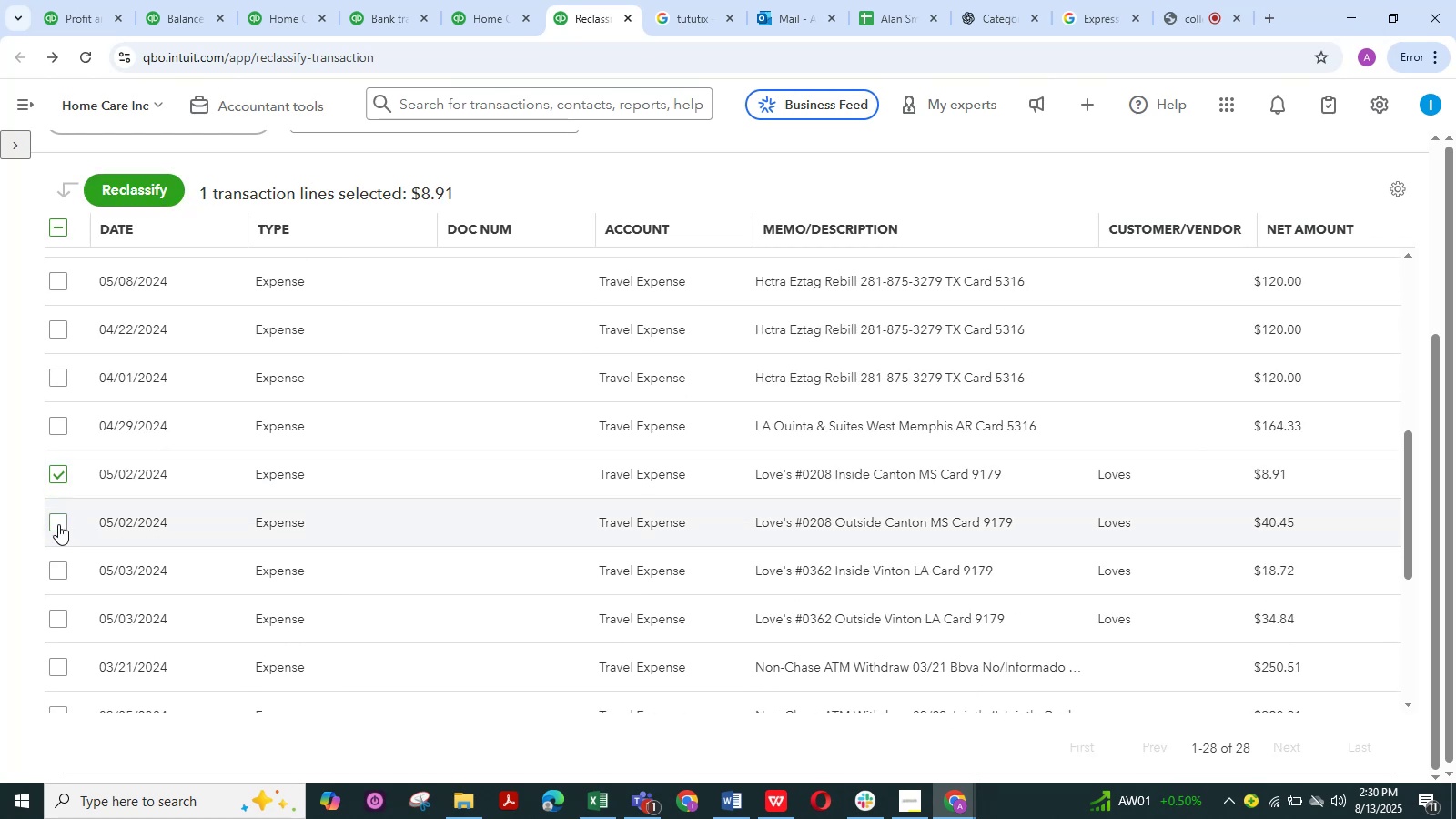 
left_click([58, 524])
 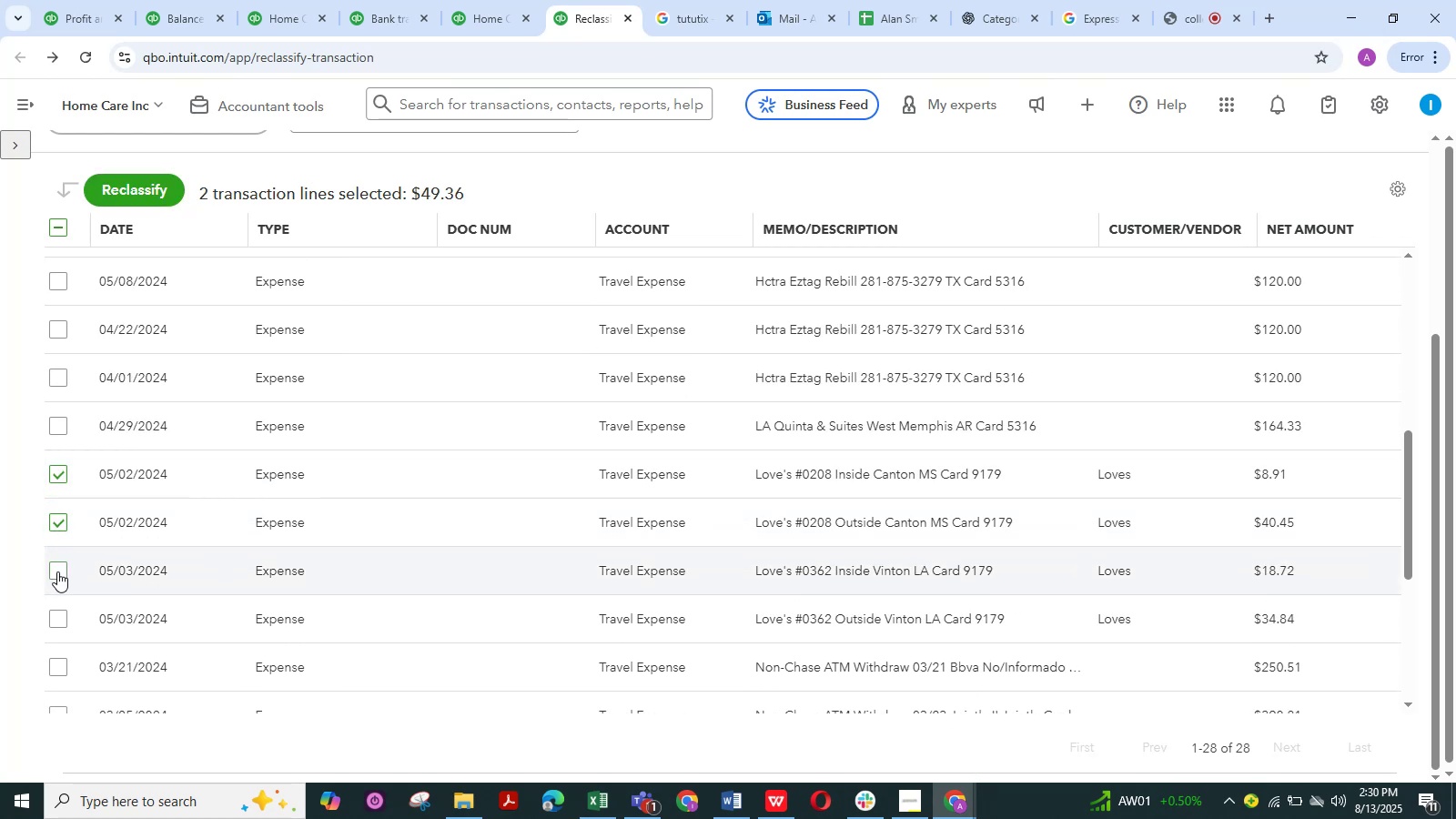 
double_click([57, 571])
 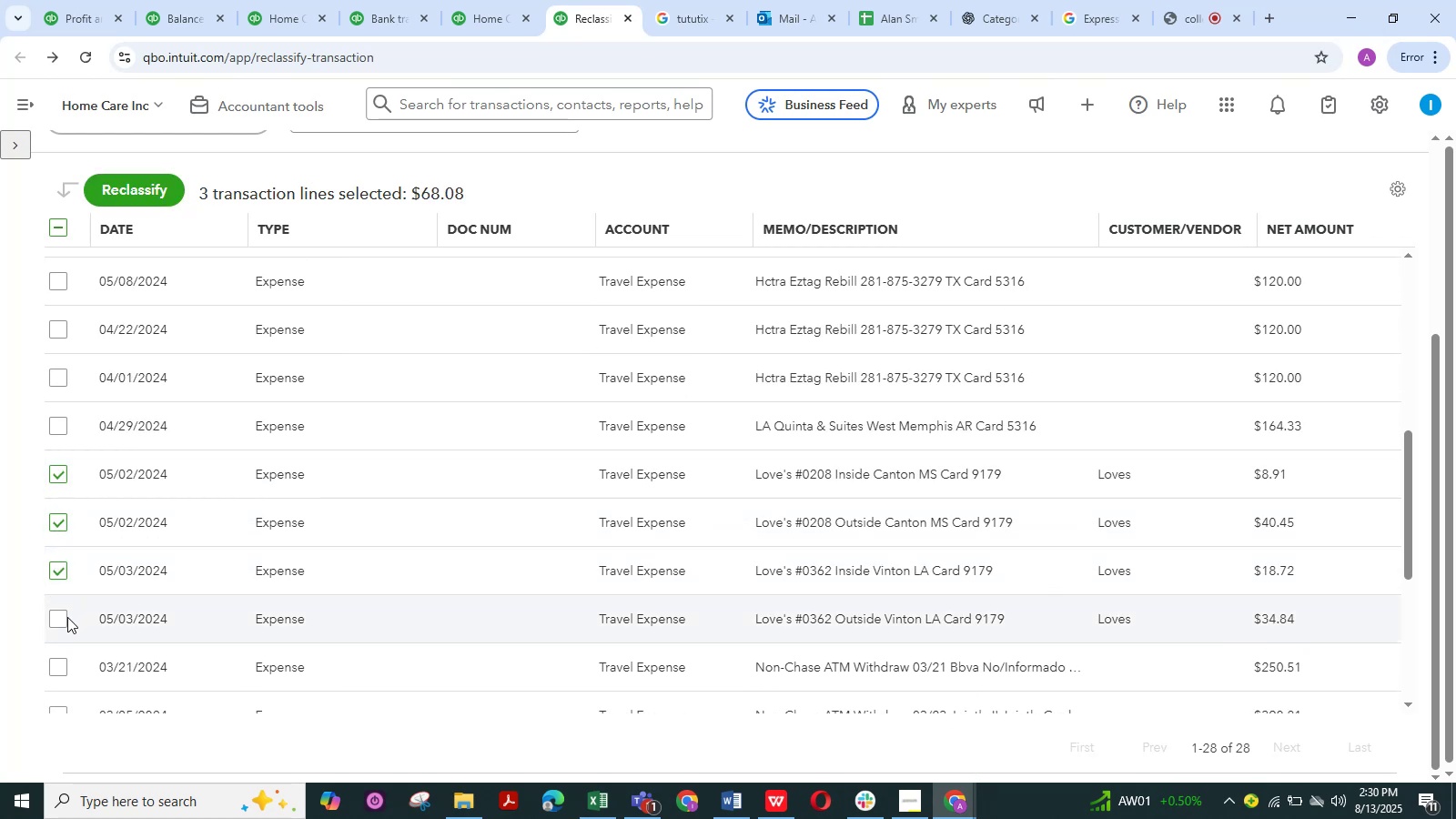 
left_click([56, 620])
 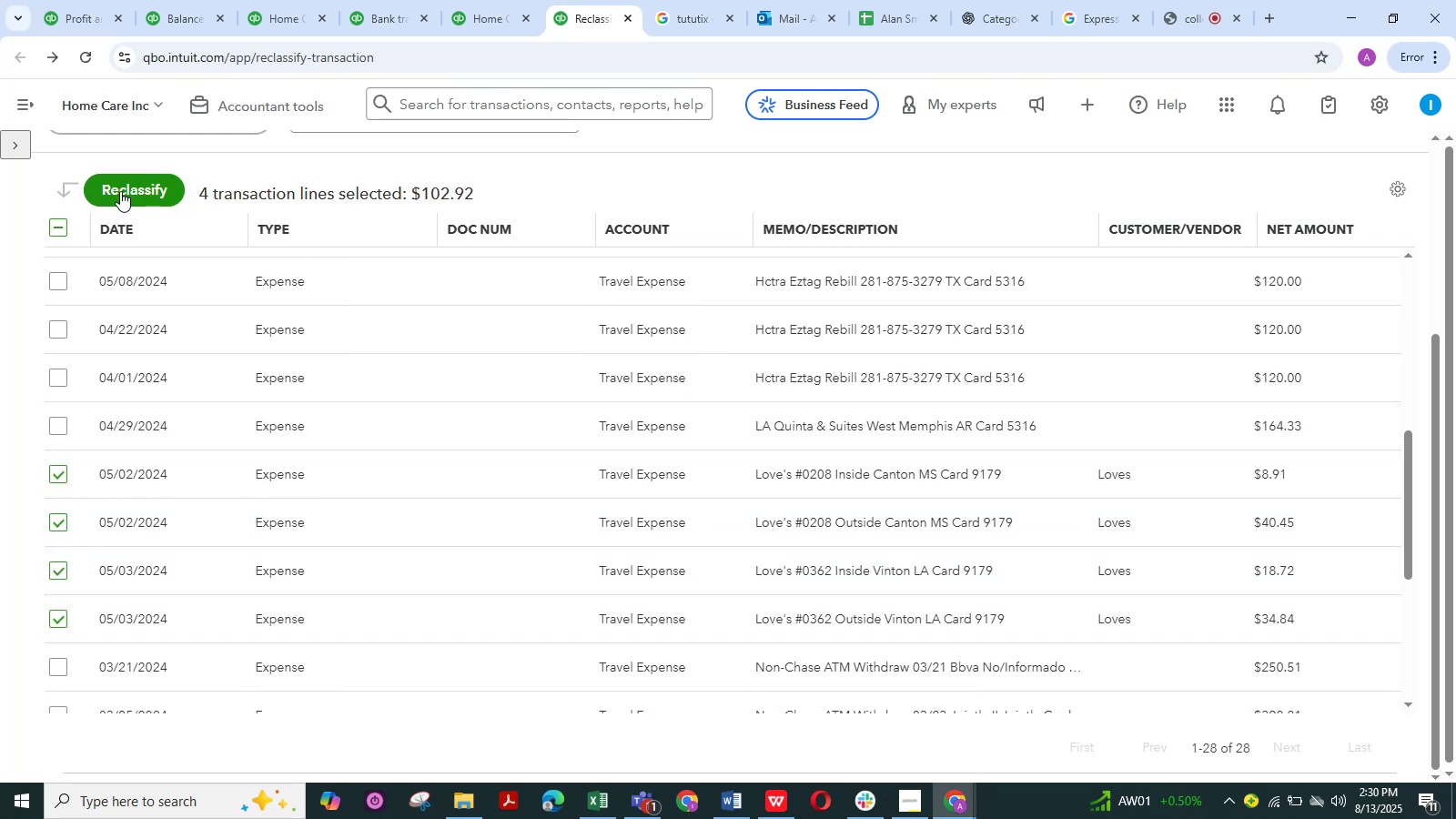 
left_click([120, 191])
 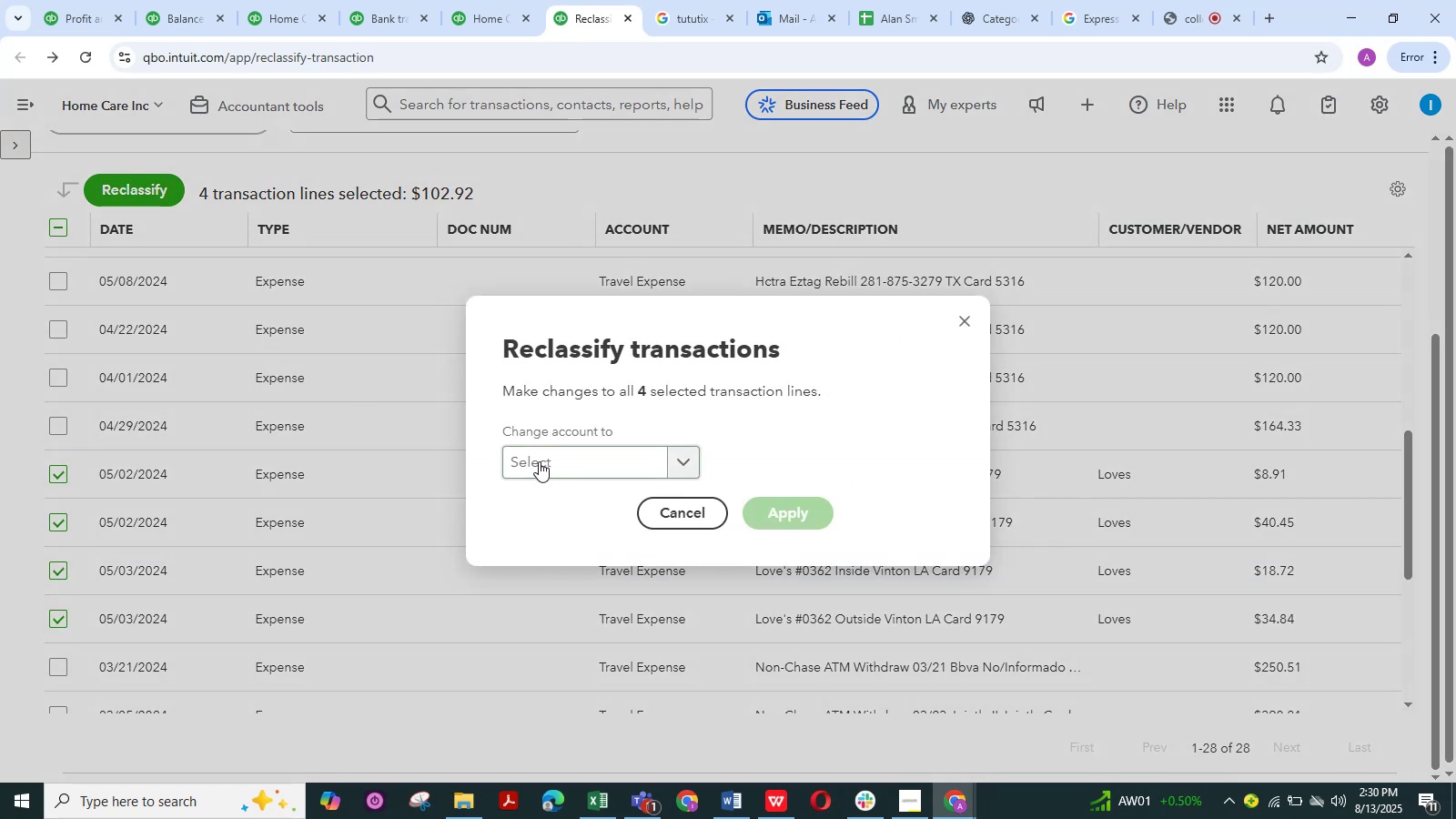 
left_click([587, 470])
 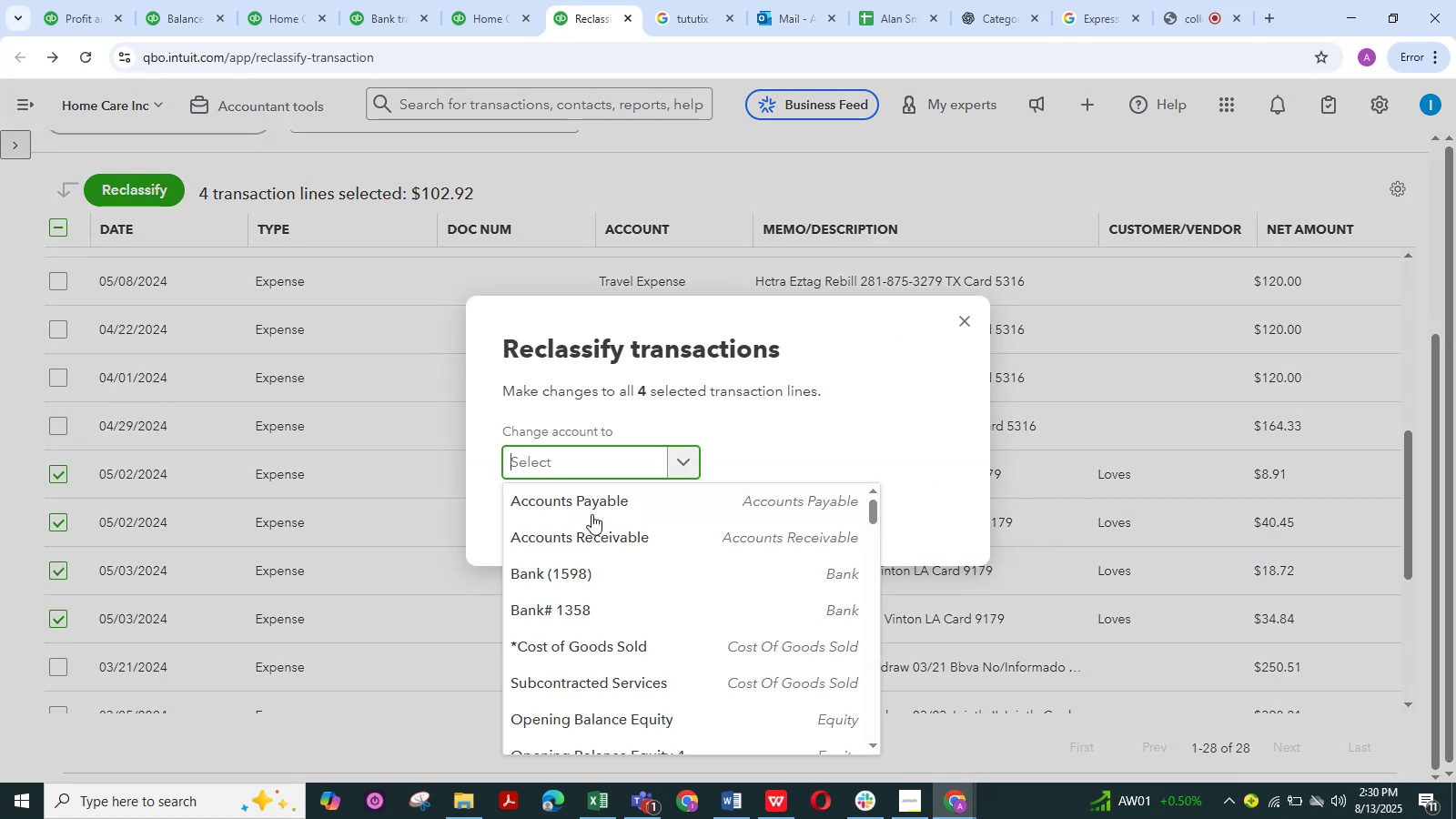 
scroll: coordinate [589, 610], scroll_direction: down, amount: 4.0
 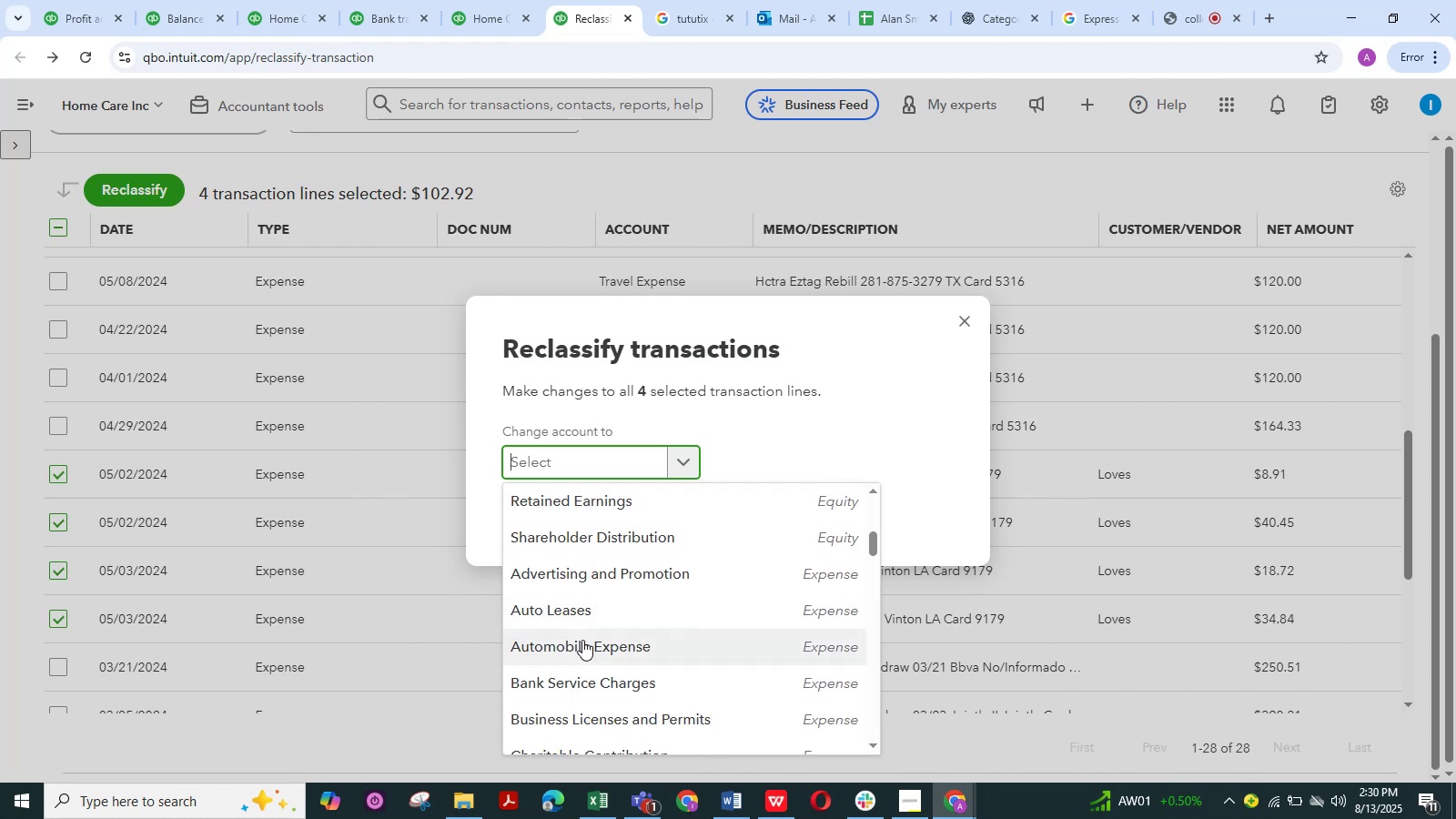 
left_click([582, 640])
 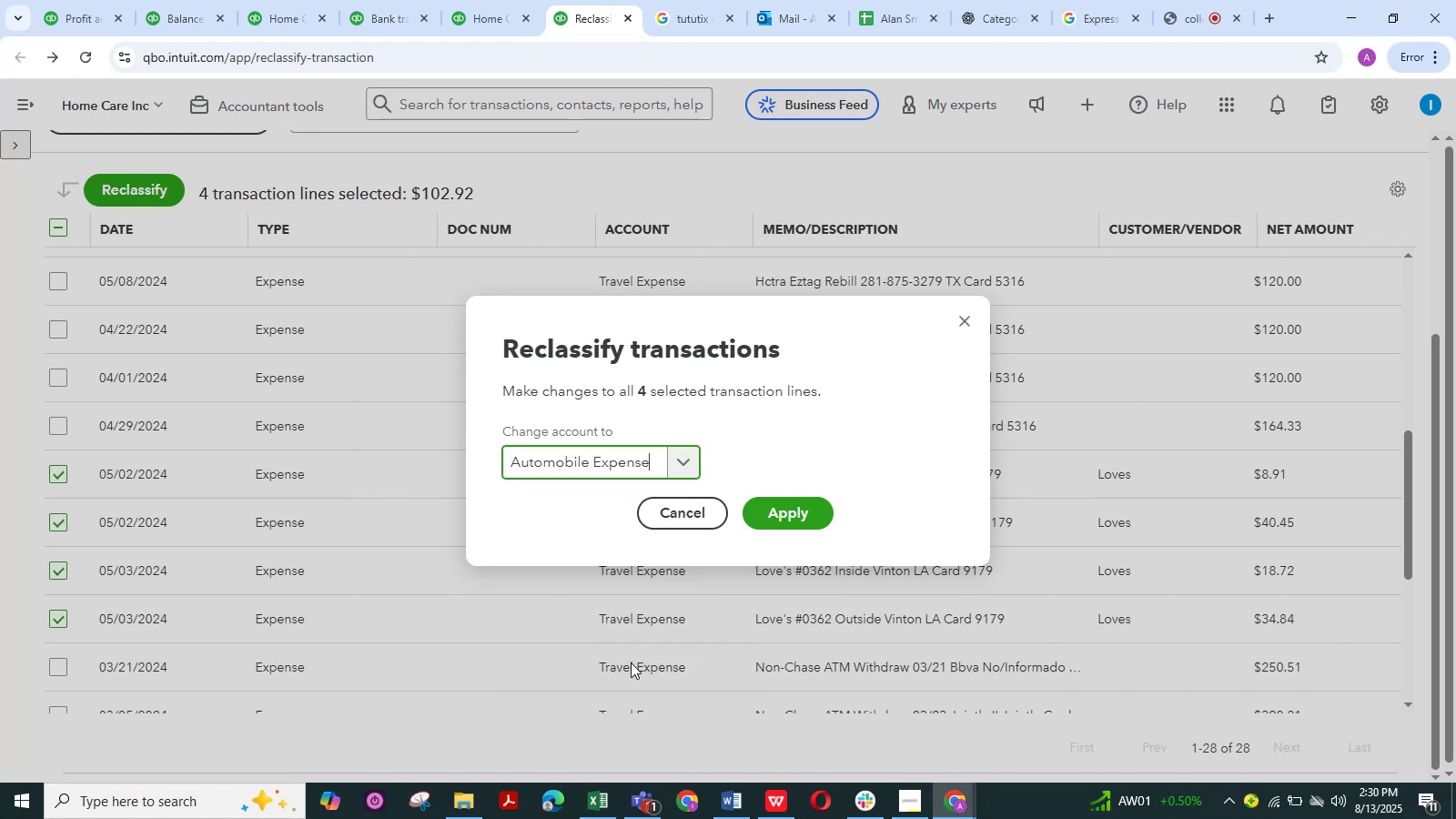 
left_click([777, 511])
 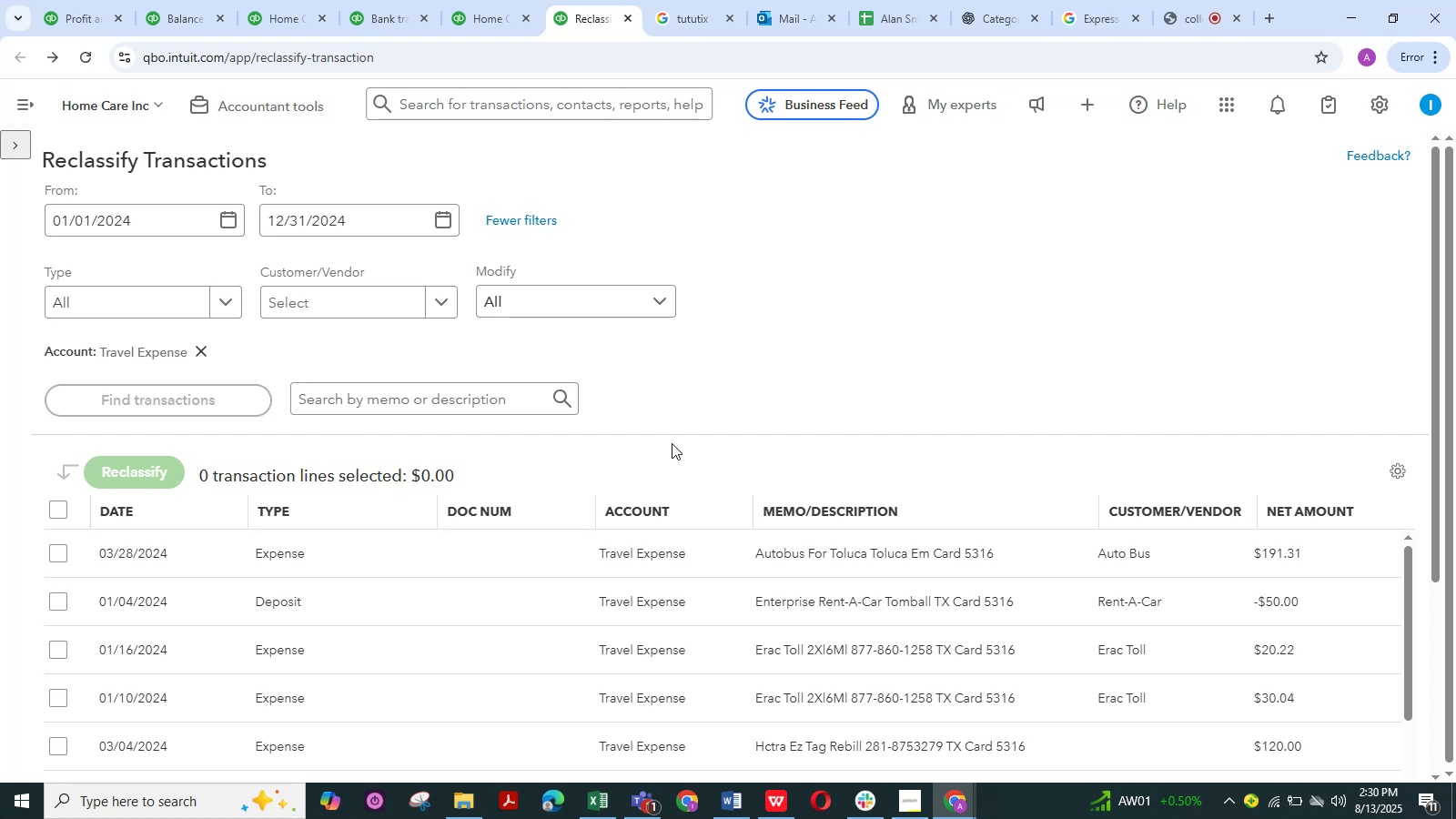 
wait(24.57)
 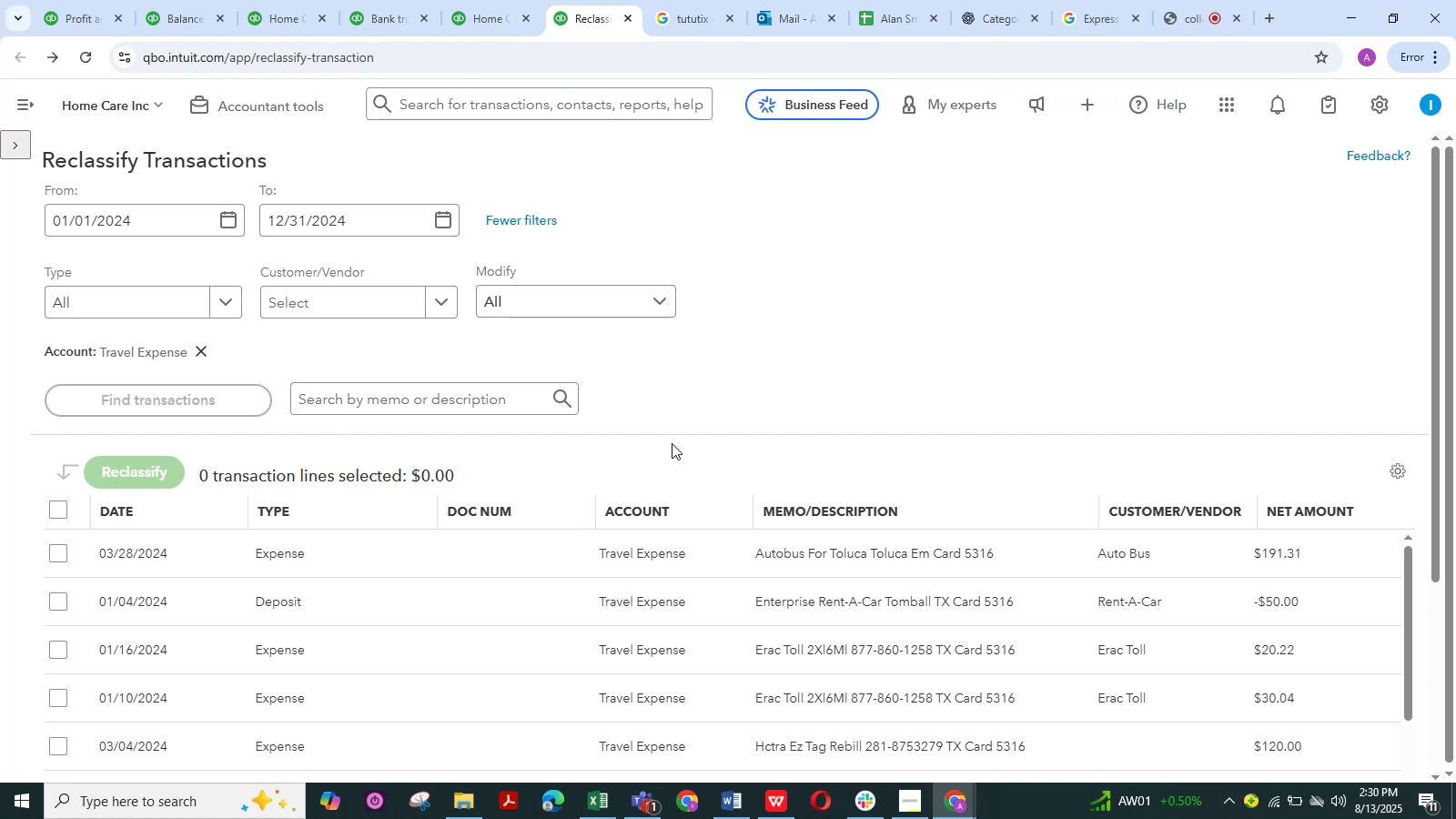 
scroll: coordinate [752, 396], scroll_direction: down, amount: 4.0
 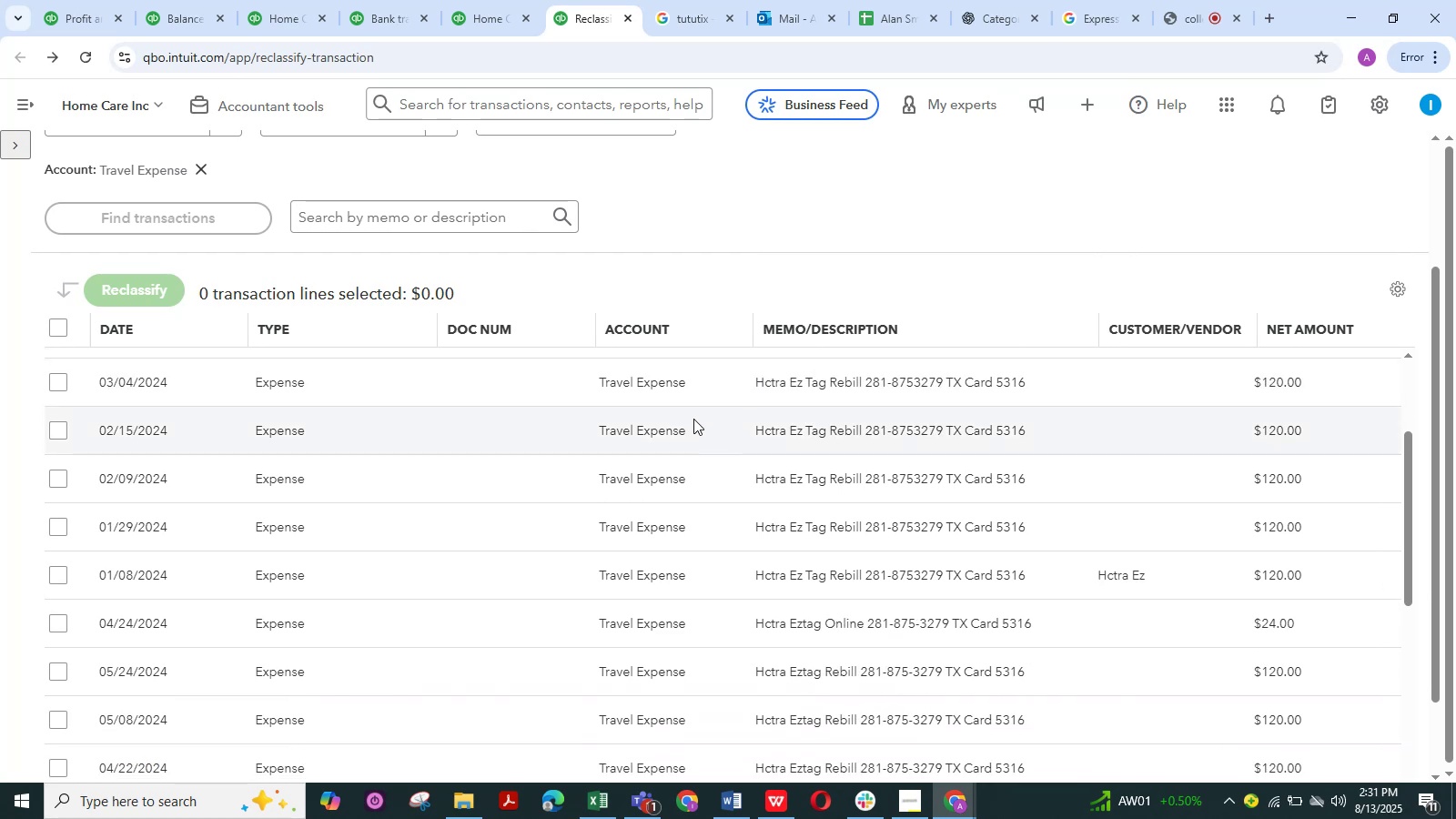 
wait(12.72)
 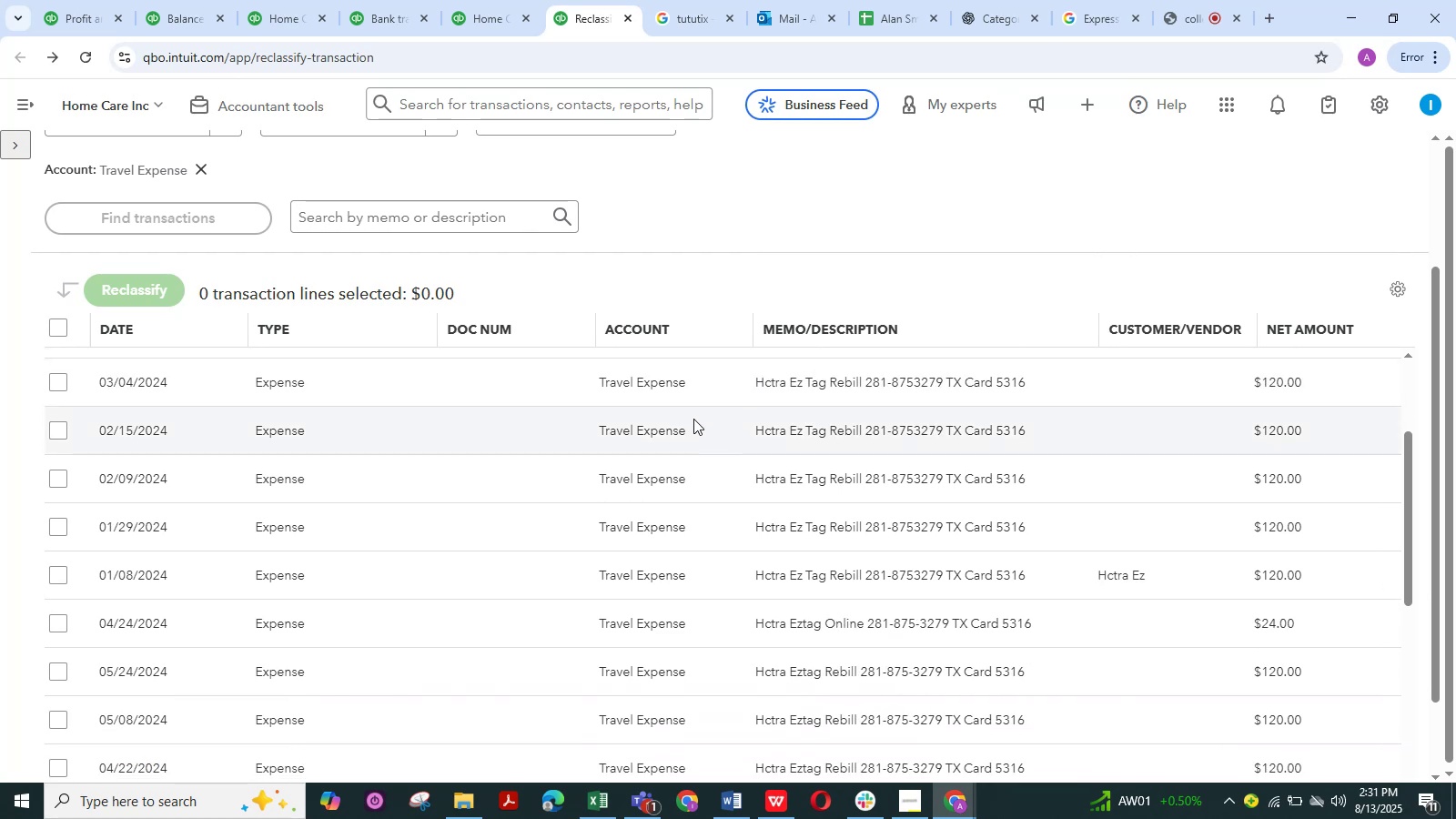 
scroll: coordinate [686, 458], scroll_direction: down, amount: 5.0
 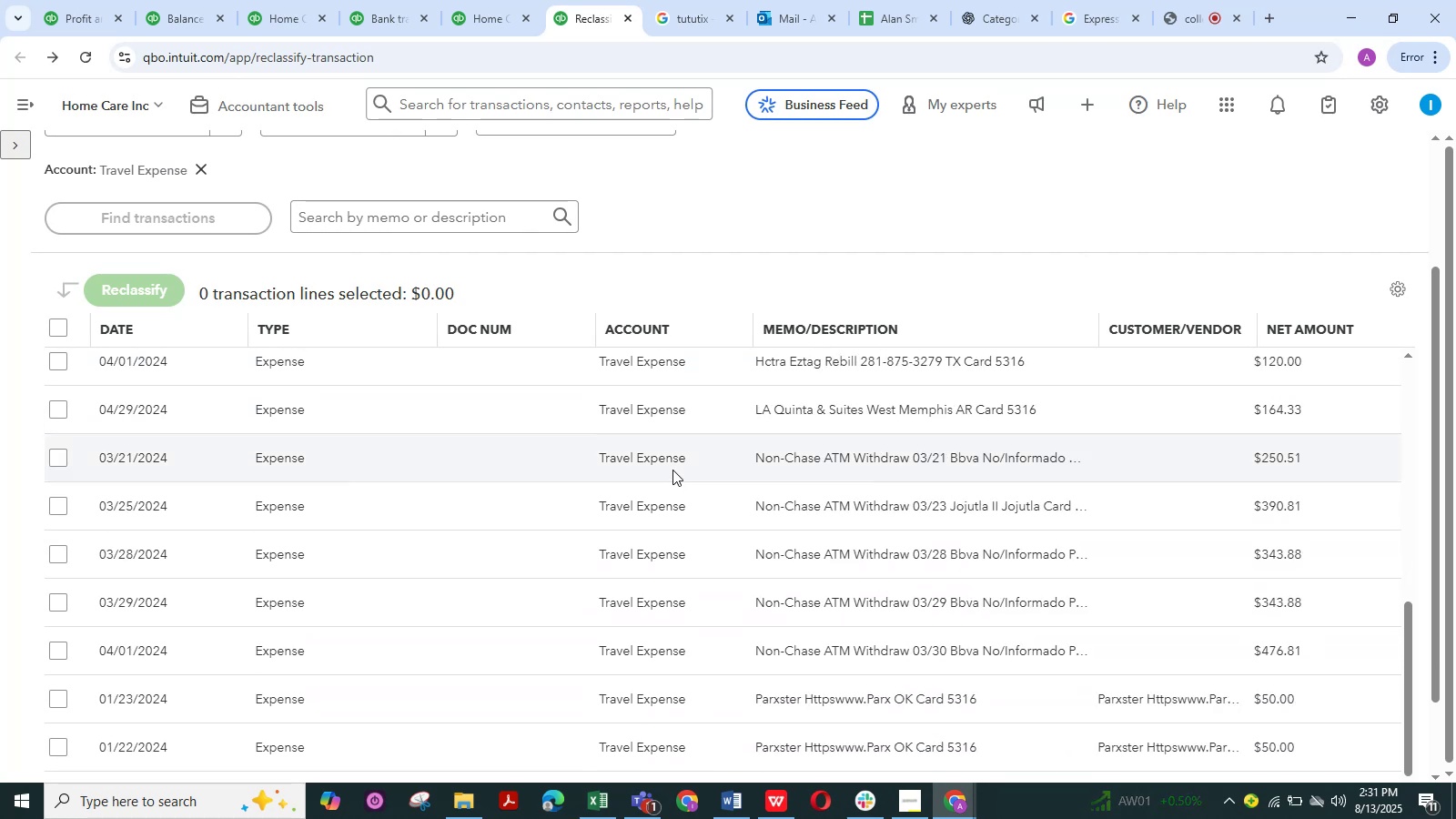 
scroll: coordinate [677, 462], scroll_direction: up, amount: 1.0
 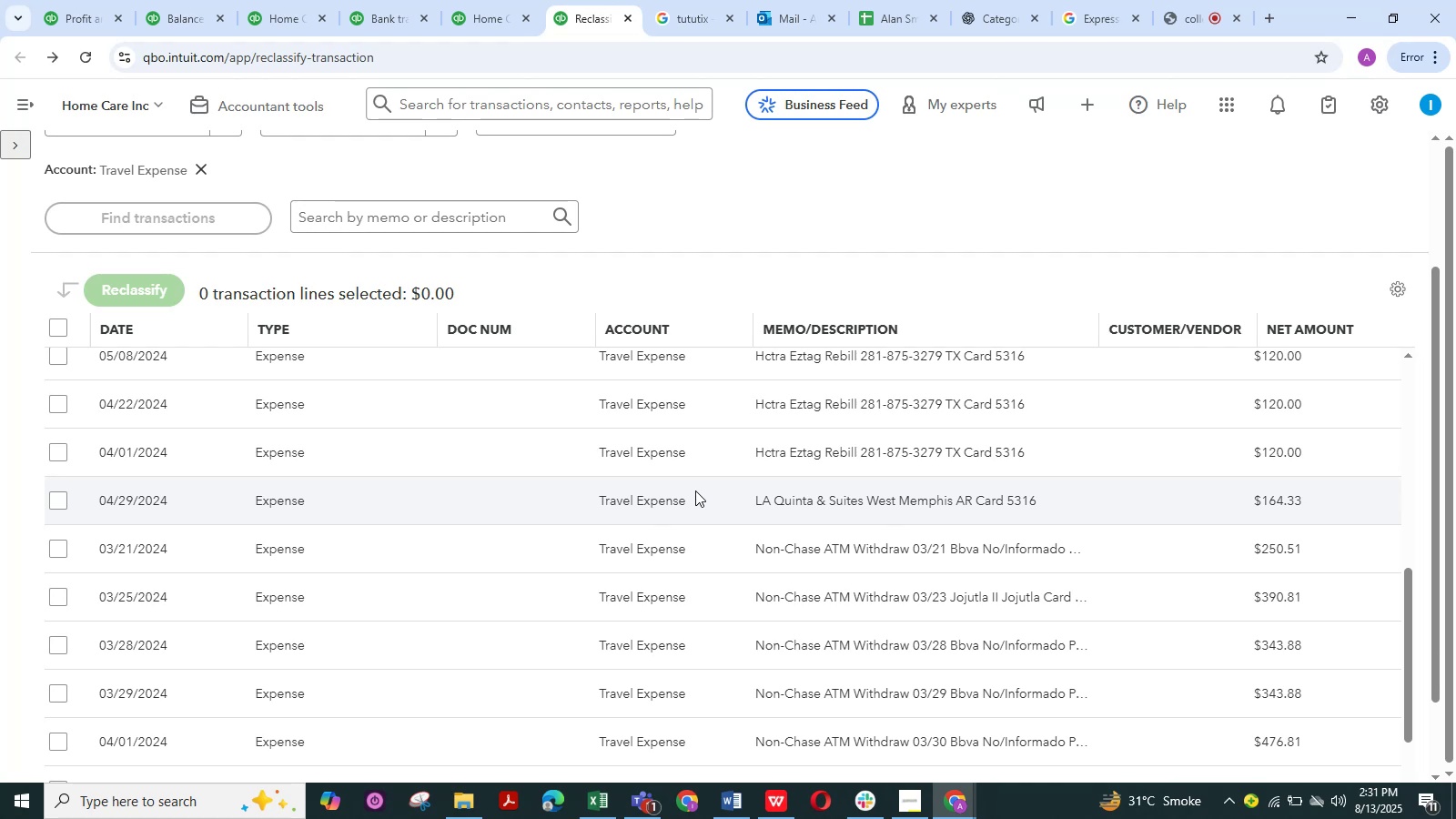 
wait(21.21)
 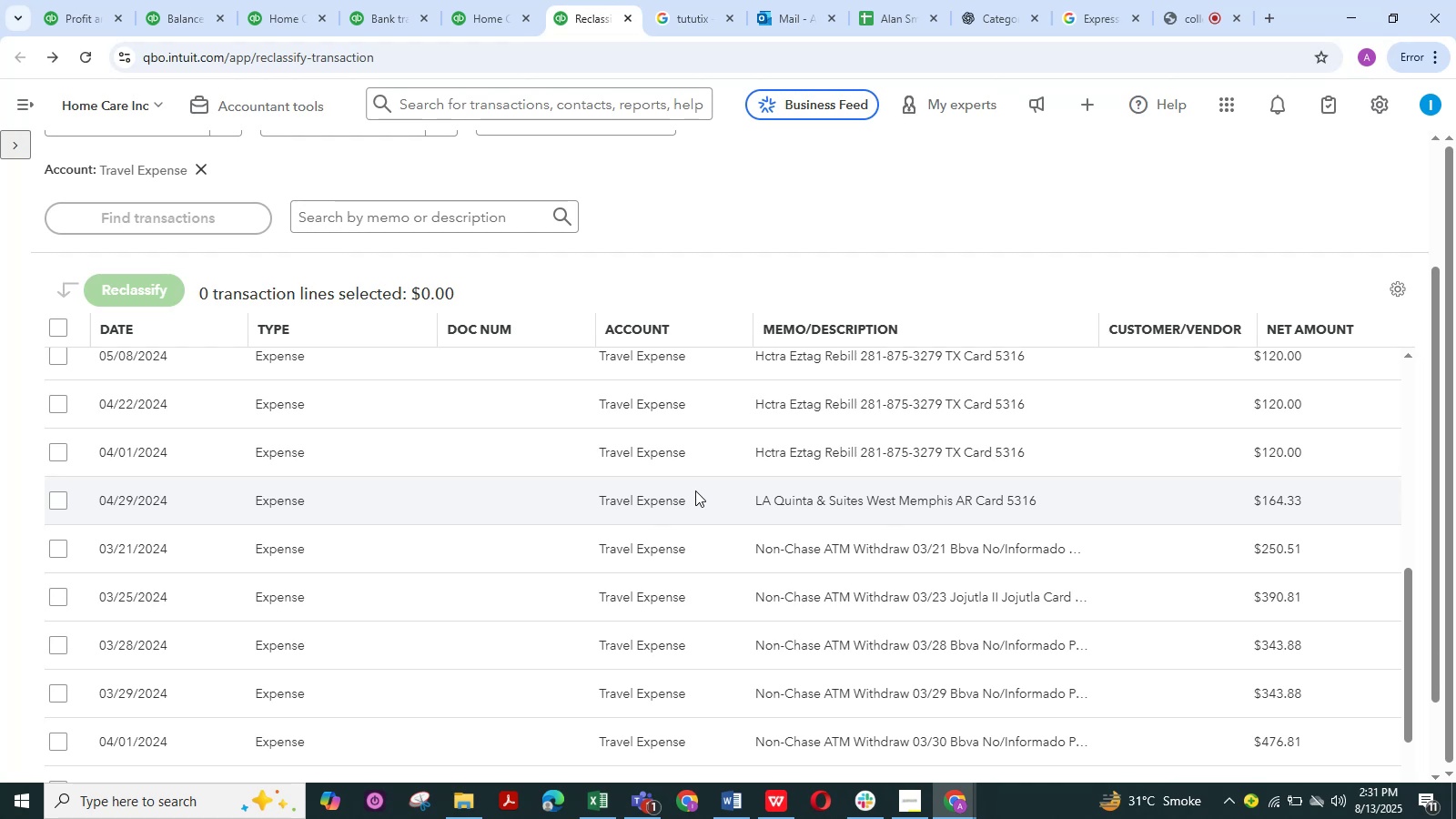 
scroll: coordinate [730, 403], scroll_direction: down, amount: 6.0
 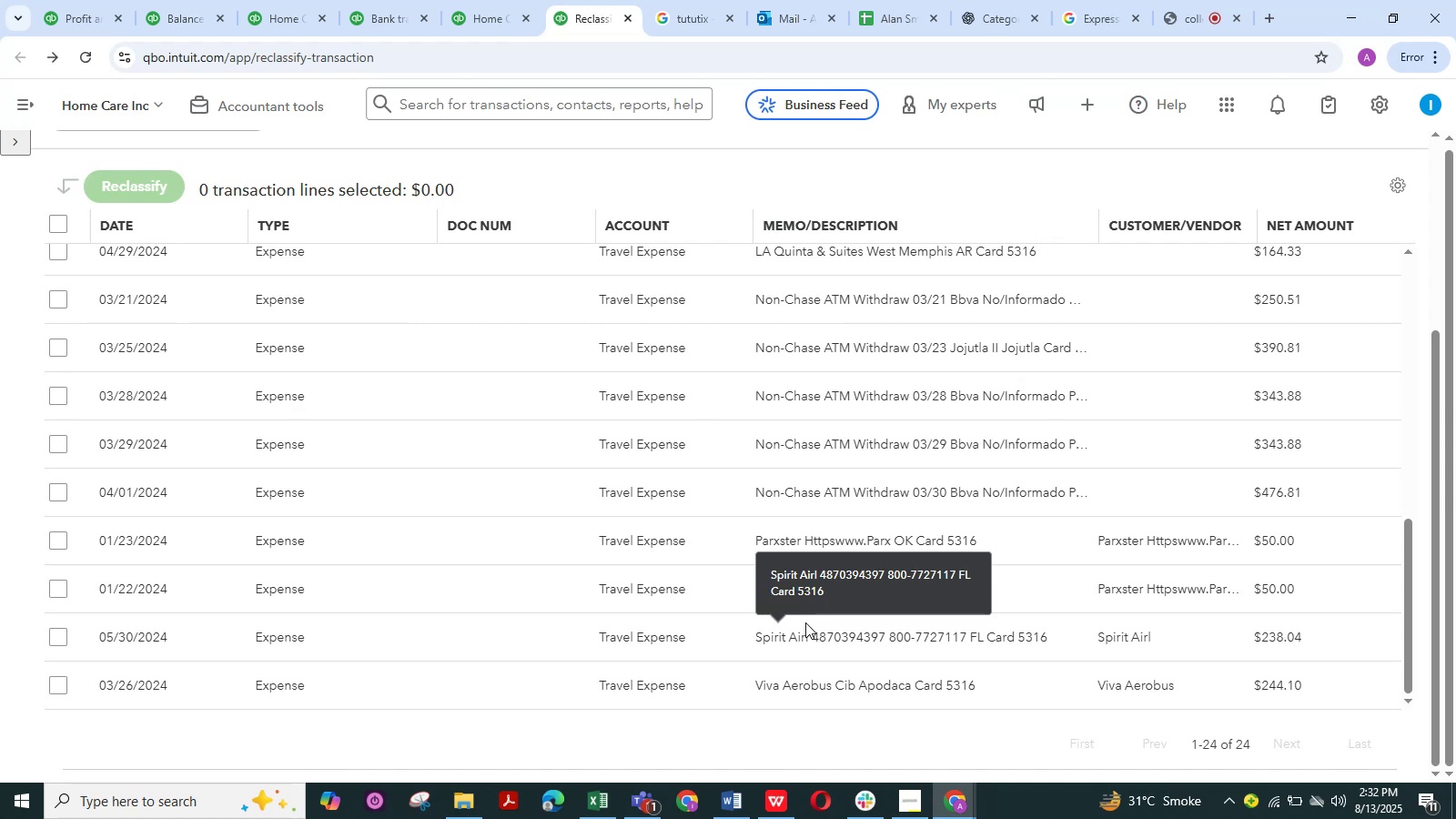 
wait(45.43)
 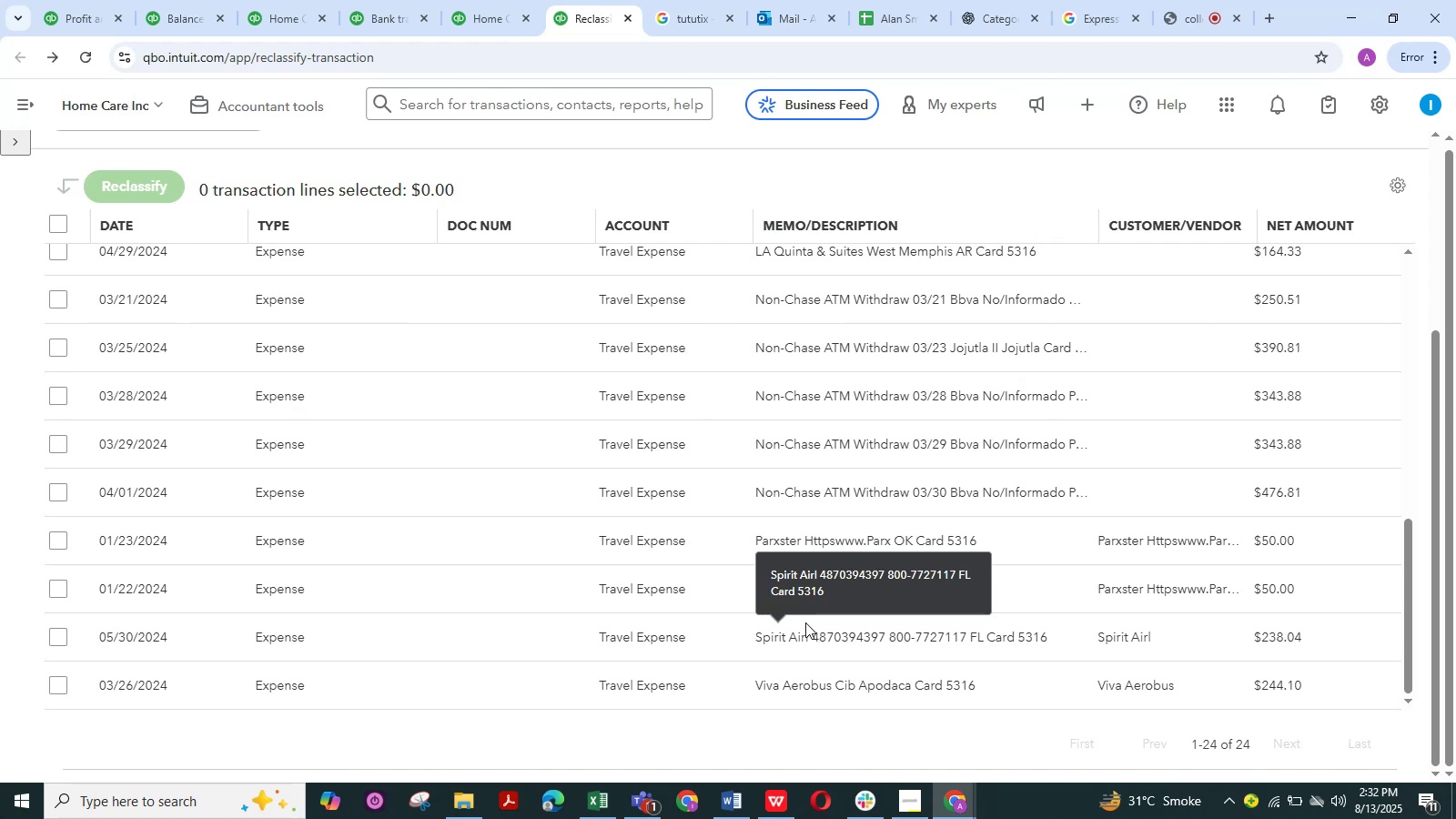 
scroll: coordinate [748, 715], scroll_direction: down, amount: 2.0
 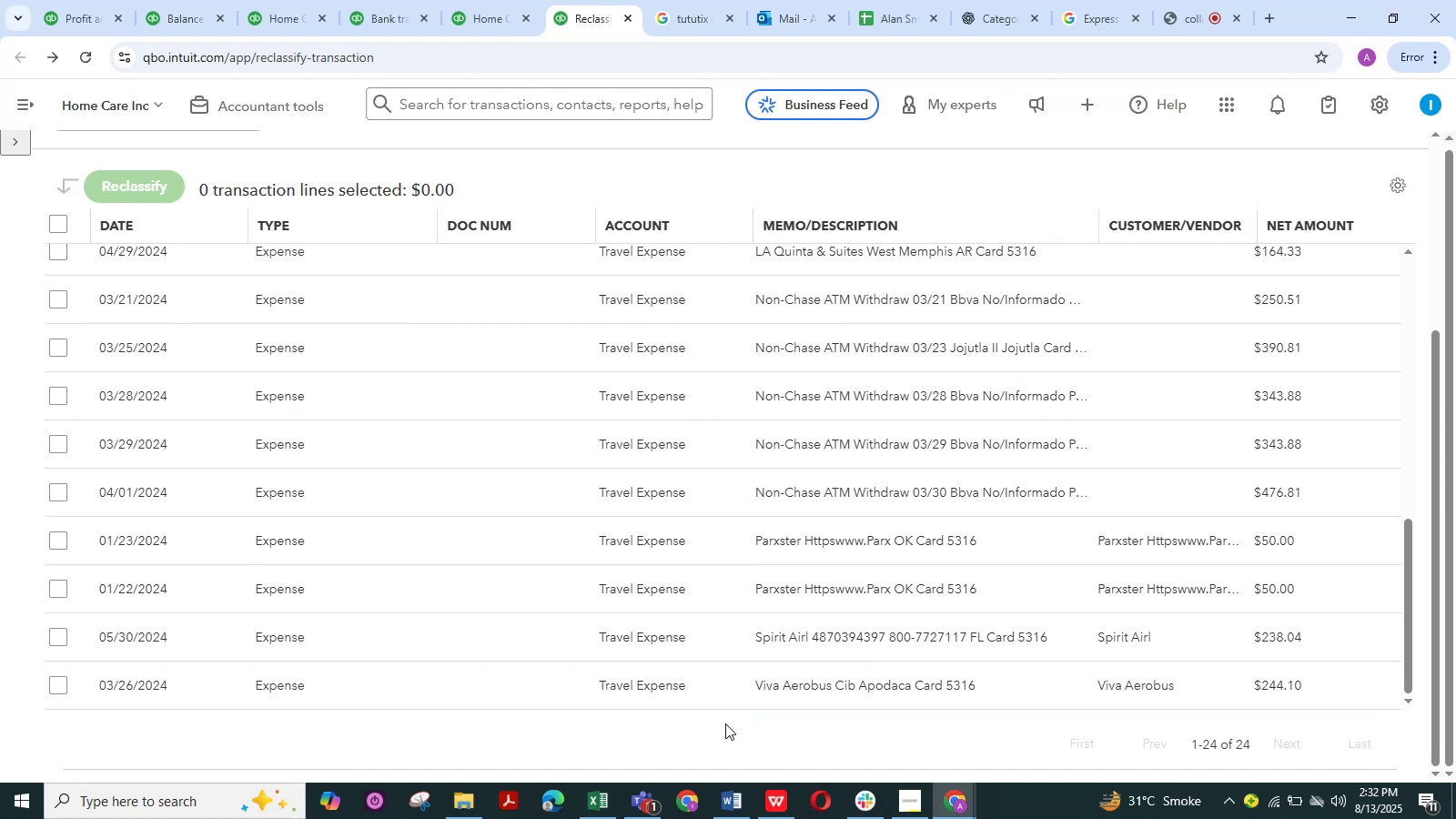 
scroll: coordinate [756, 551], scroll_direction: up, amount: 12.0
 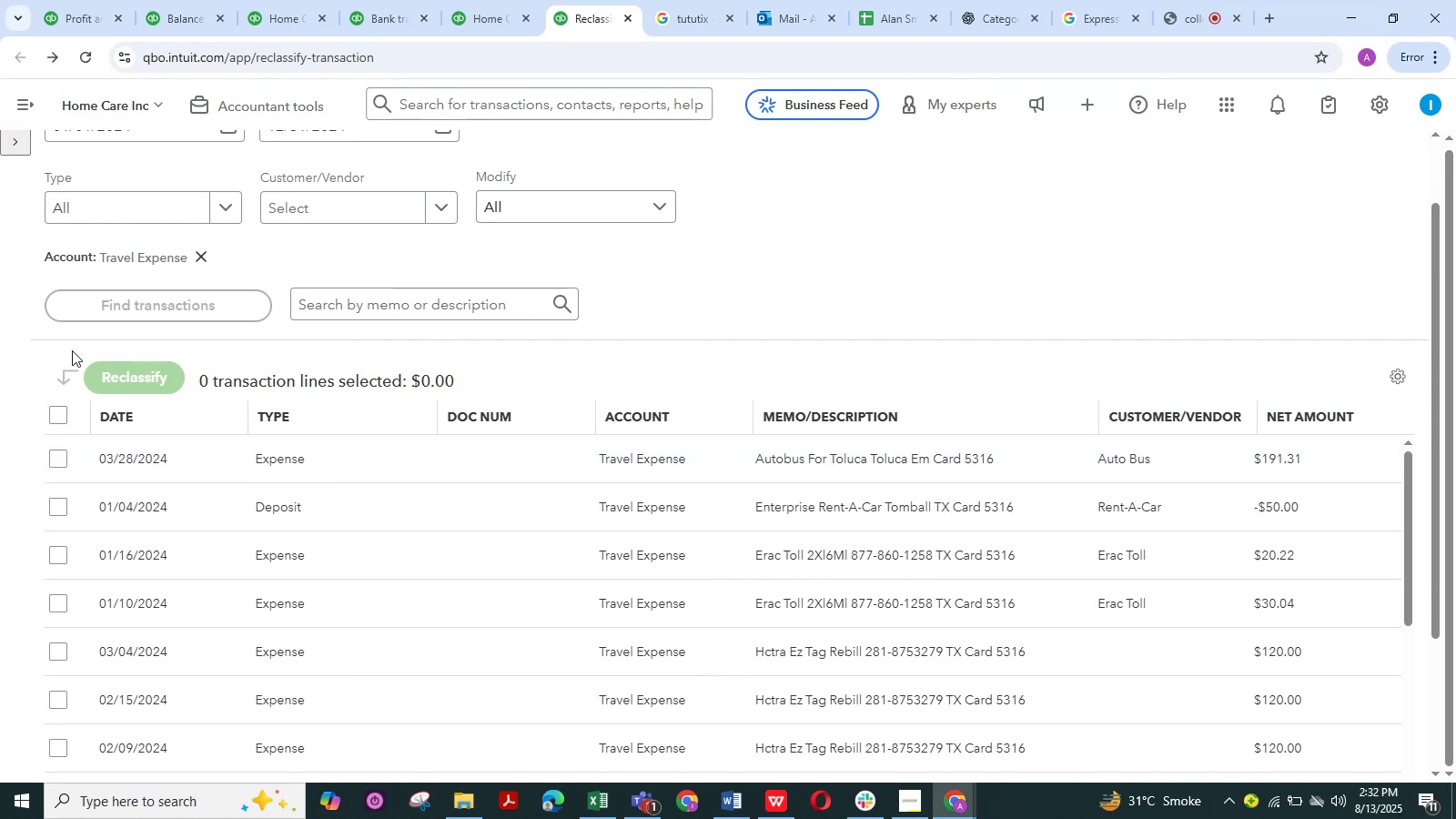 
left_click([10, 144])
 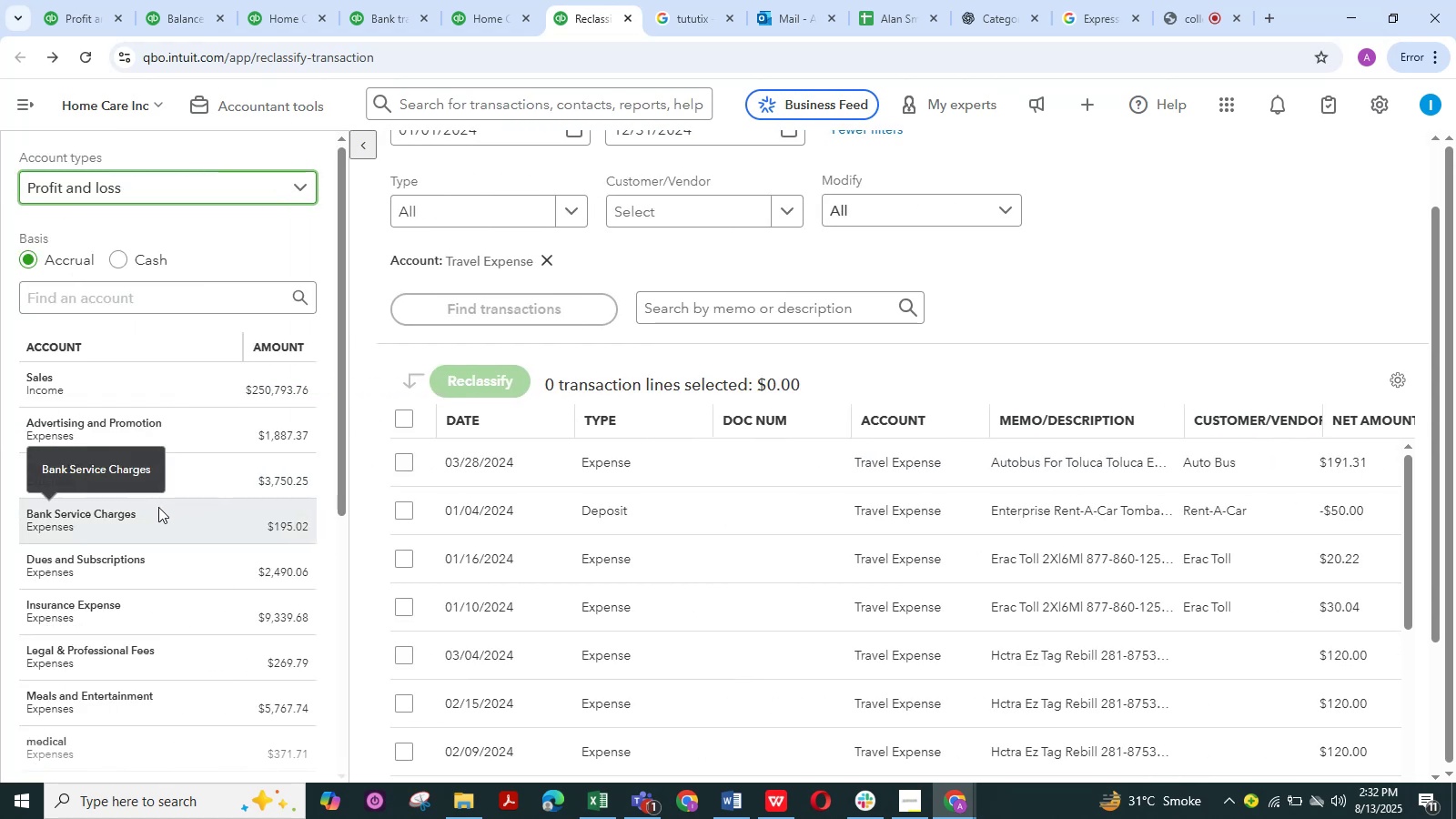 
scroll: coordinate [154, 529], scroll_direction: down, amount: 6.0
 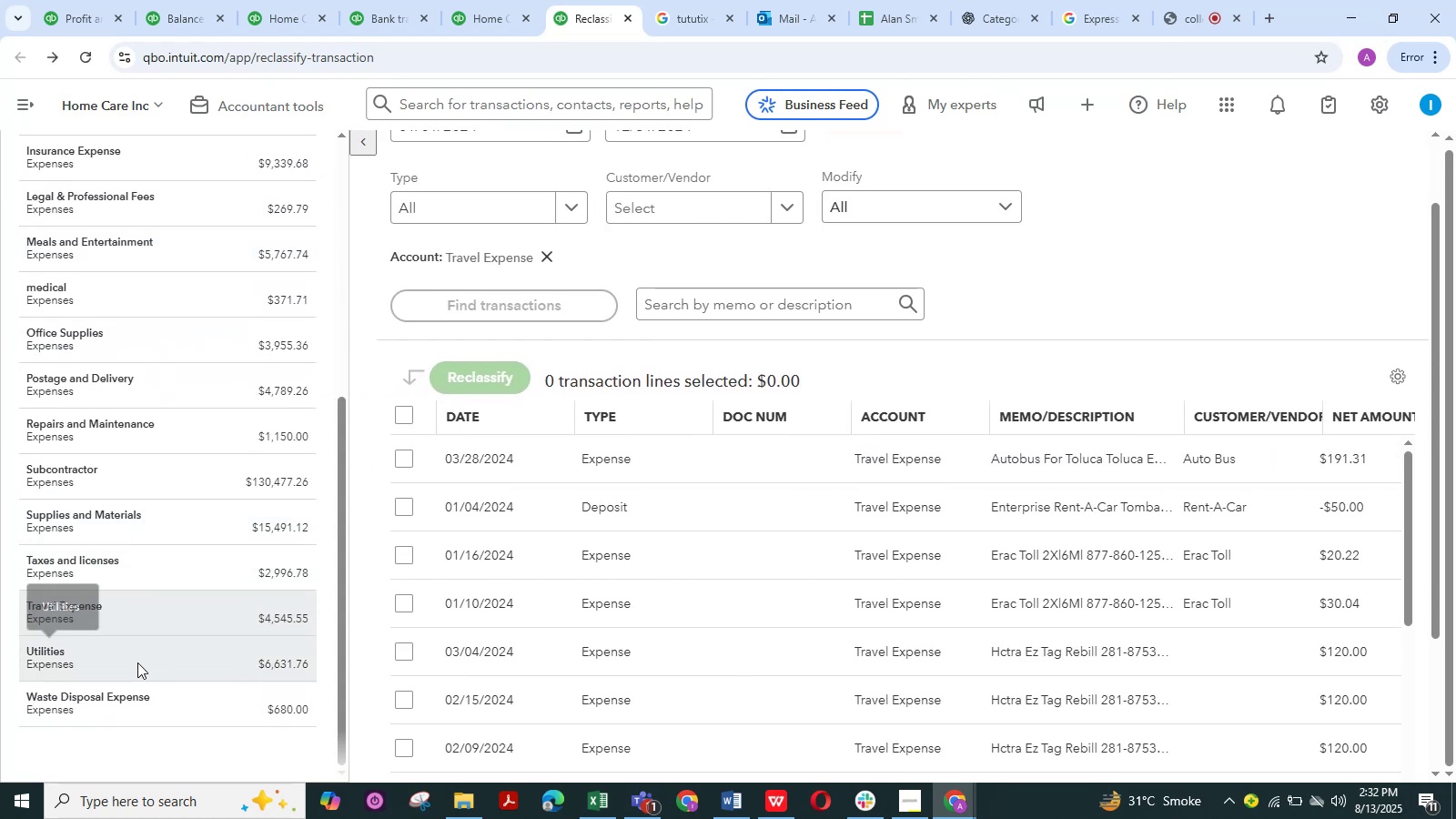 
left_click([136, 662])
 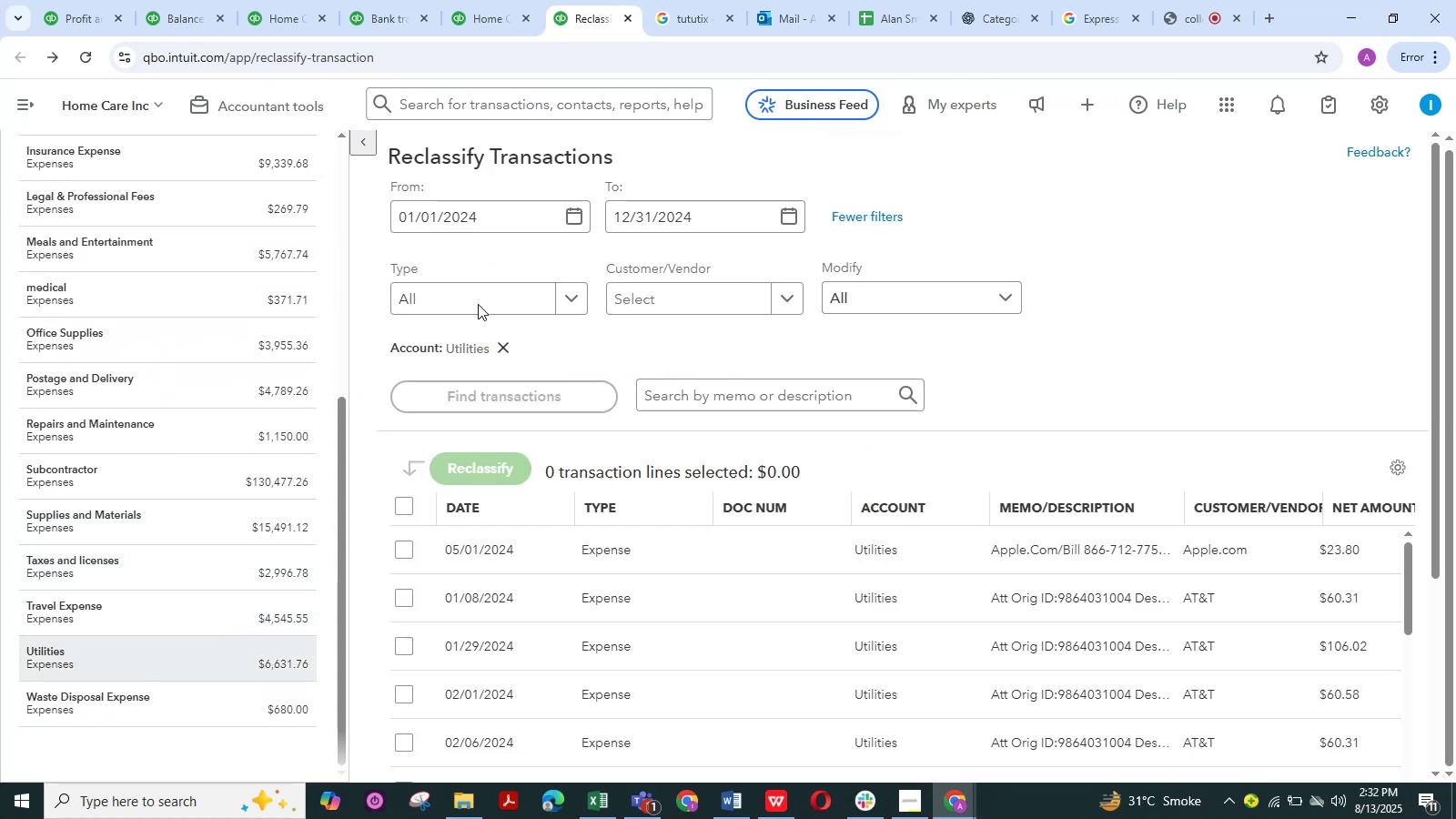 
left_click([361, 130])
 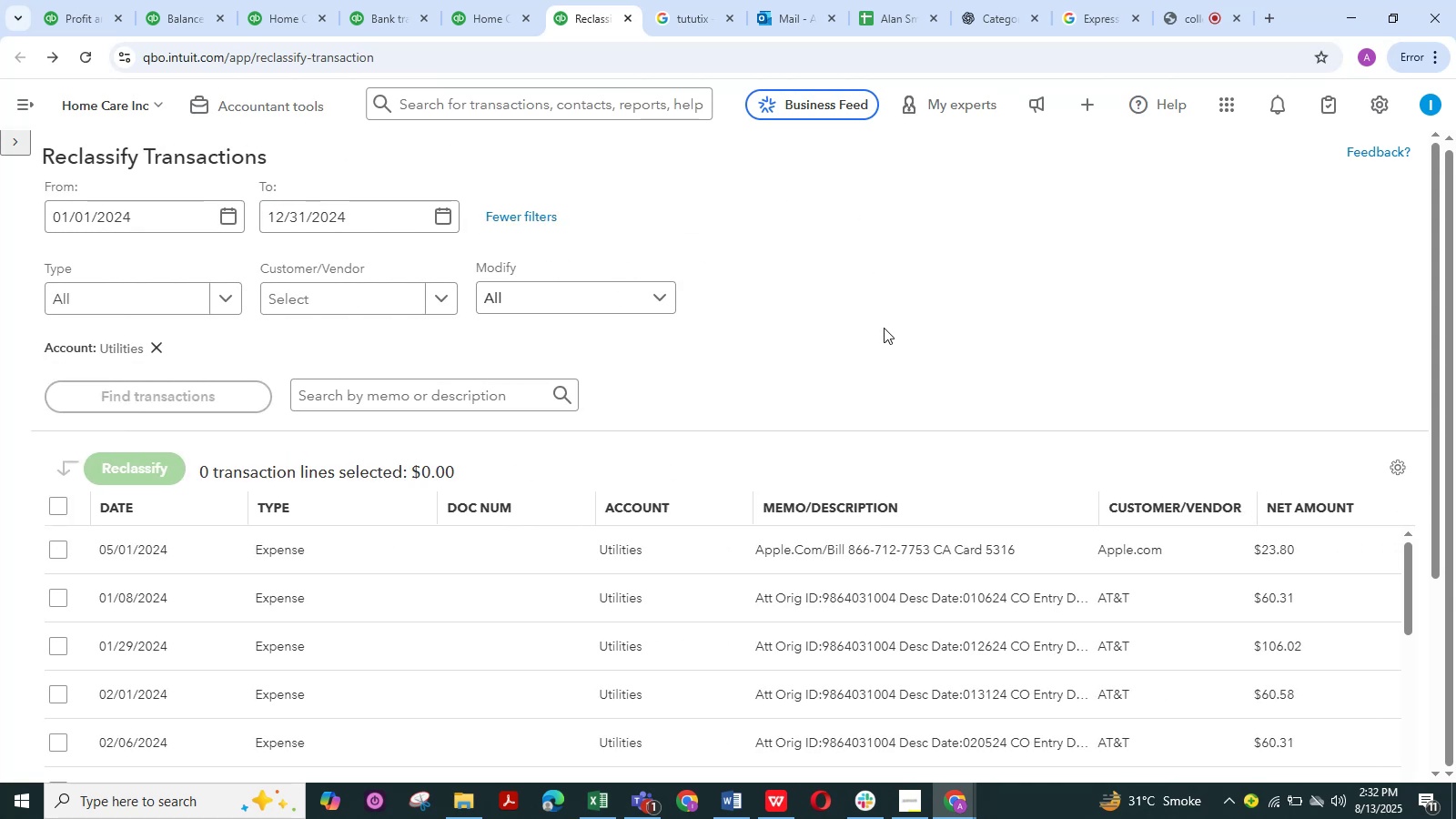 
scroll: coordinate [883, 339], scroll_direction: down, amount: 2.0
 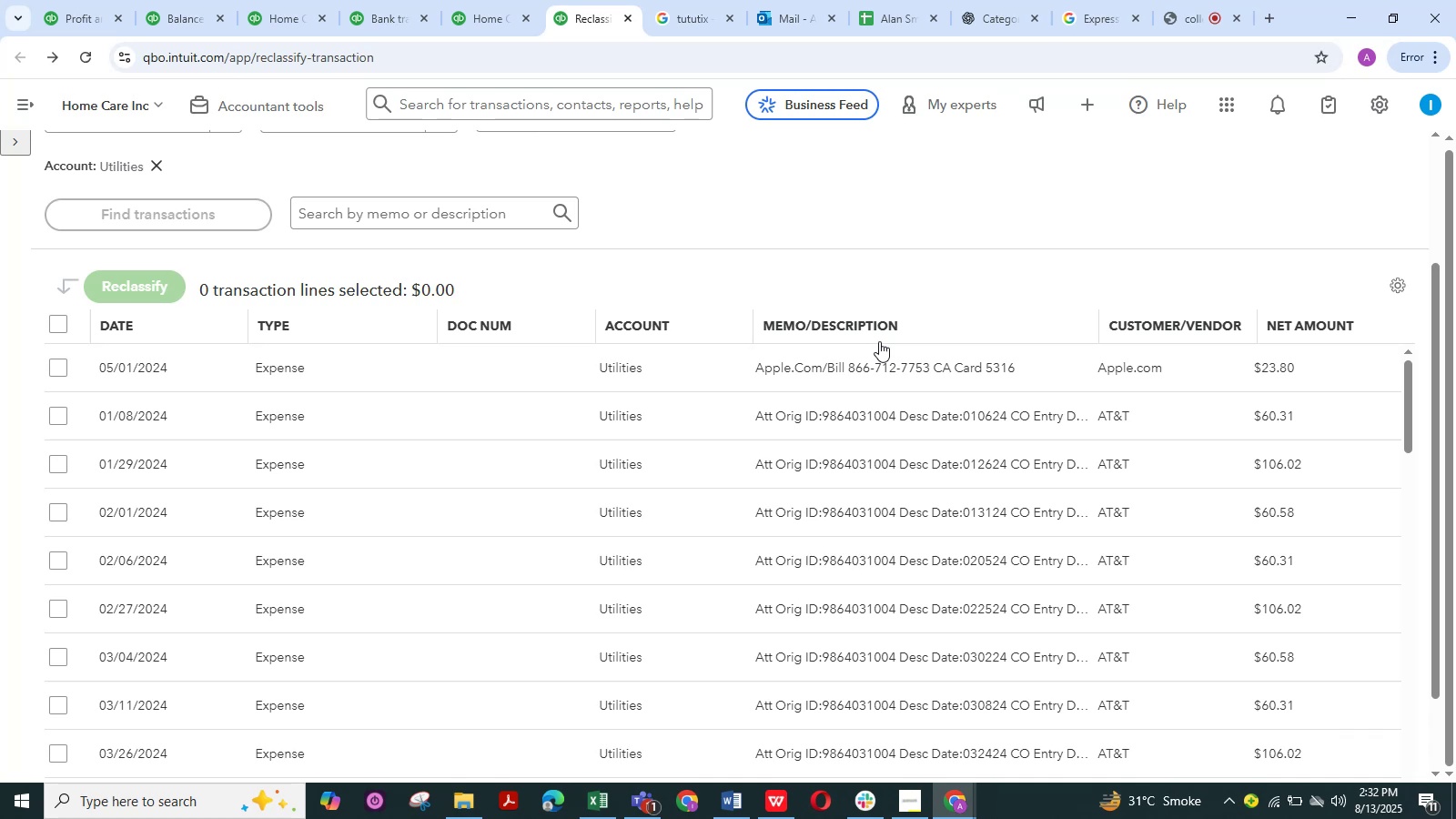 
wait(17.05)
 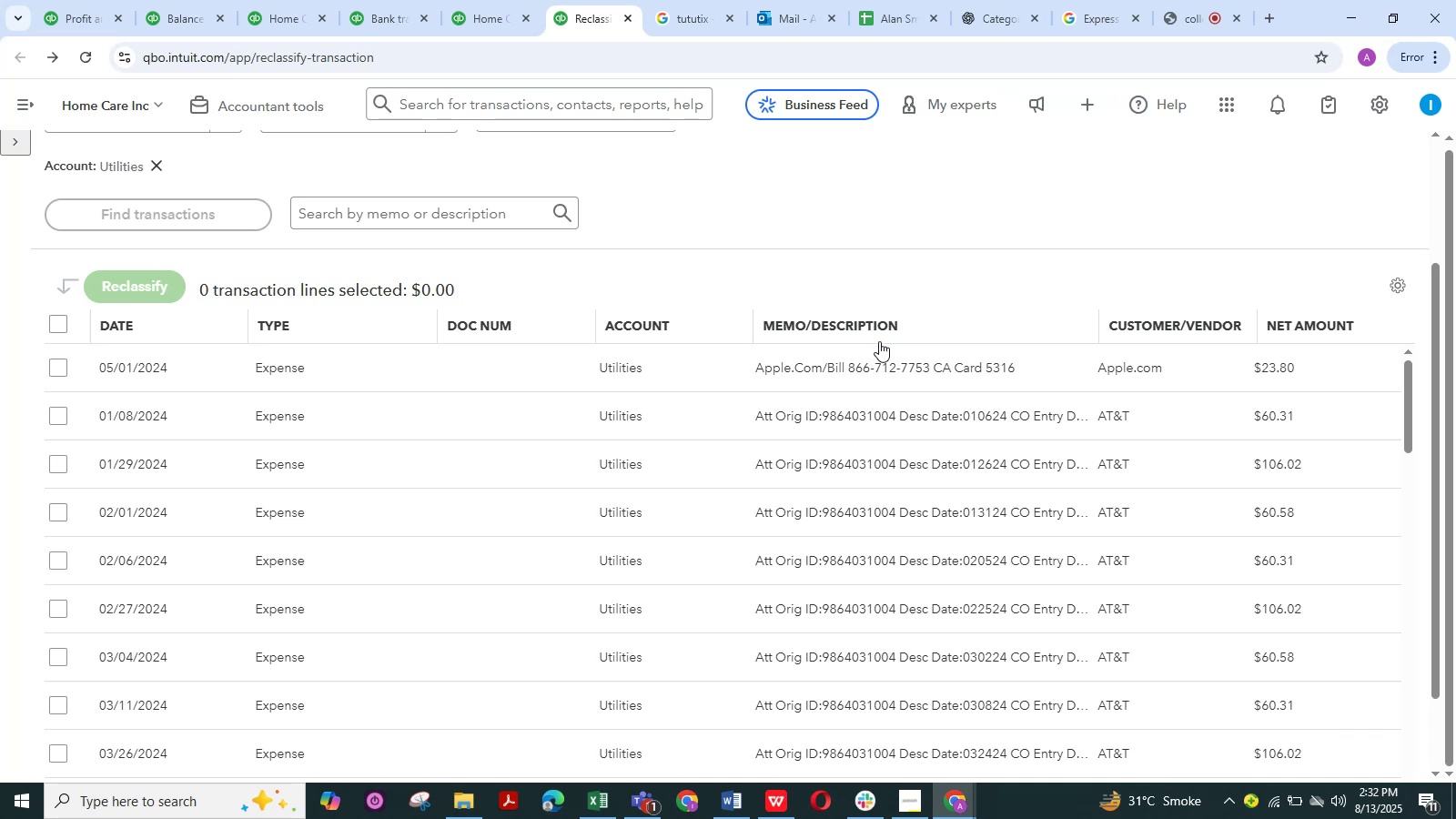 
scroll: coordinate [801, 337], scroll_direction: down, amount: 25.0
 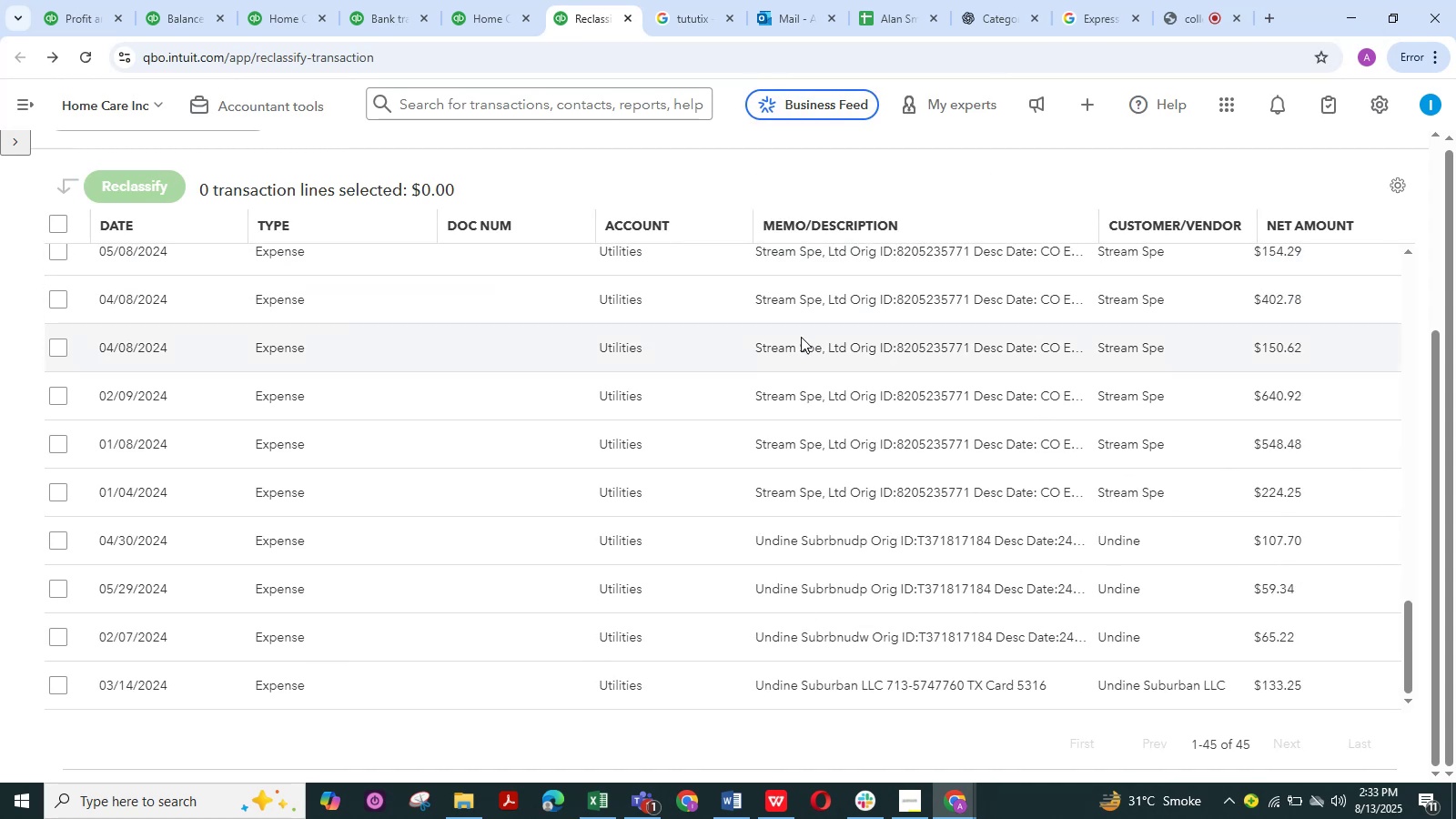 
scroll: coordinate [809, 334], scroll_direction: up, amount: 17.0
 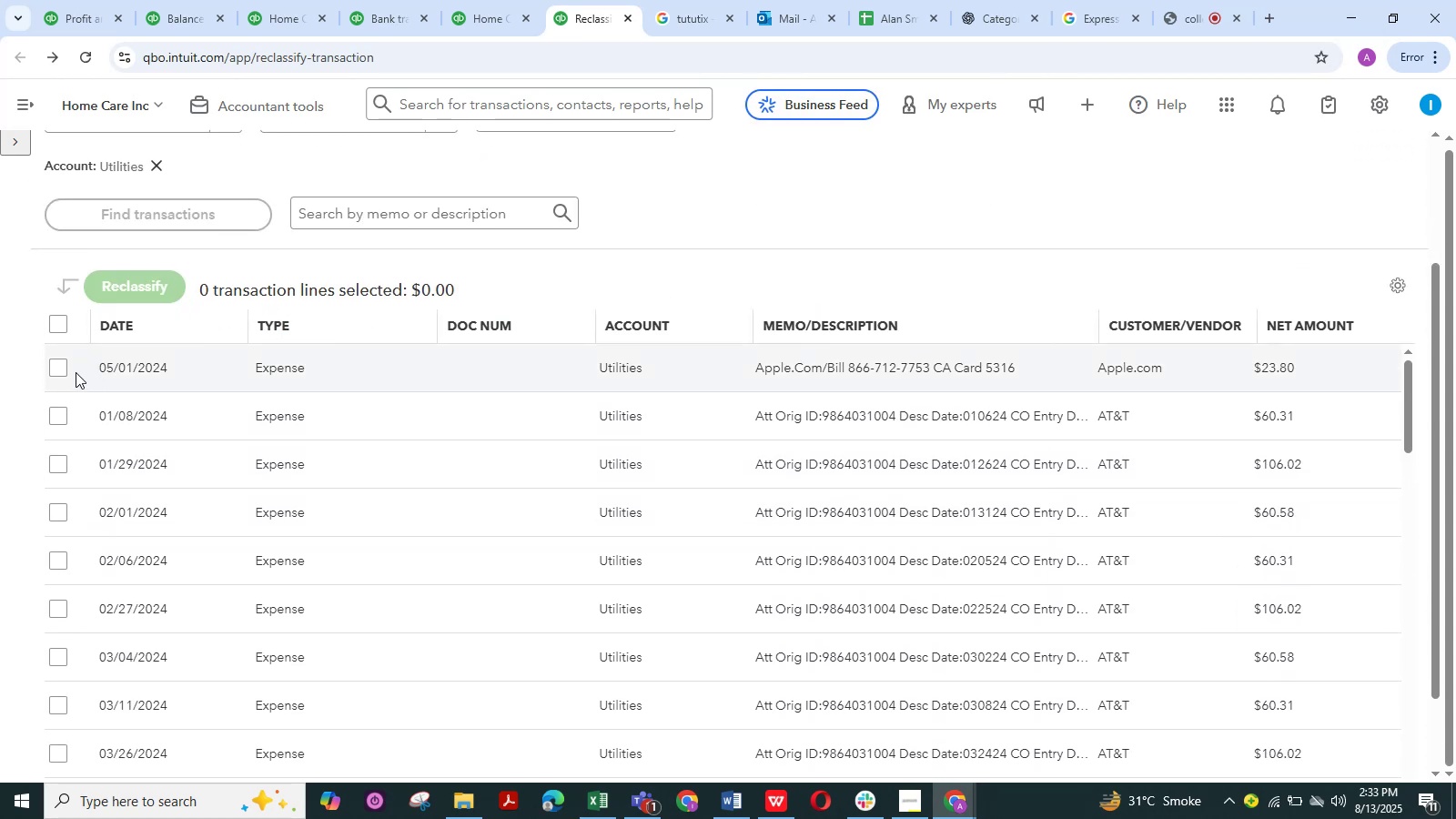 
left_click([61, 366])
 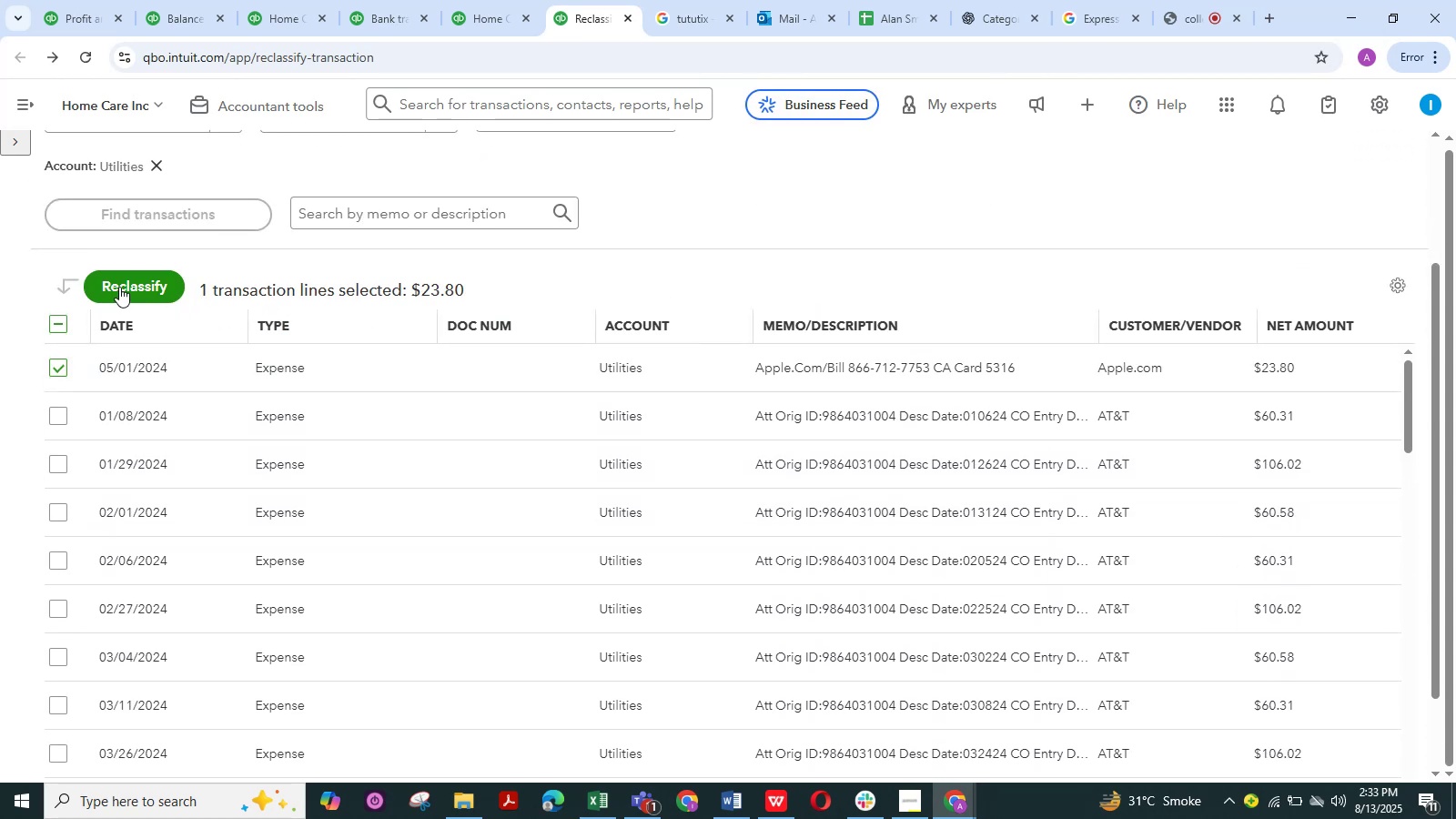 
left_click([119, 287])
 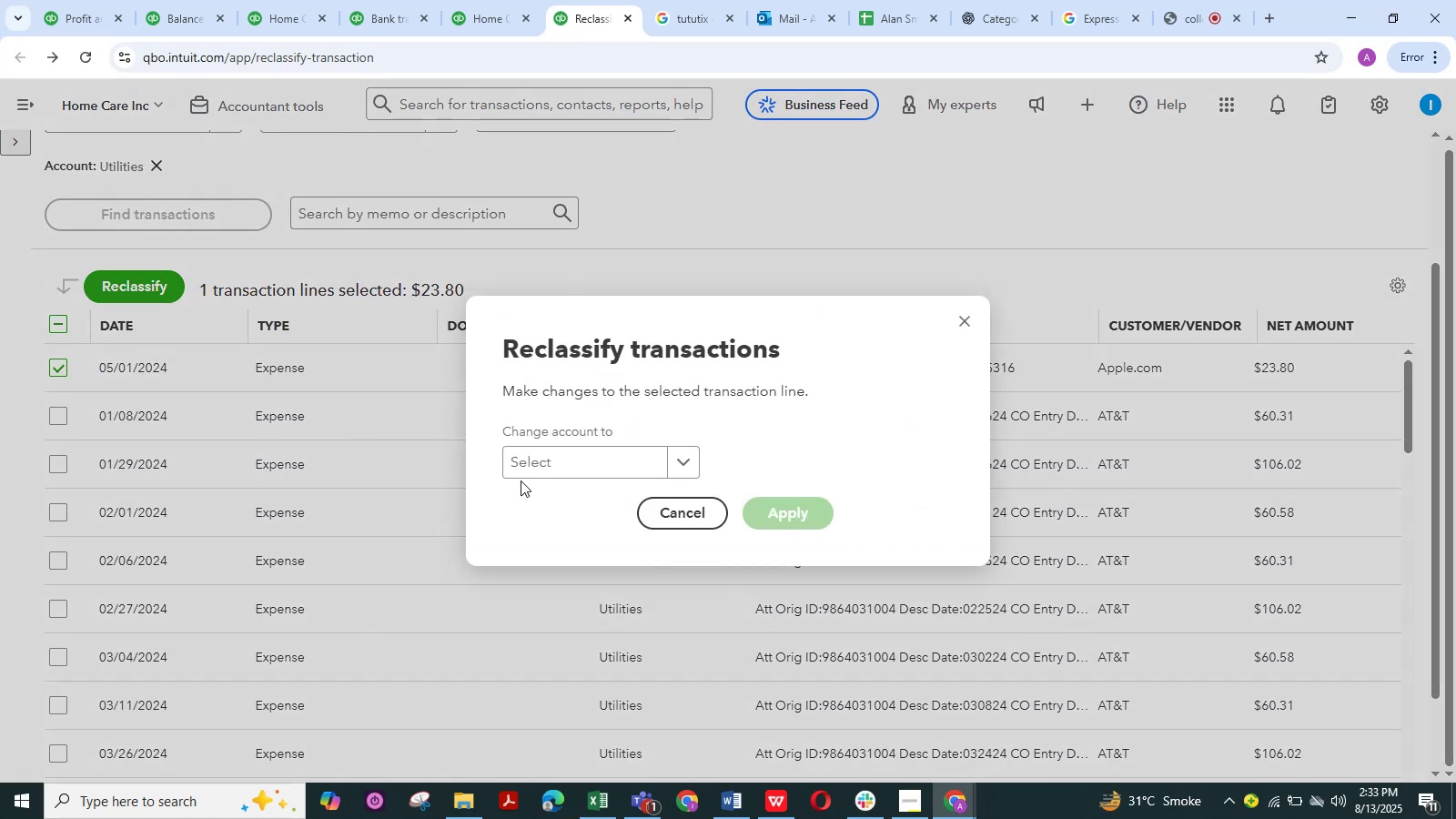 
double_click([527, 467])
 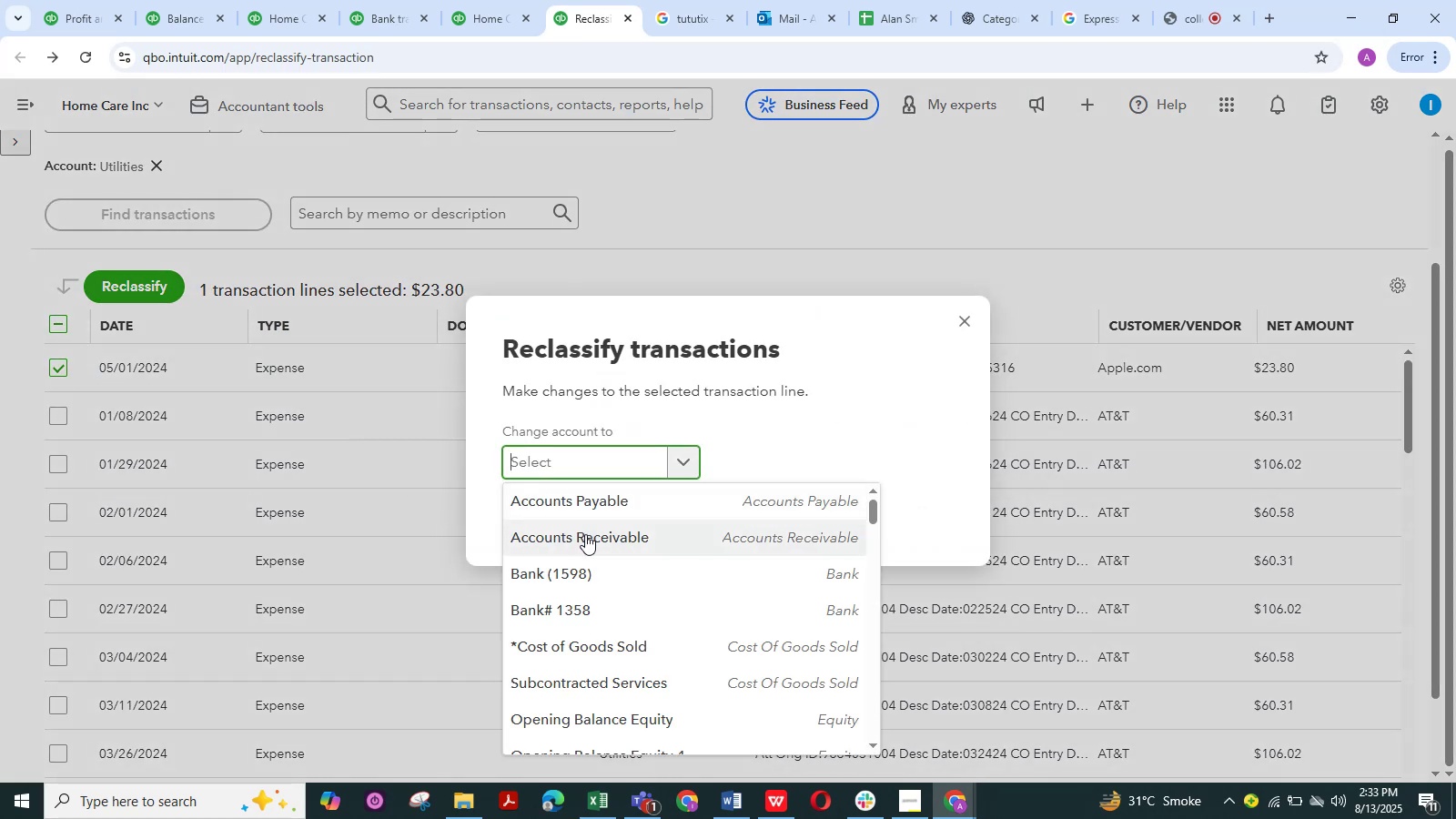 
scroll: coordinate [585, 534], scroll_direction: down, amount: 7.0
 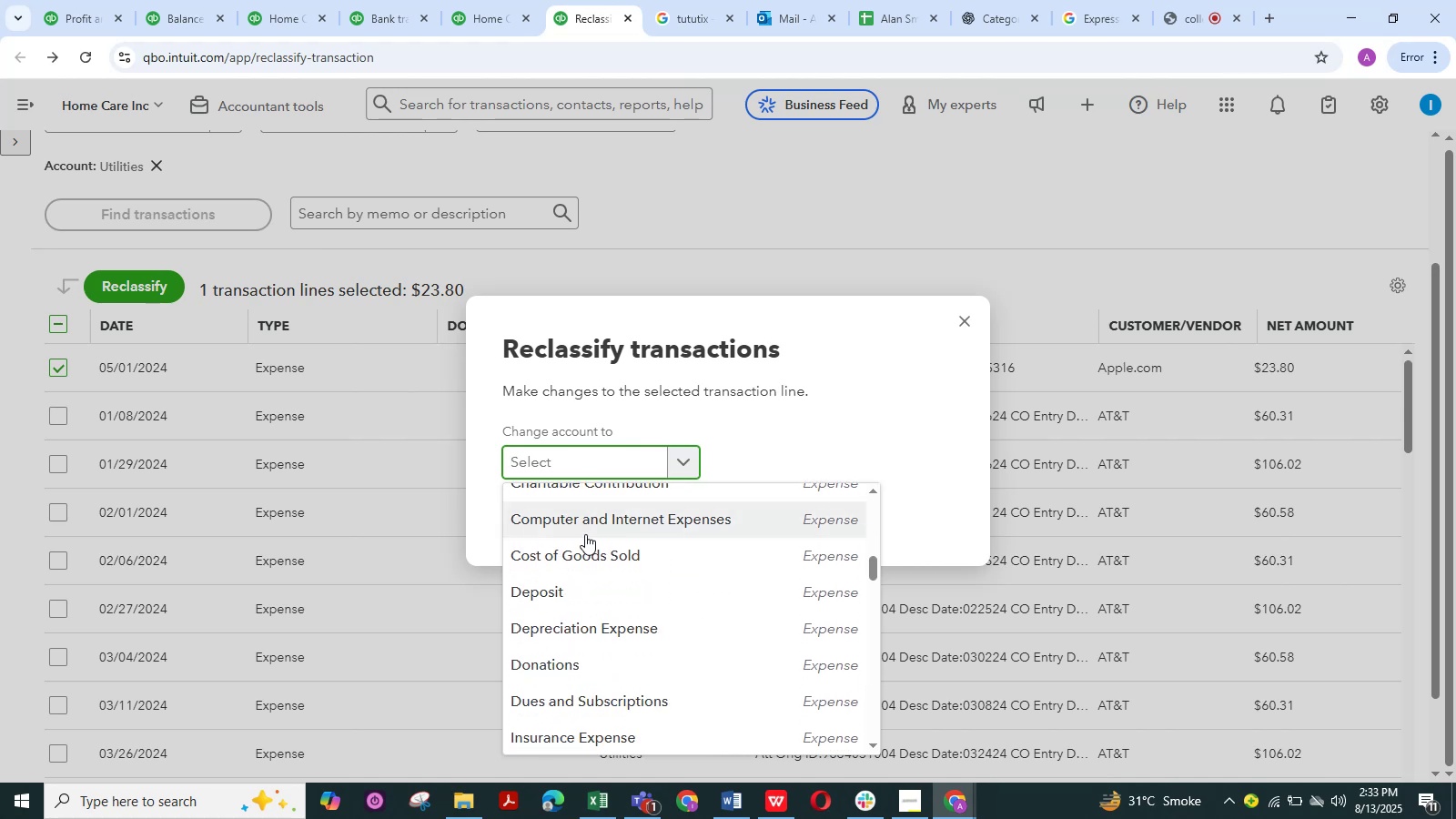 
wait(7.65)
 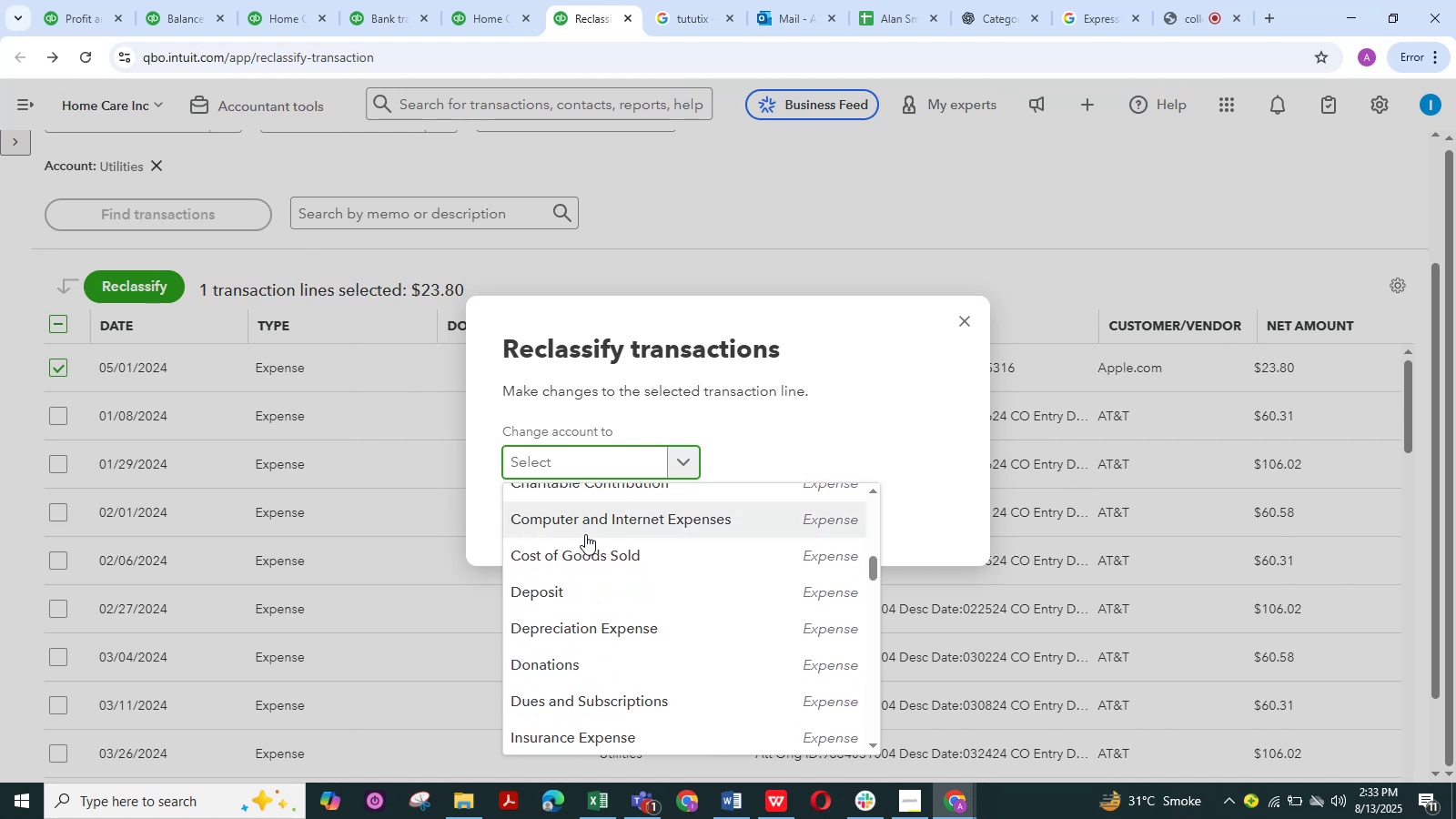 
scroll: coordinate [585, 534], scroll_direction: down, amount: 3.0
 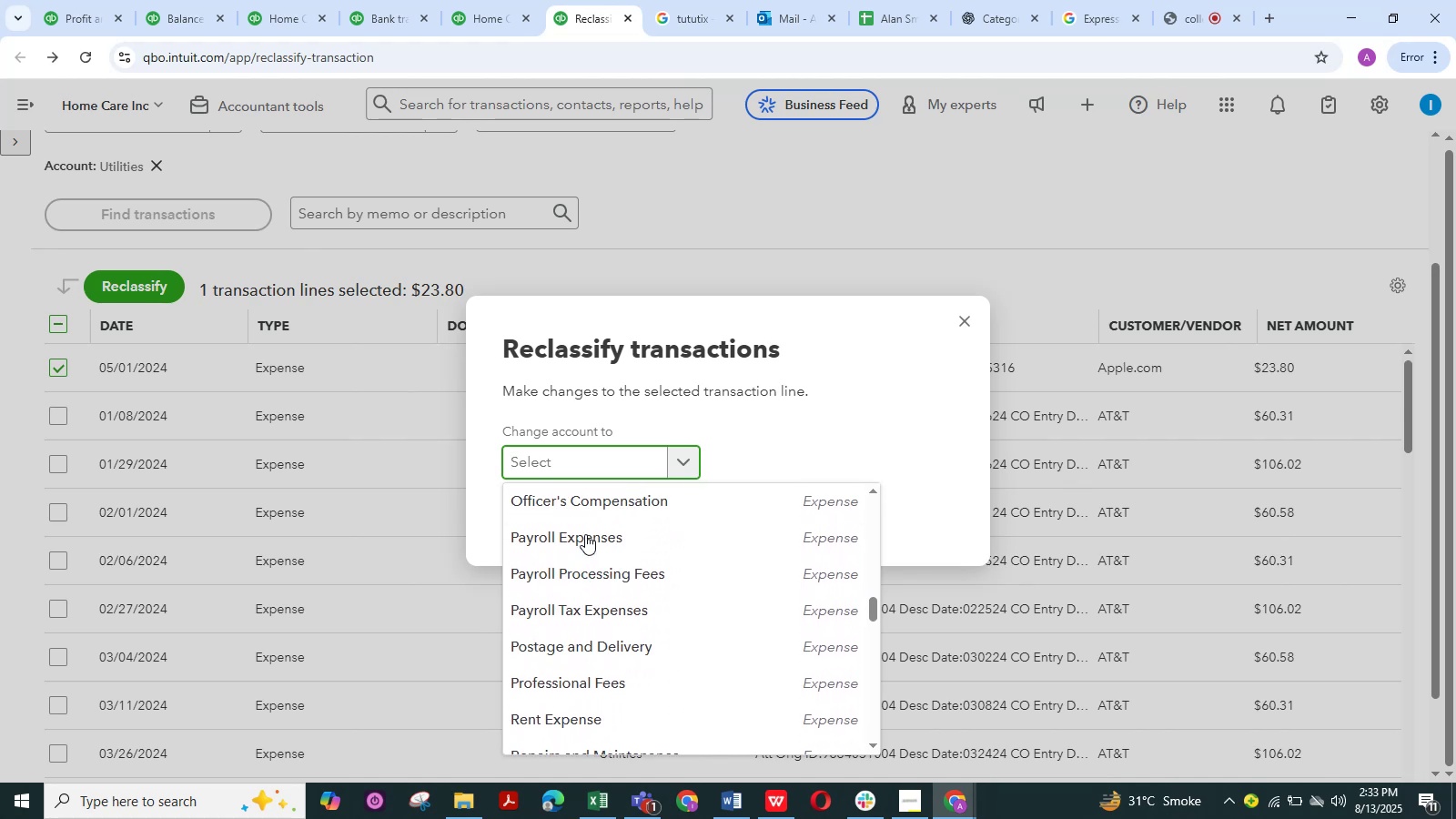 
scroll: coordinate [585, 534], scroll_direction: up, amount: 1.0
 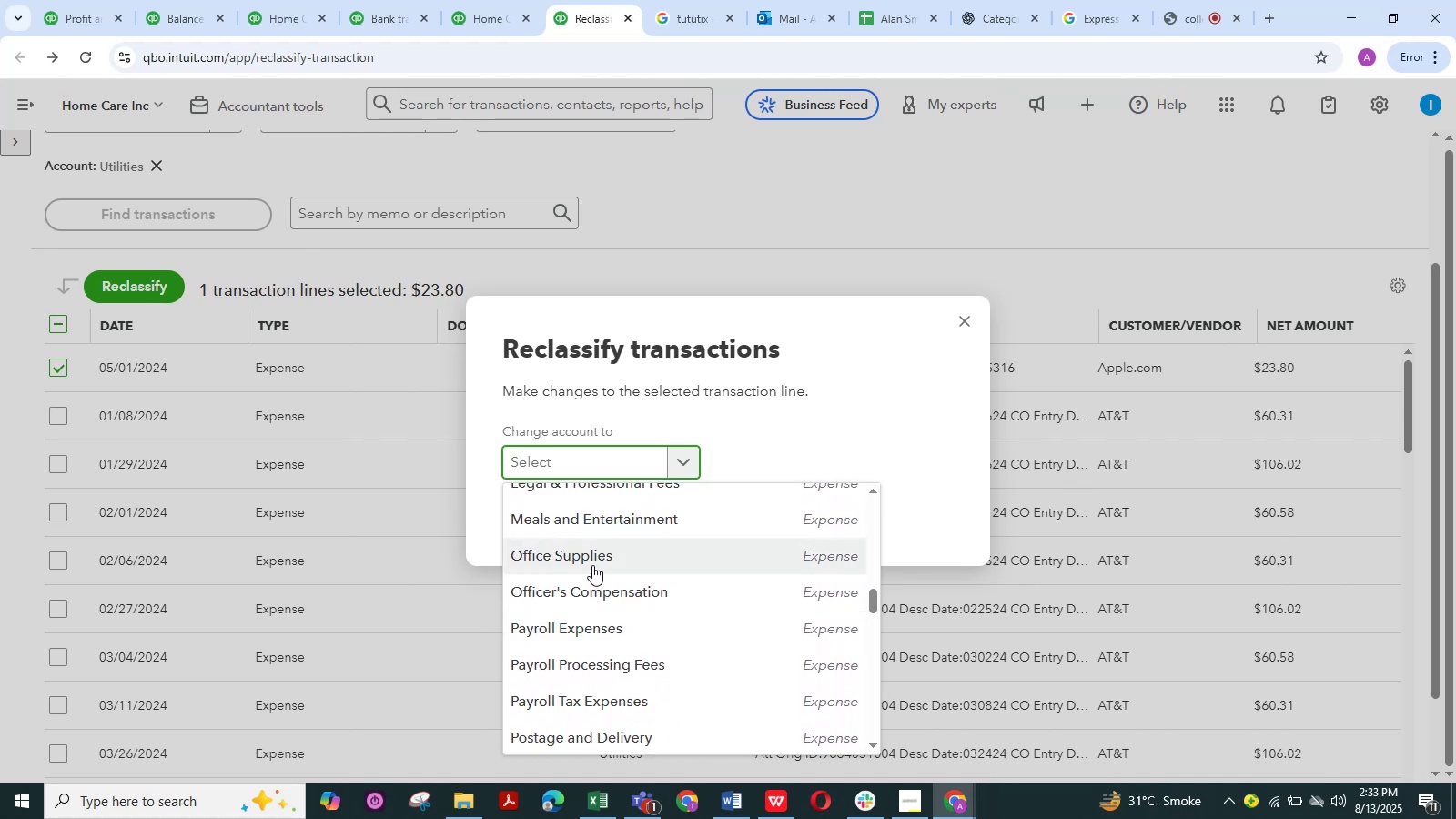 
left_click([592, 565])
 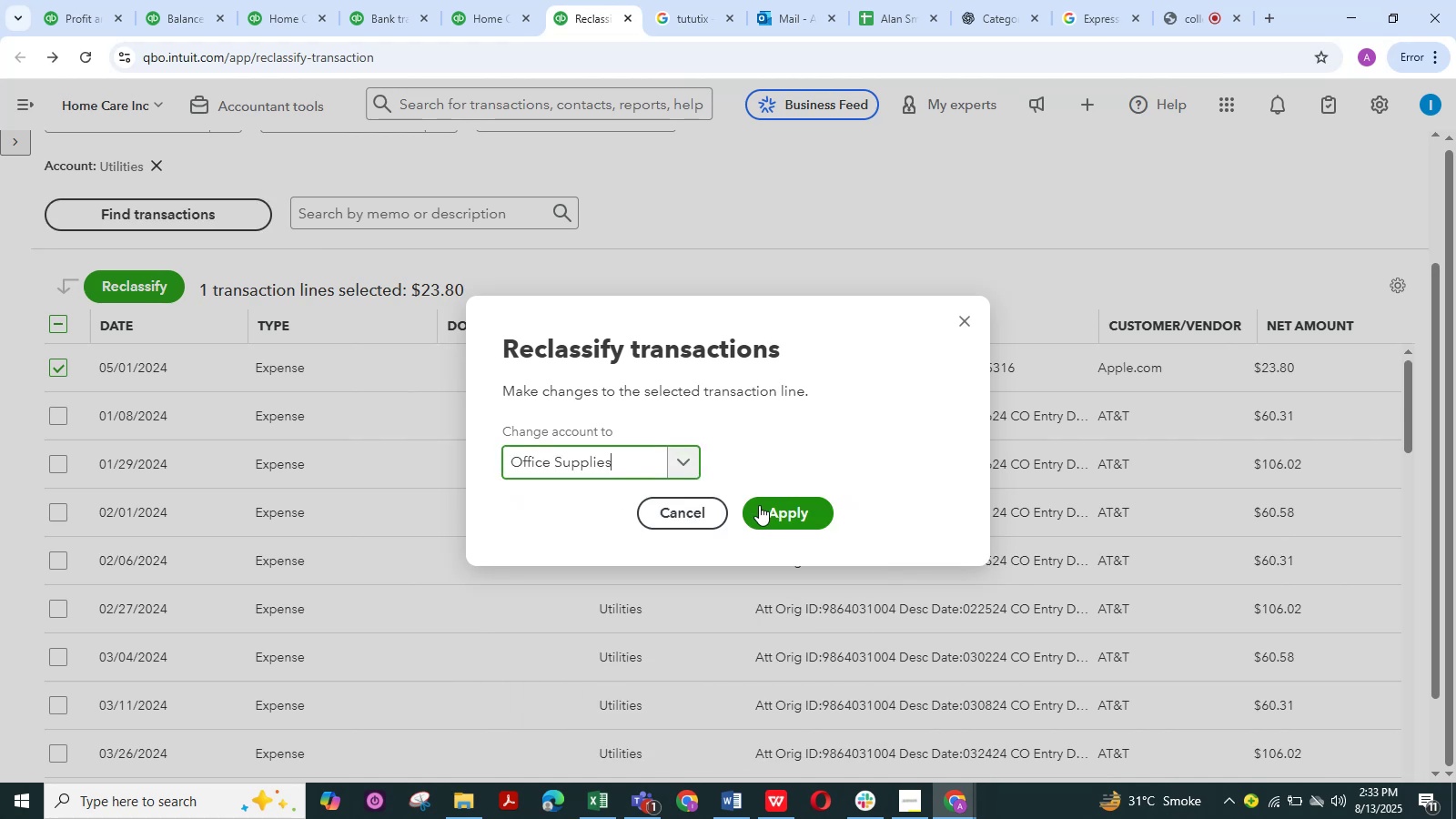 
left_click([759, 505])
 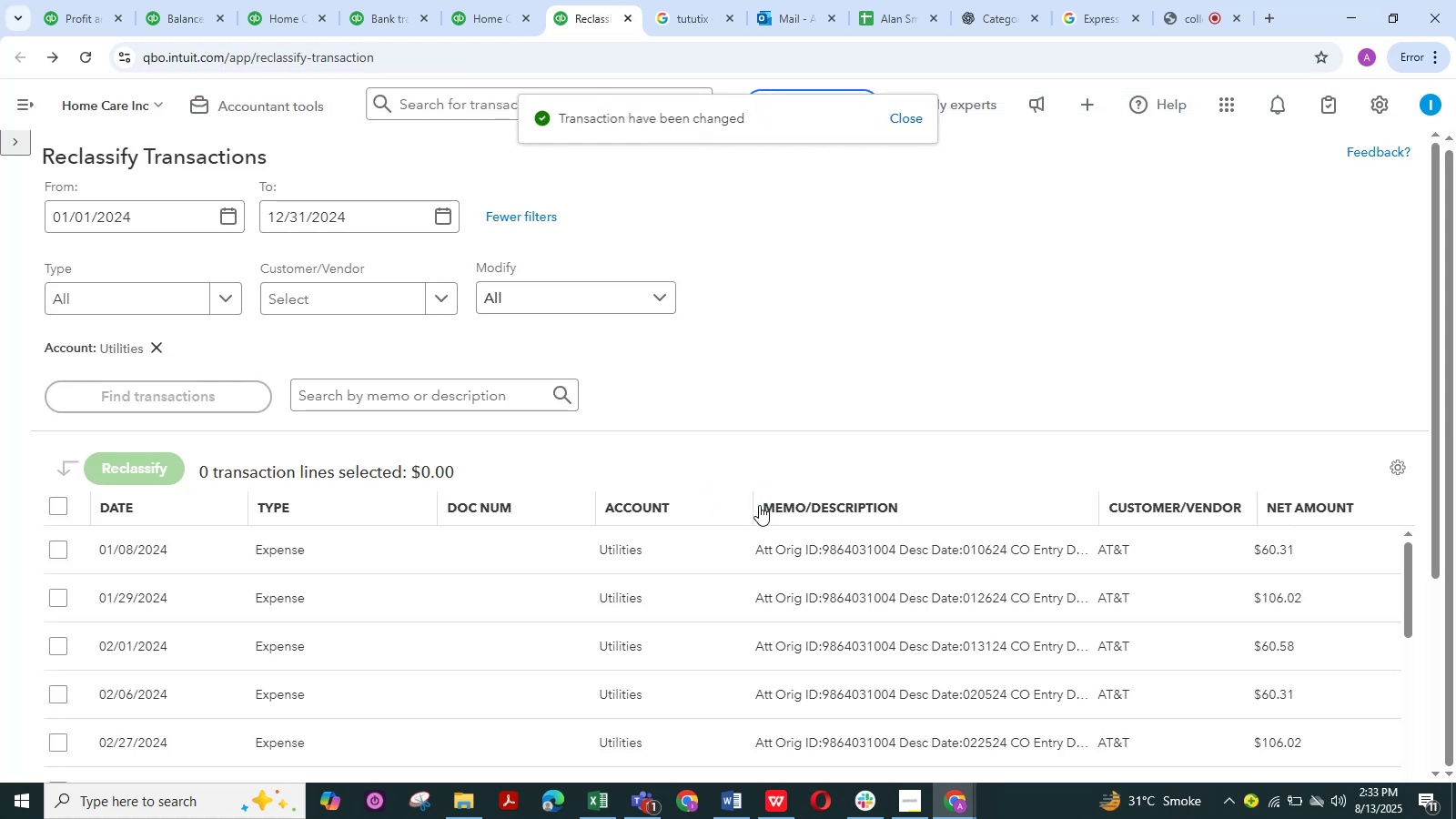 
scroll: coordinate [680, 504], scroll_direction: down, amount: 12.0
 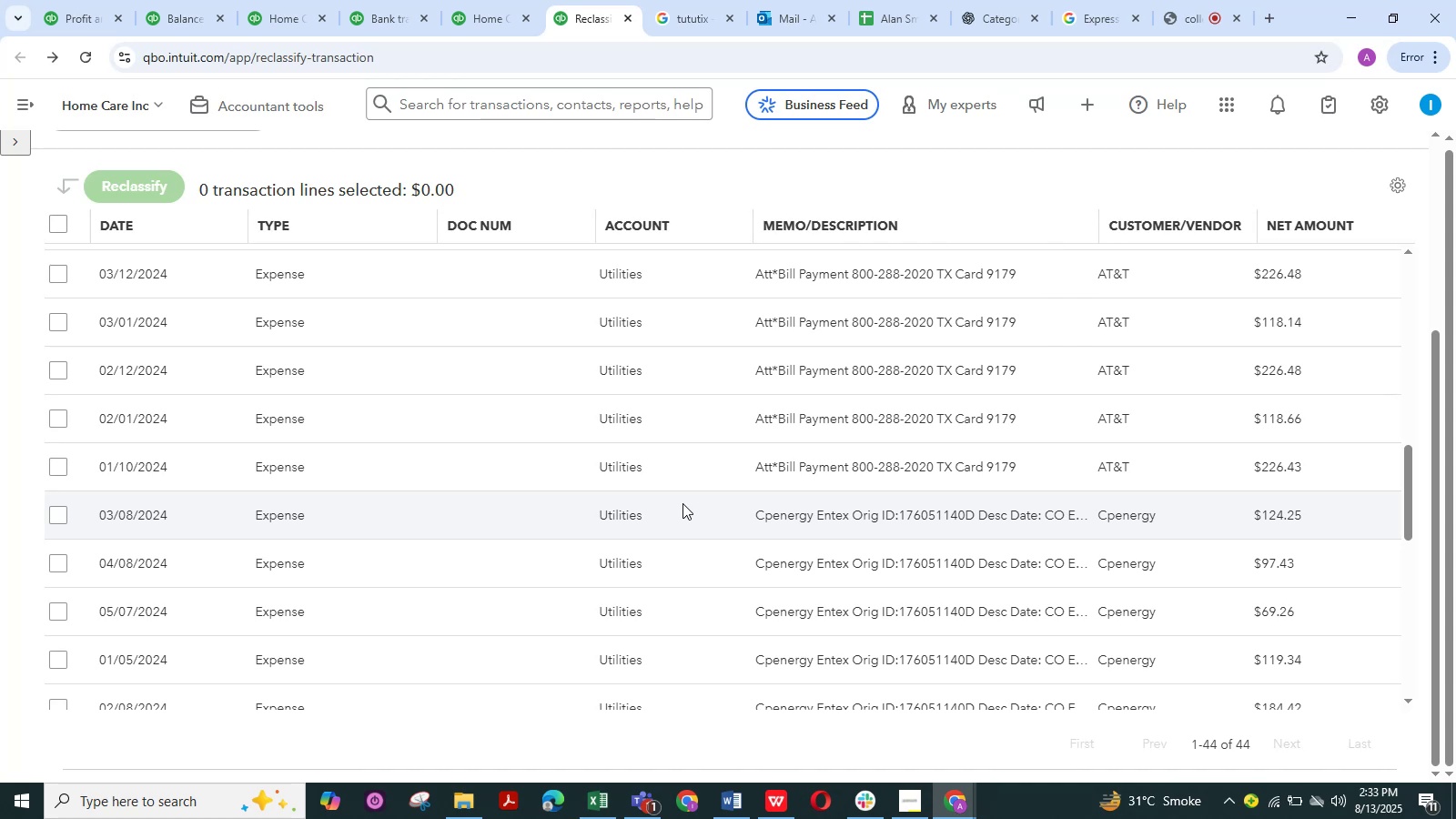 
wait(10.5)
 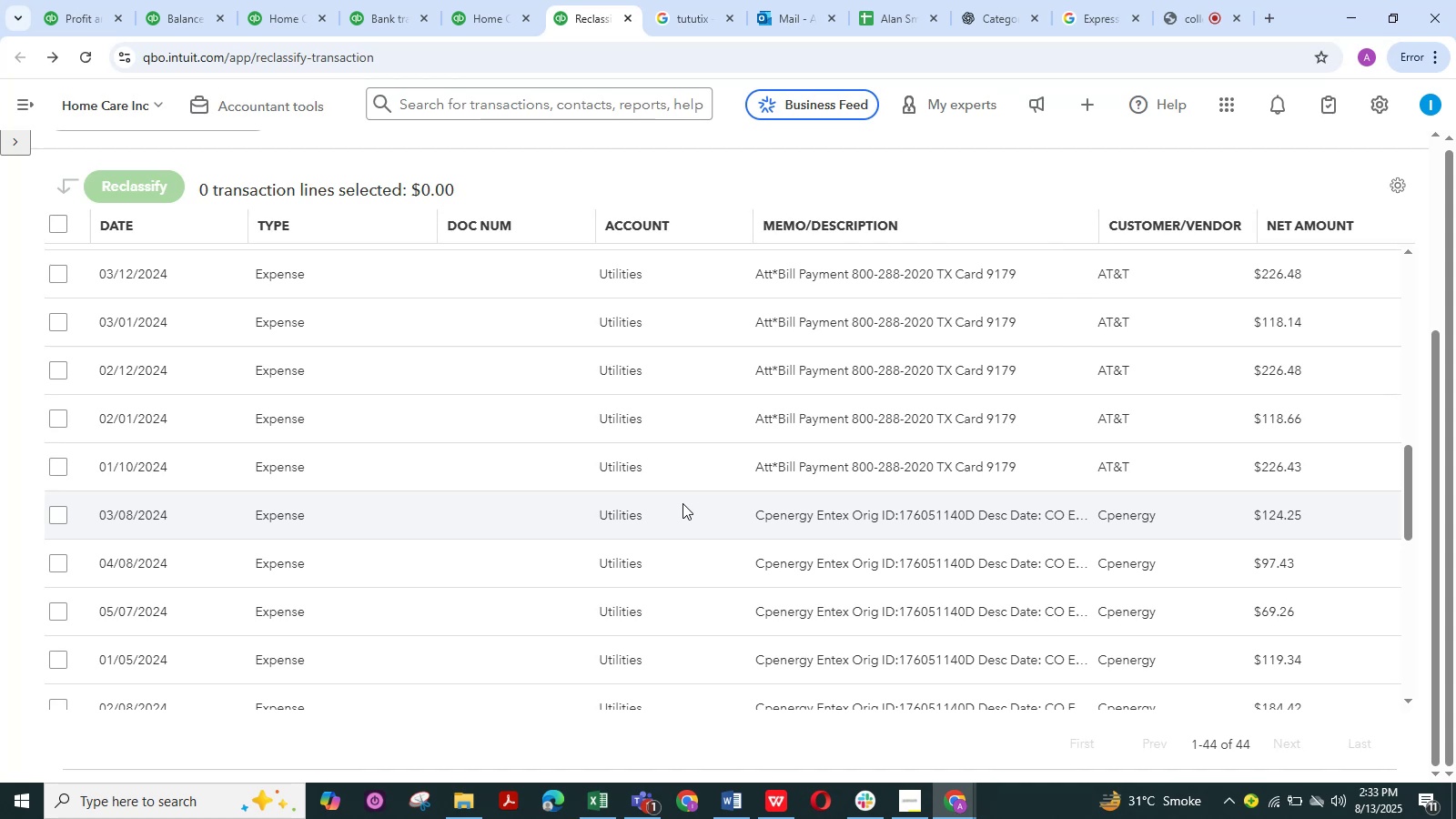 
scroll: coordinate [682, 503], scroll_direction: down, amount: 3.0
 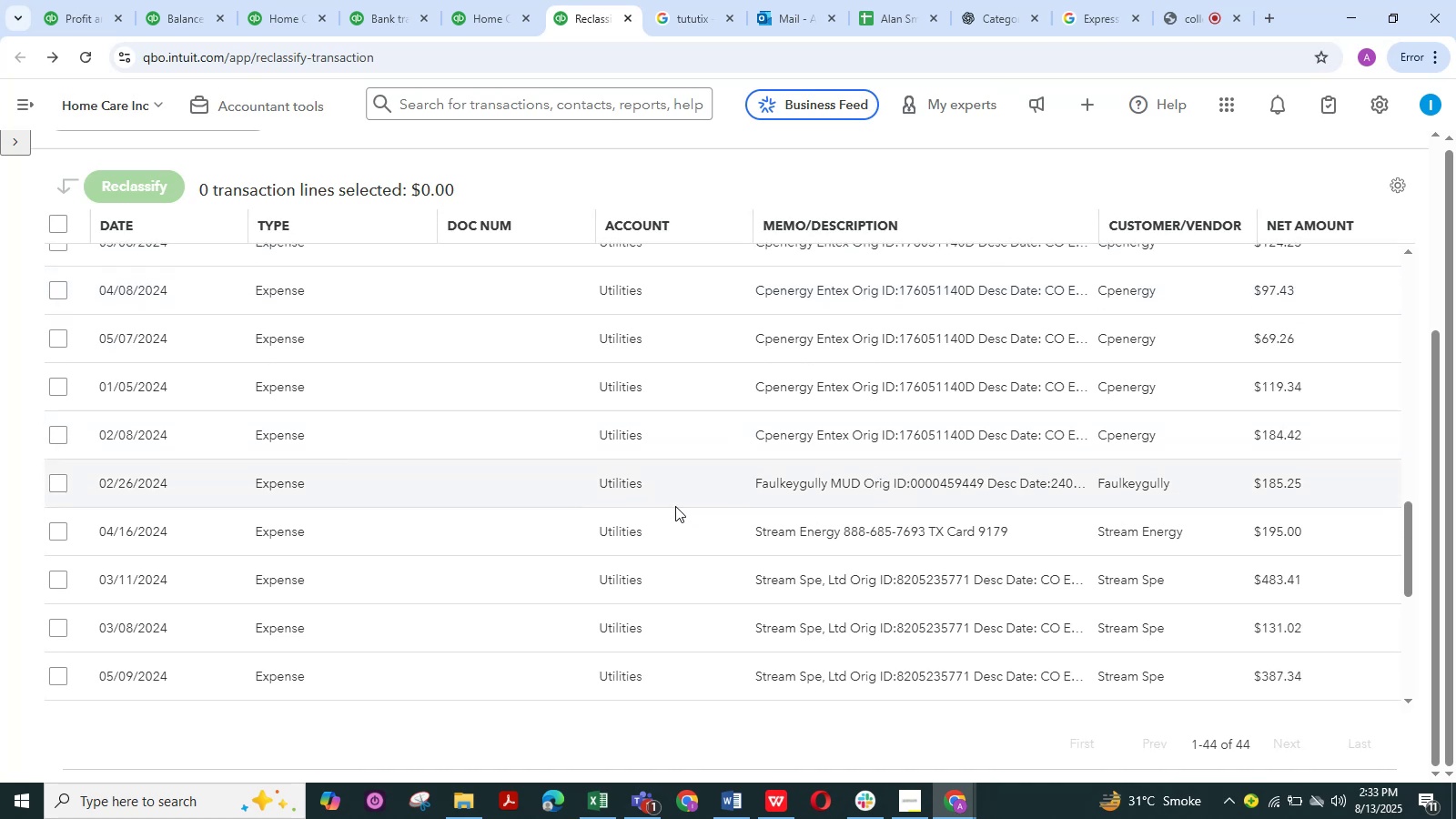 
wait(7.57)
 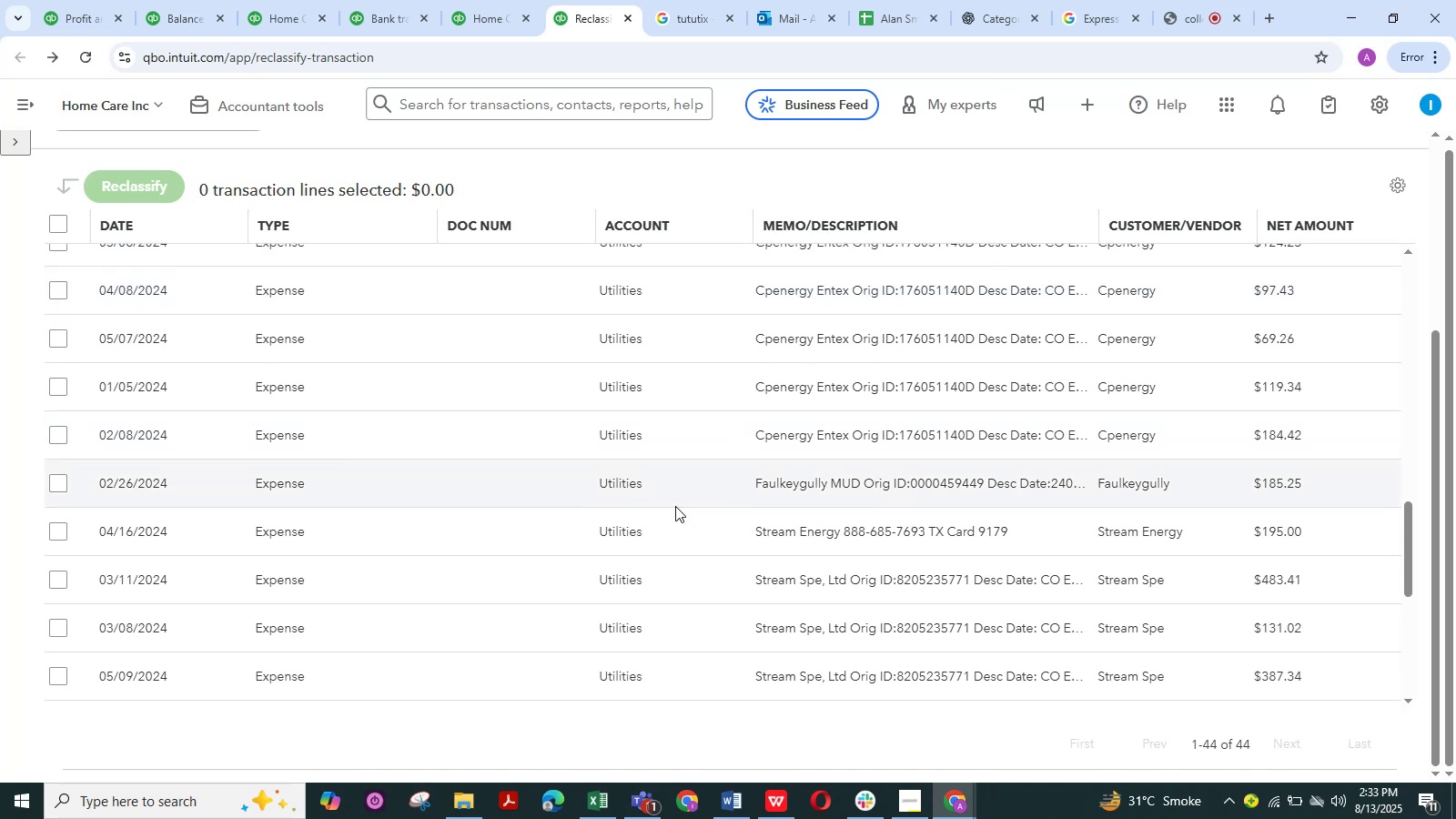 
scroll: coordinate [675, 506], scroll_direction: down, amount: 1.0
 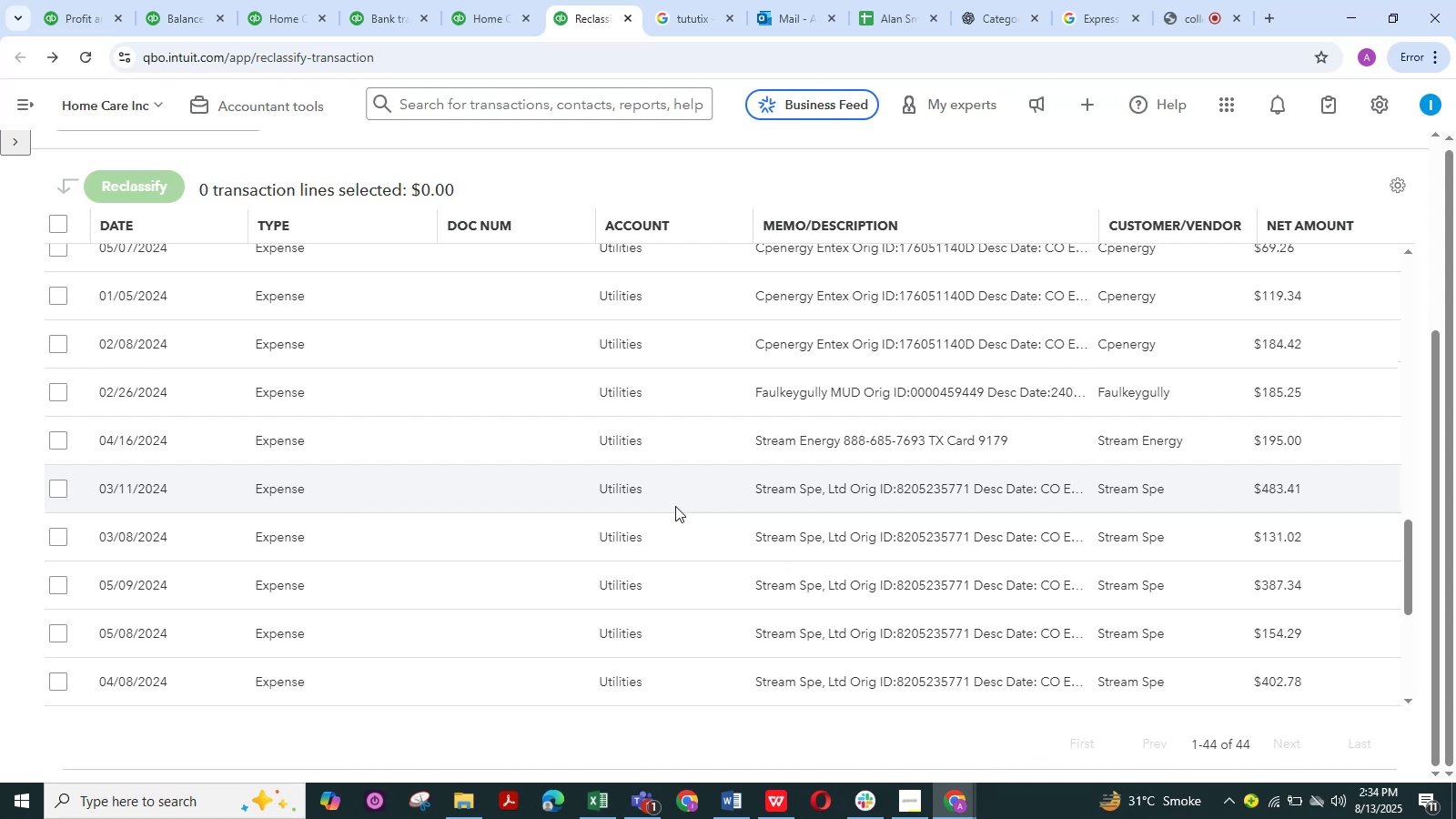 
wait(36.3)
 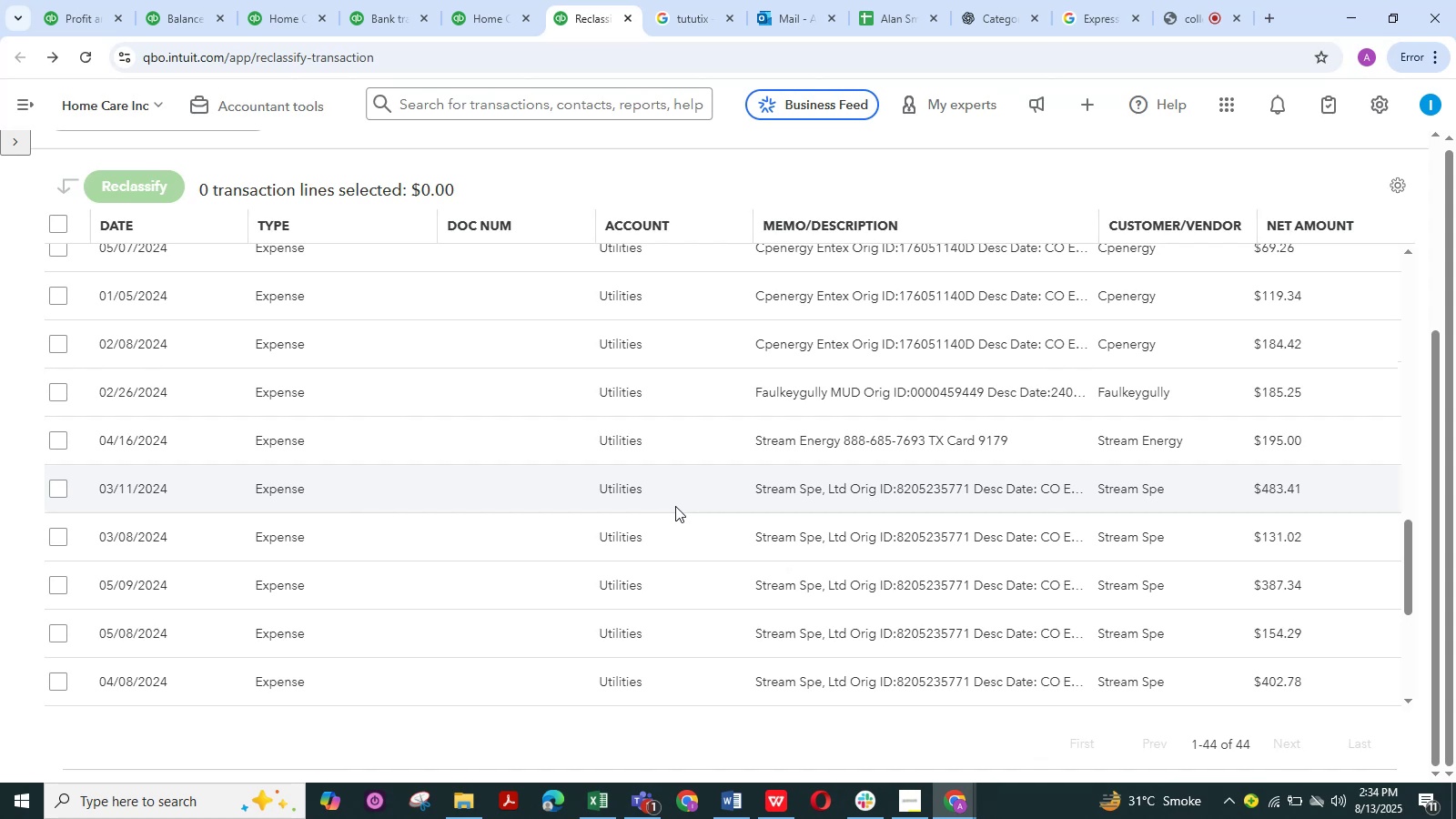 
scroll: coordinate [642, 487], scroll_direction: down, amount: 5.0
 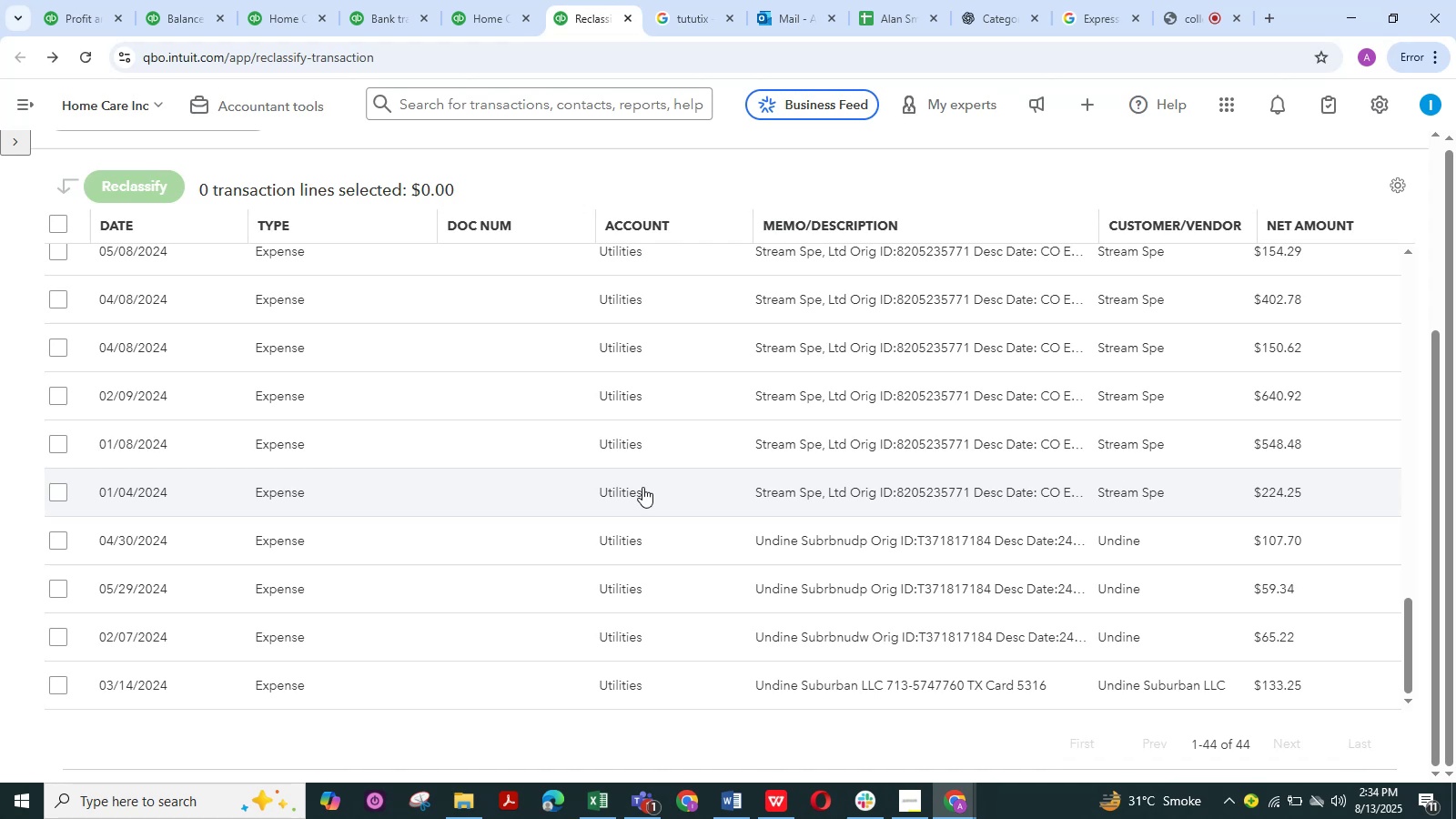 
wait(13.71)
 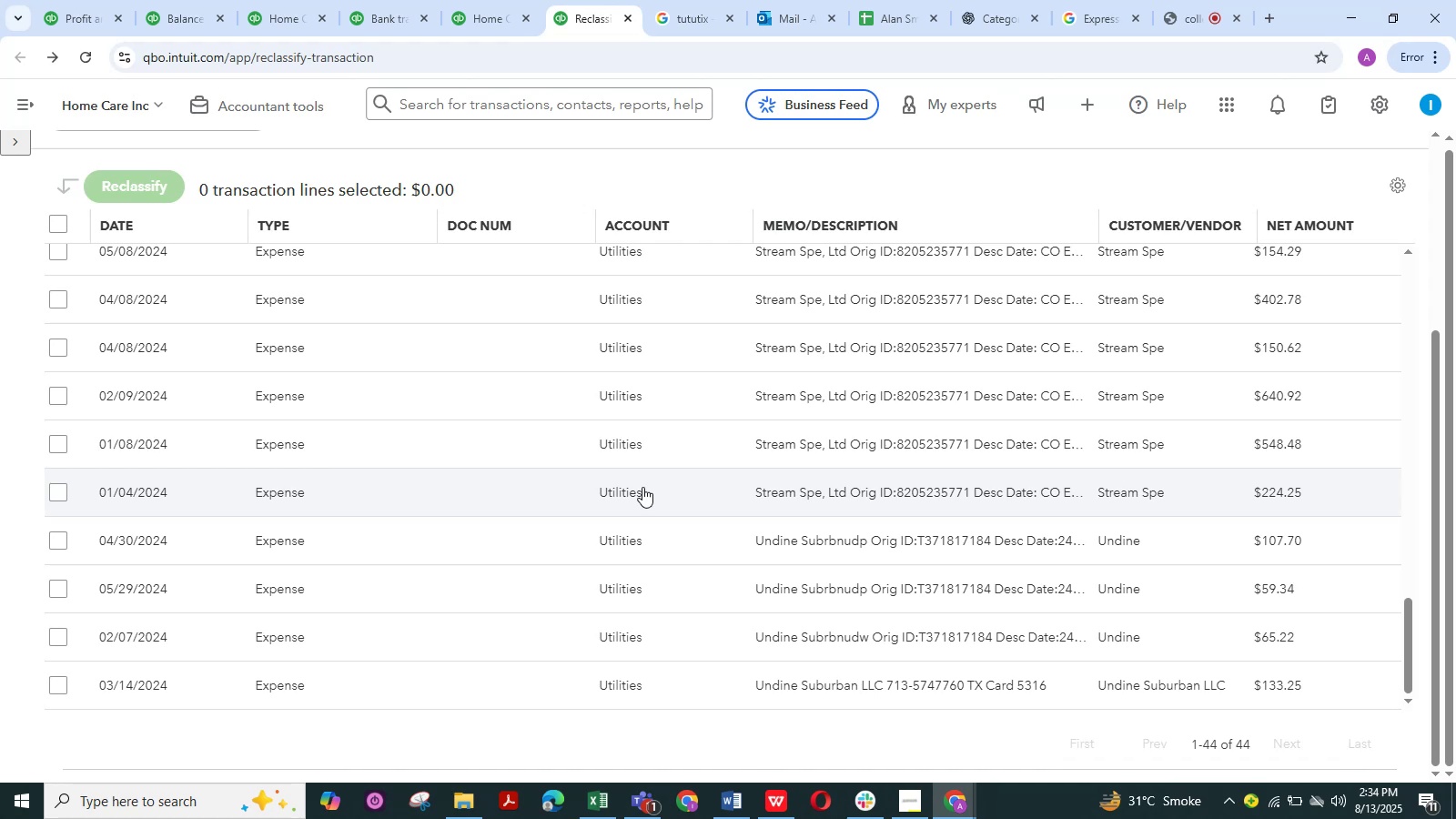 
scroll: coordinate [642, 507], scroll_direction: down, amount: 1.0
 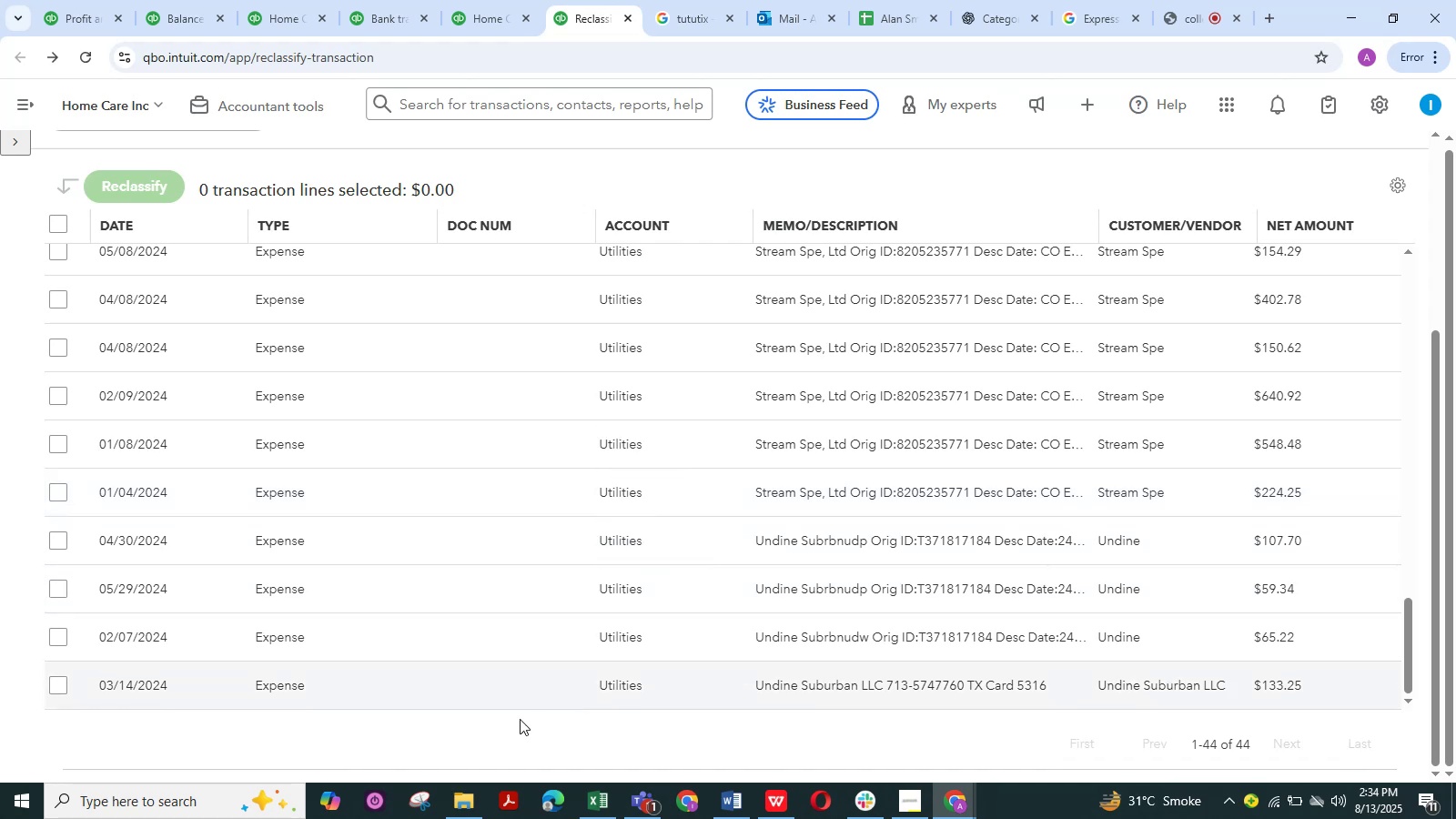 
scroll: coordinate [587, 424], scroll_direction: up, amount: 6.0
 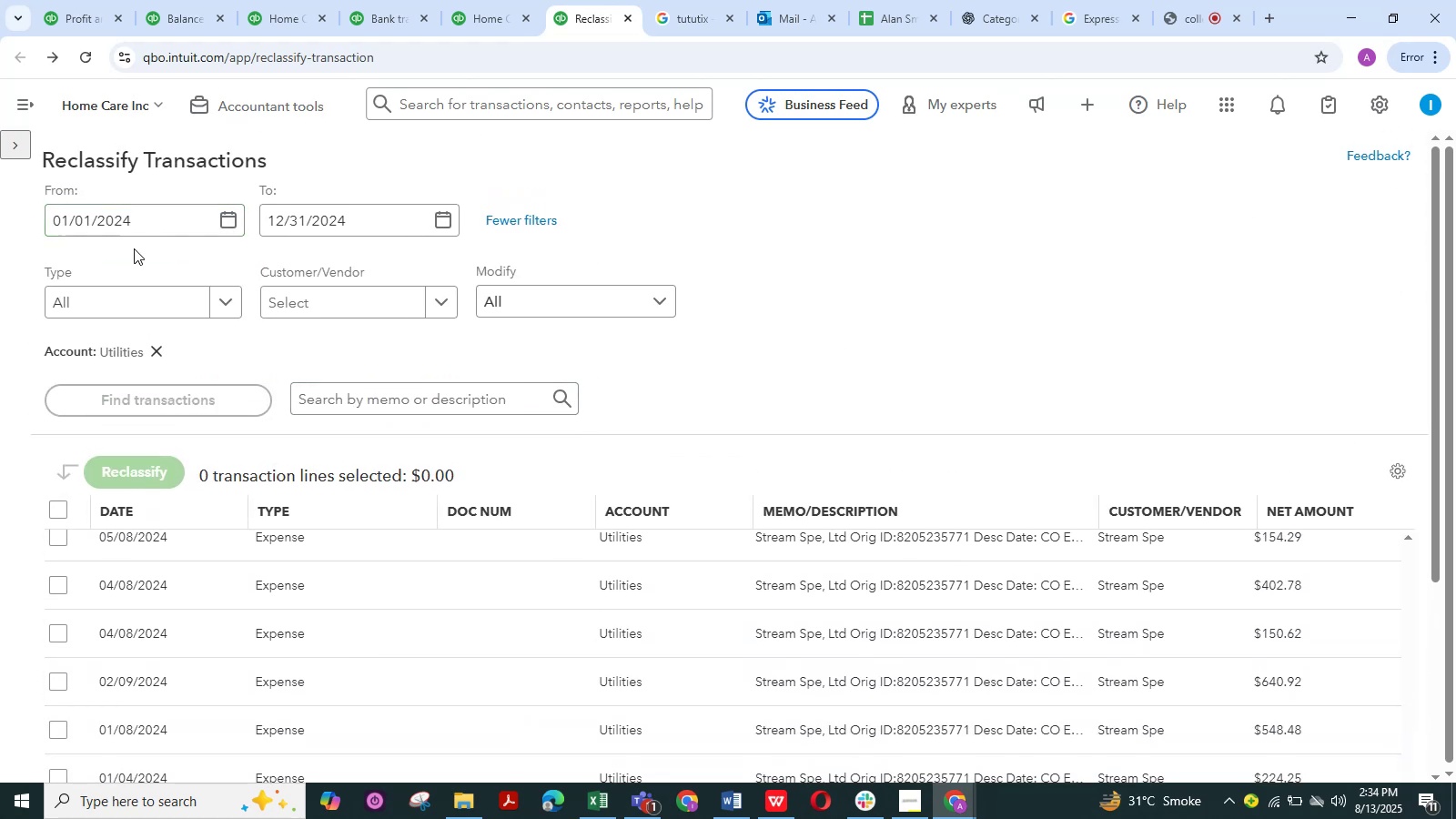 
scroll: coordinate [624, 398], scroll_direction: down, amount: 3.0
 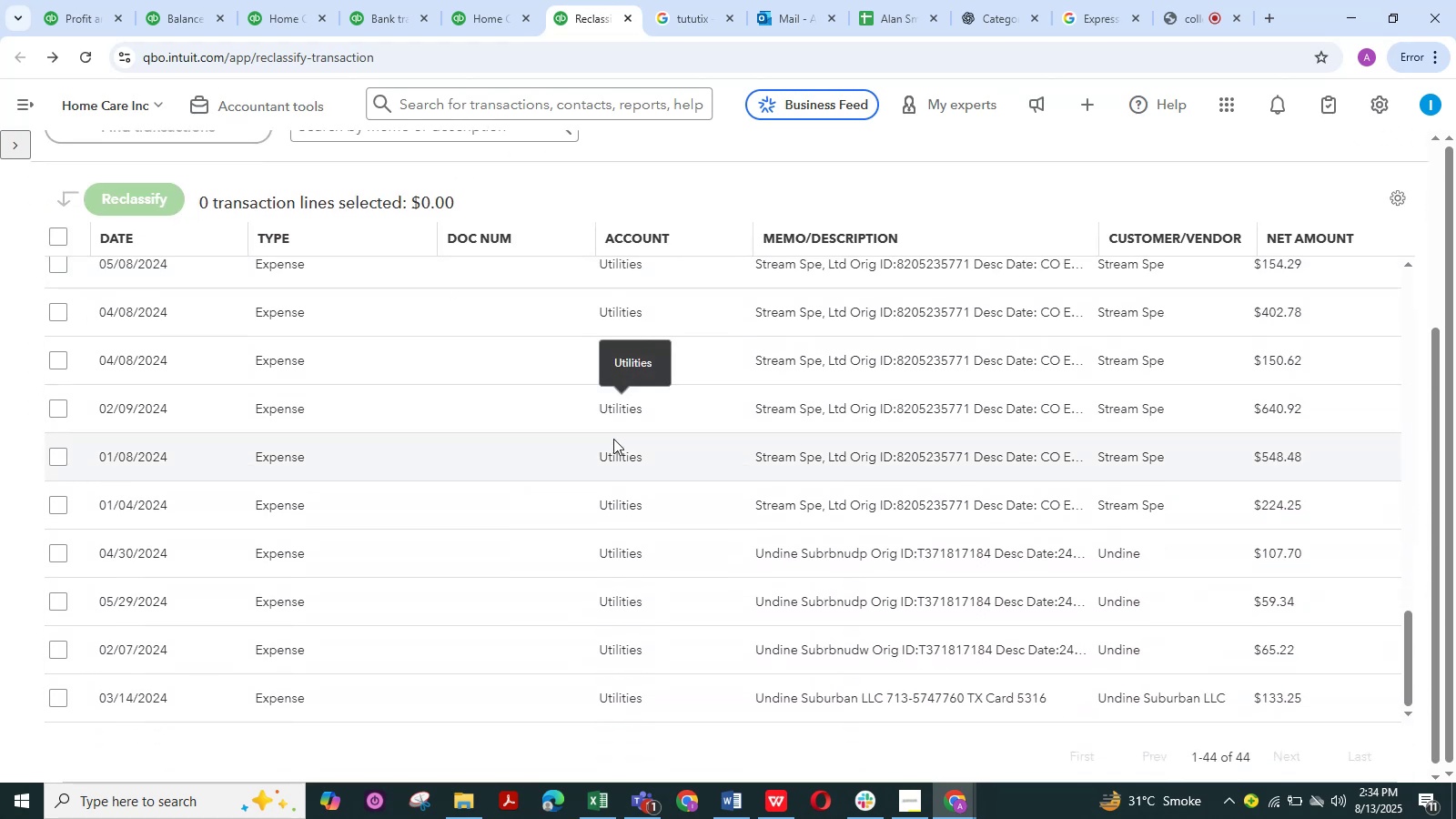 
scroll: coordinate [568, 424], scroll_direction: up, amount: 31.0
 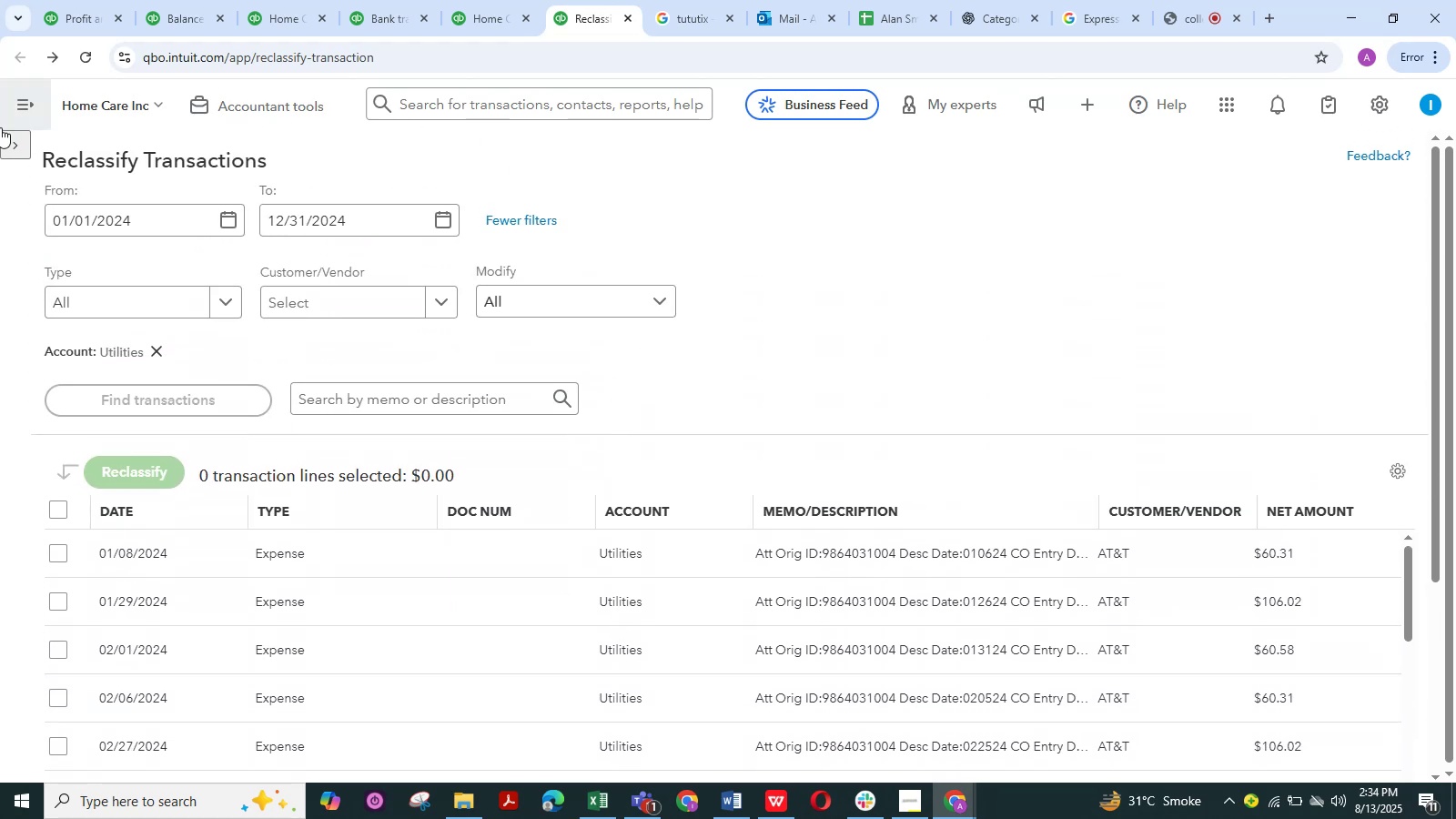 
left_click([7, 144])
 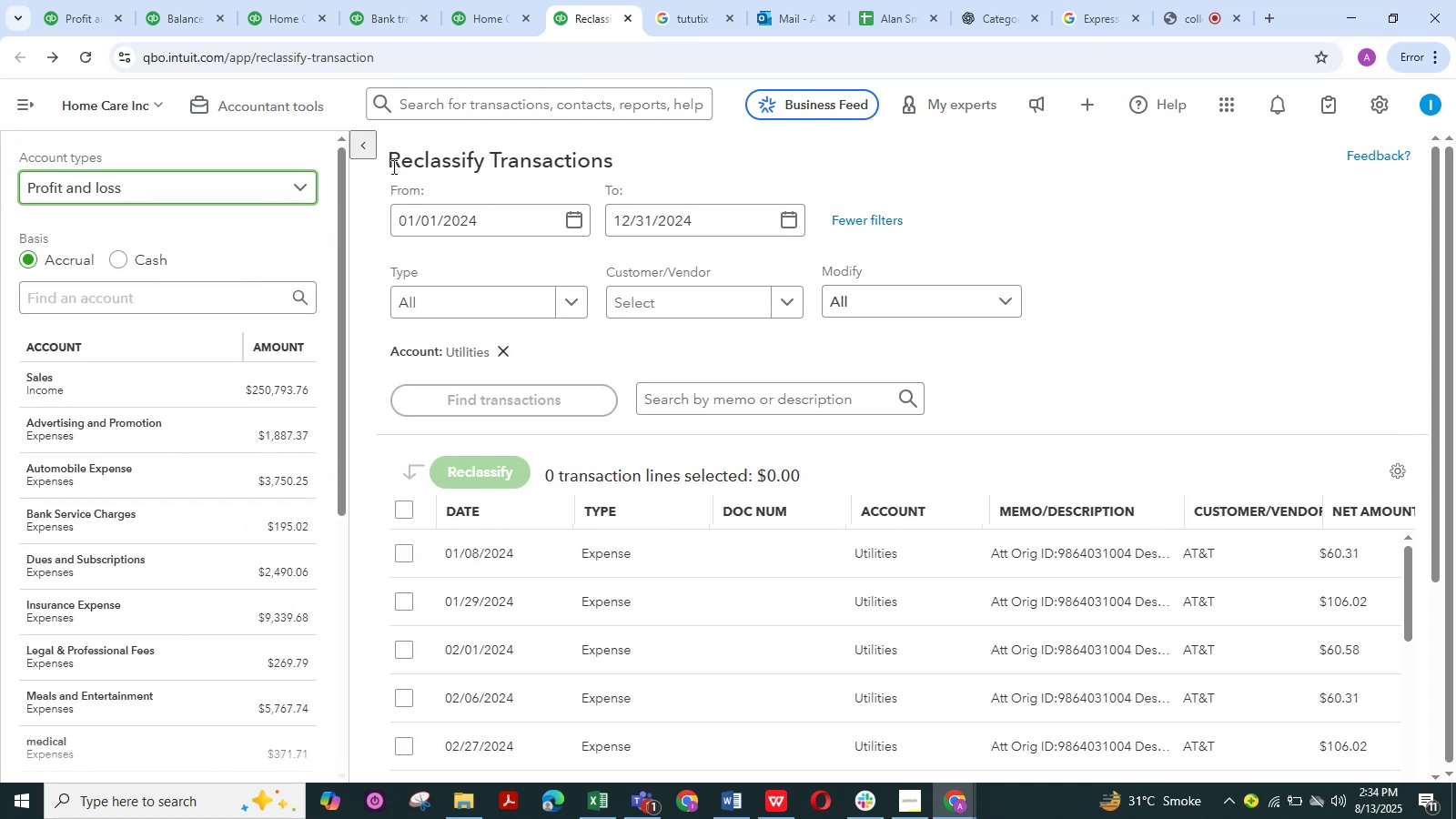 
left_click([362, 147])
 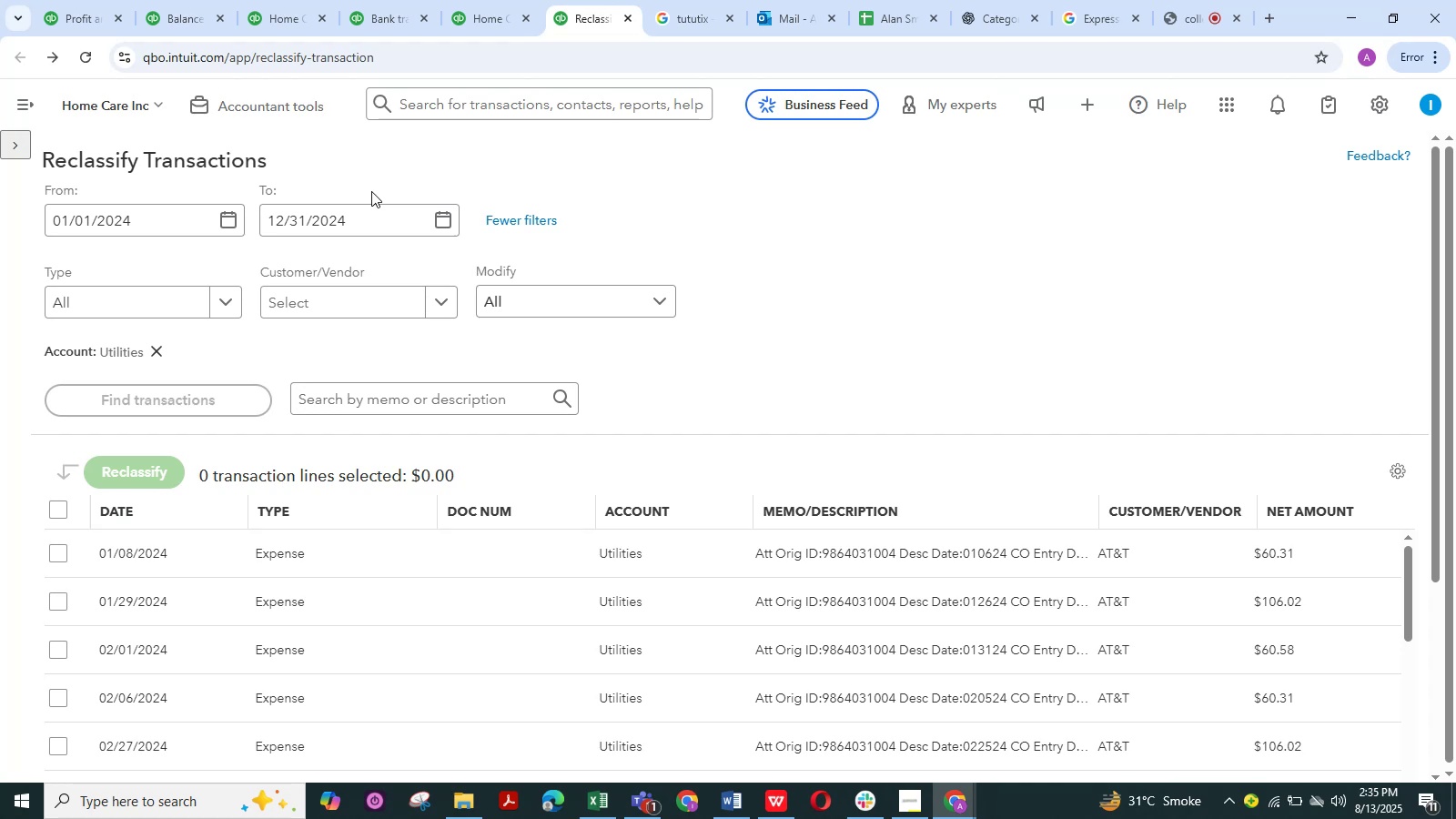 
wait(13.55)
 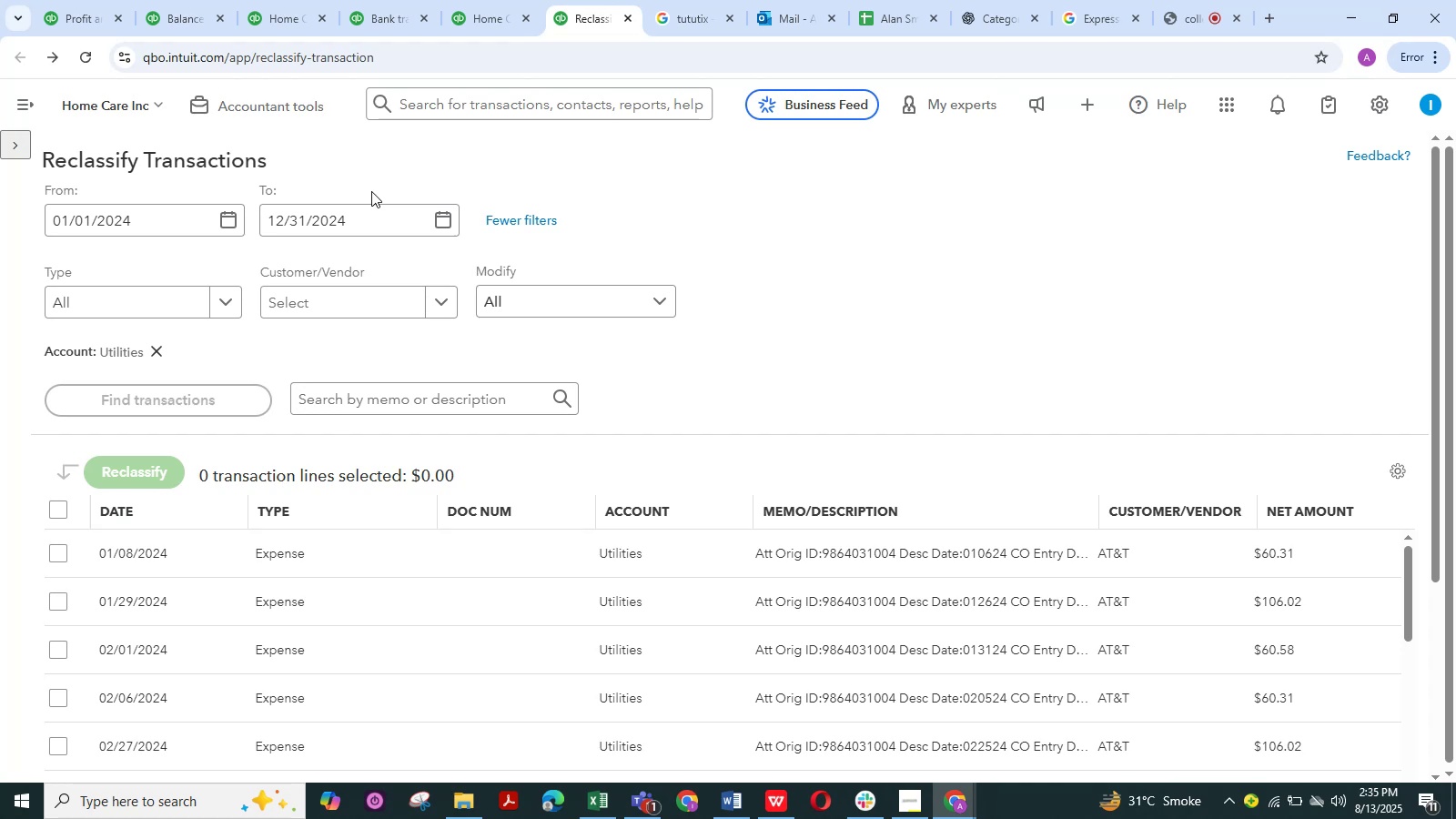 
left_click([2, 147])
 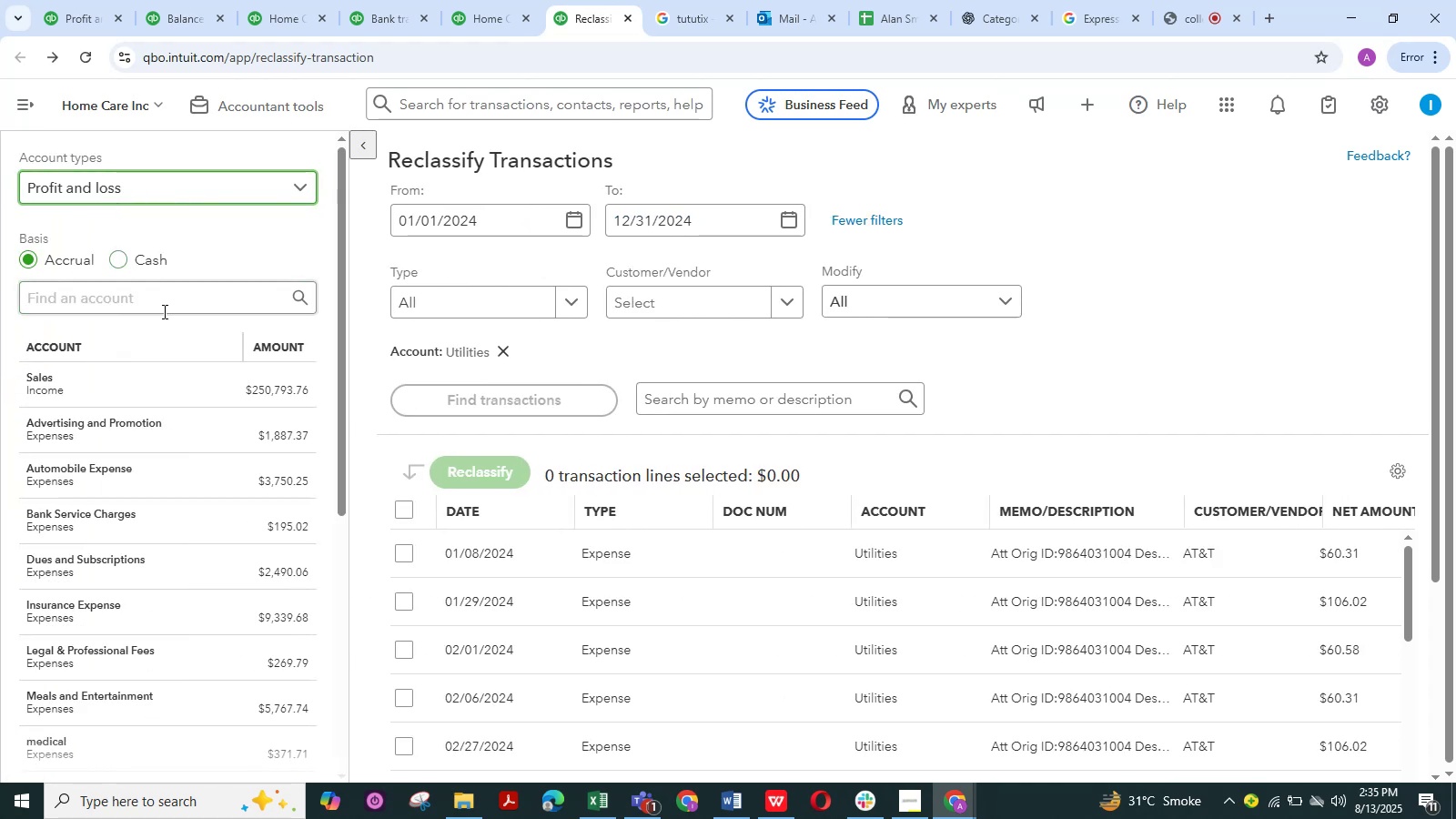 
scroll: coordinate [139, 432], scroll_direction: down, amount: 11.0
 